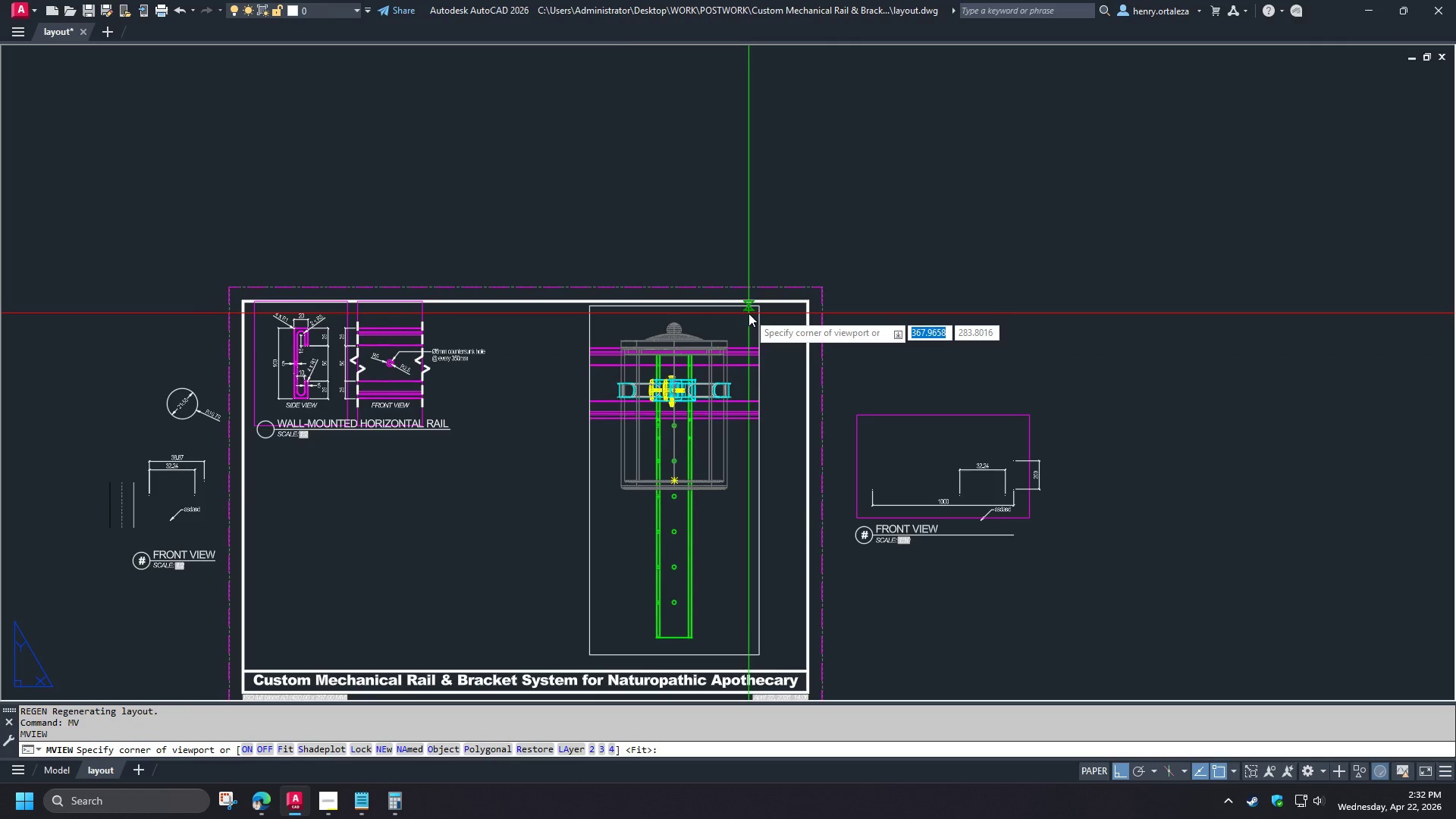 
left_click([748, 313])
 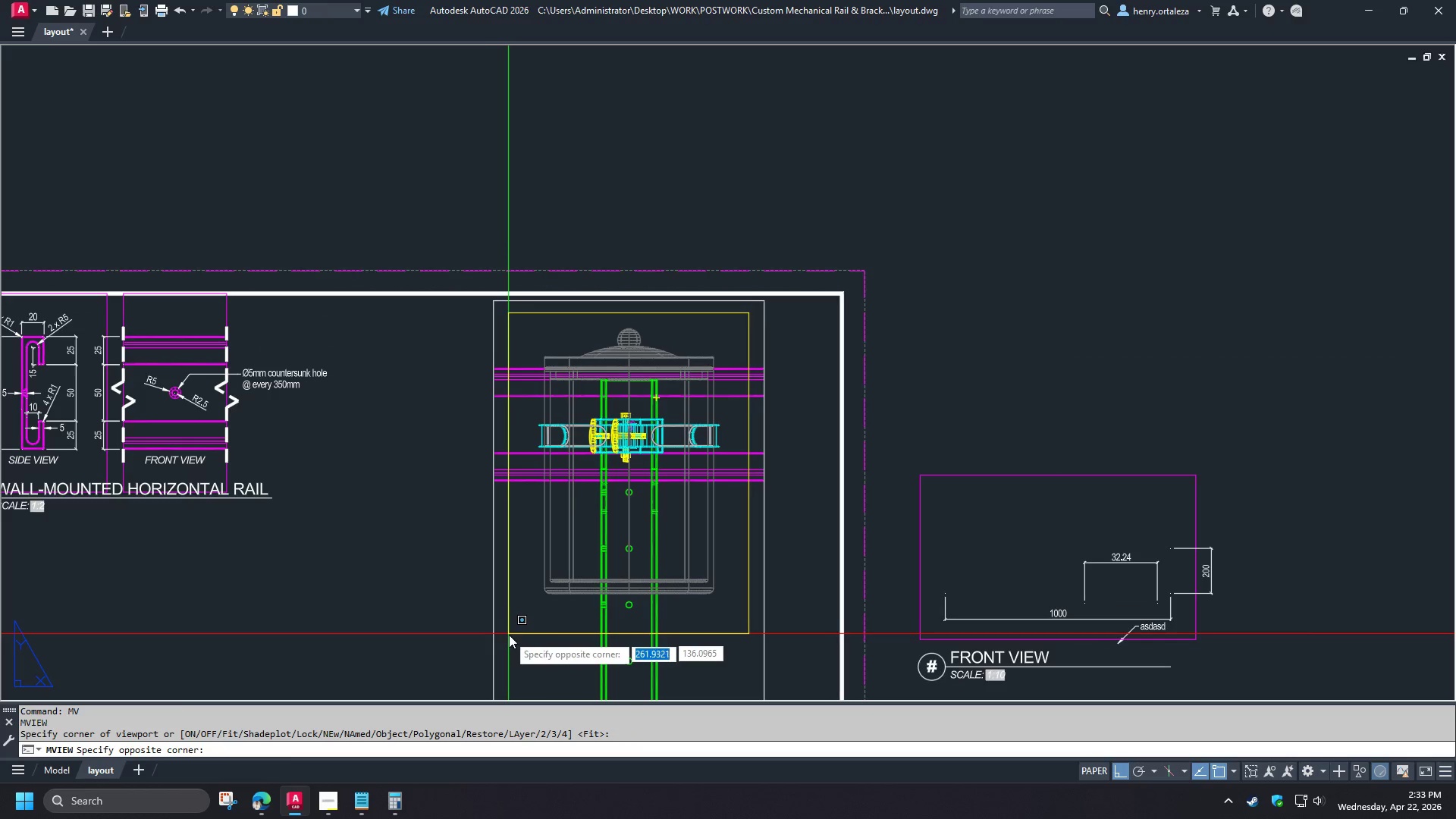 
scroll: coordinate [748, 313], scroll_direction: up, amount: 1.0
 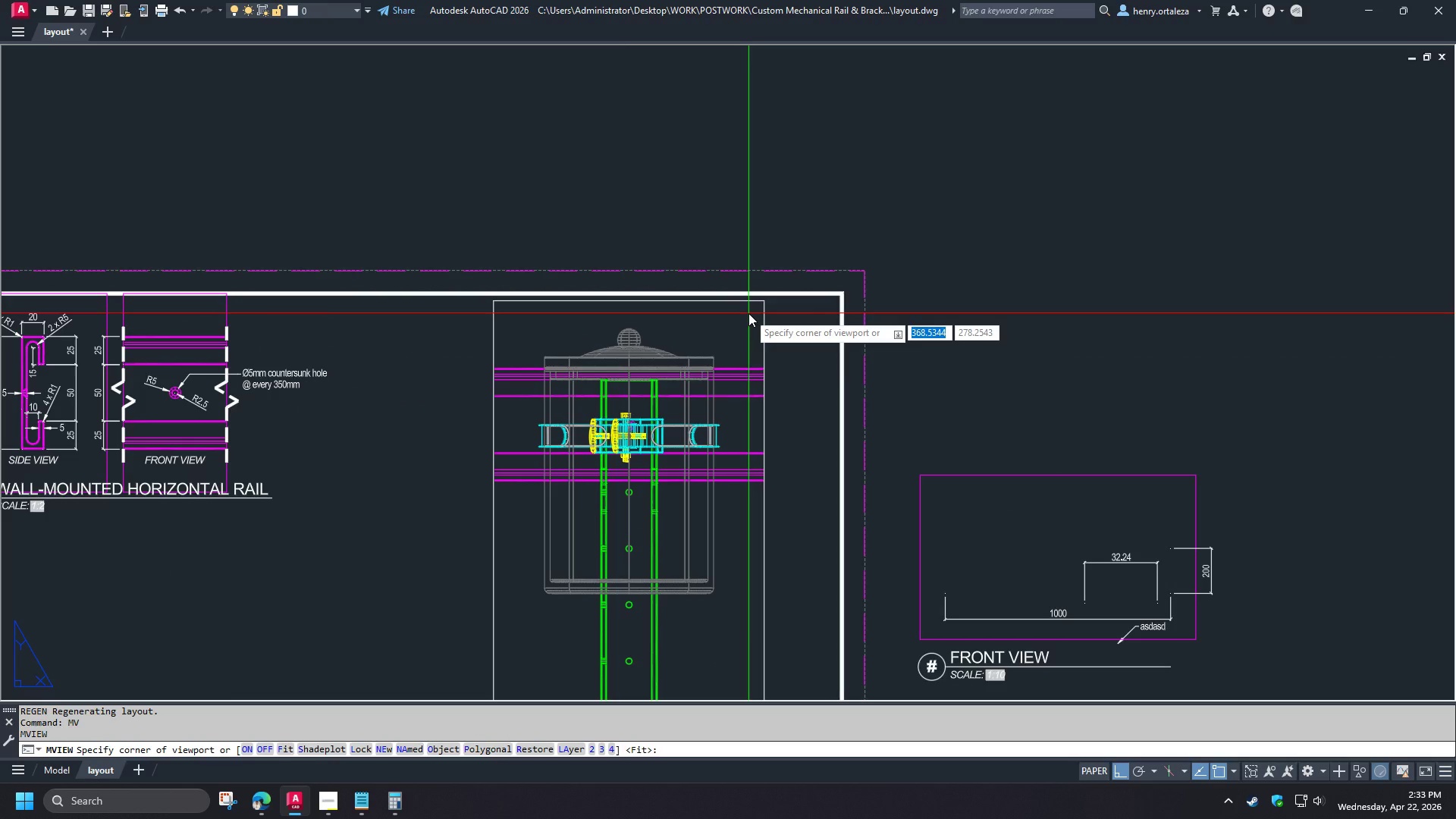 
left_click([509, 635])
 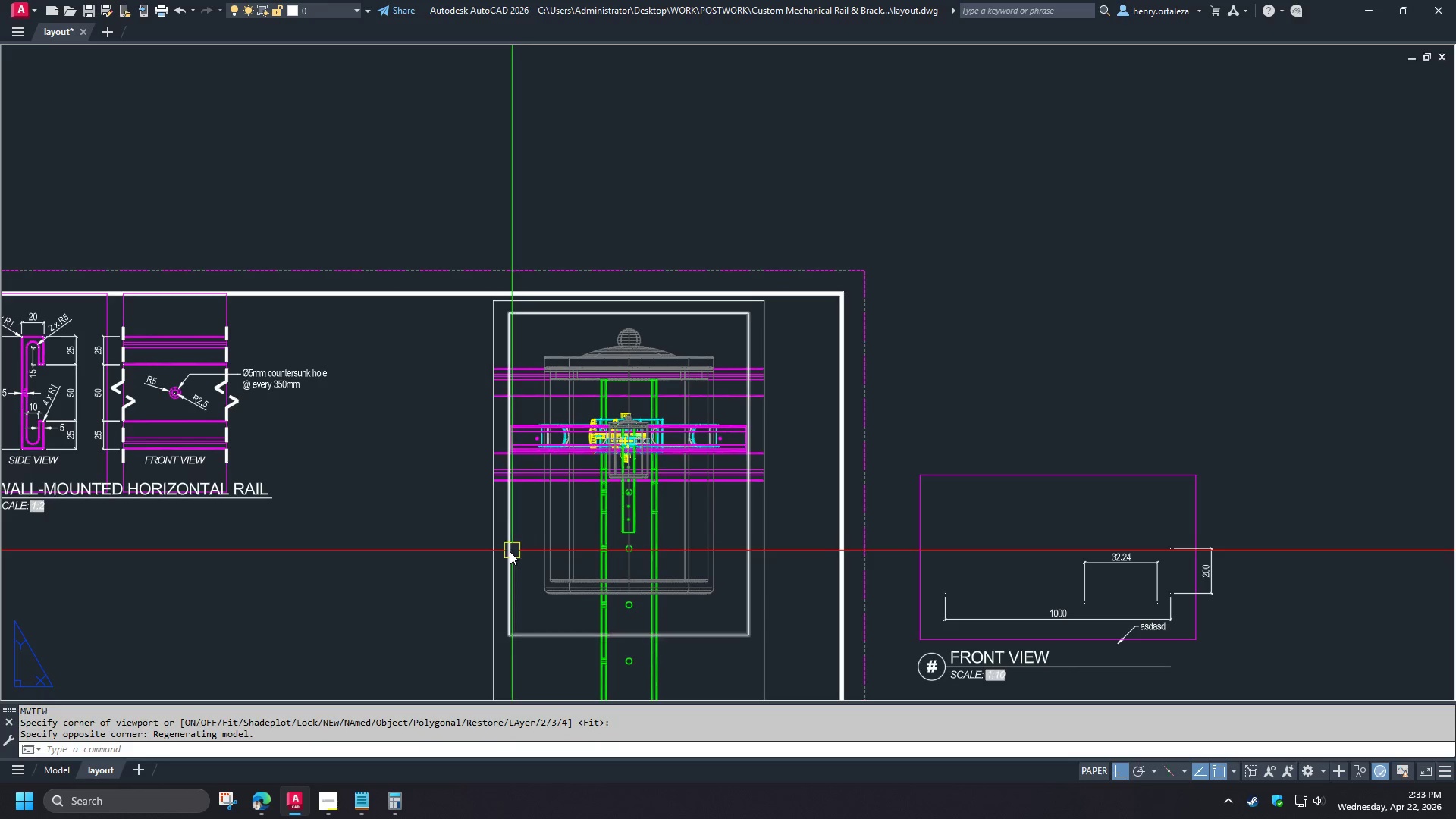 
key(M)
 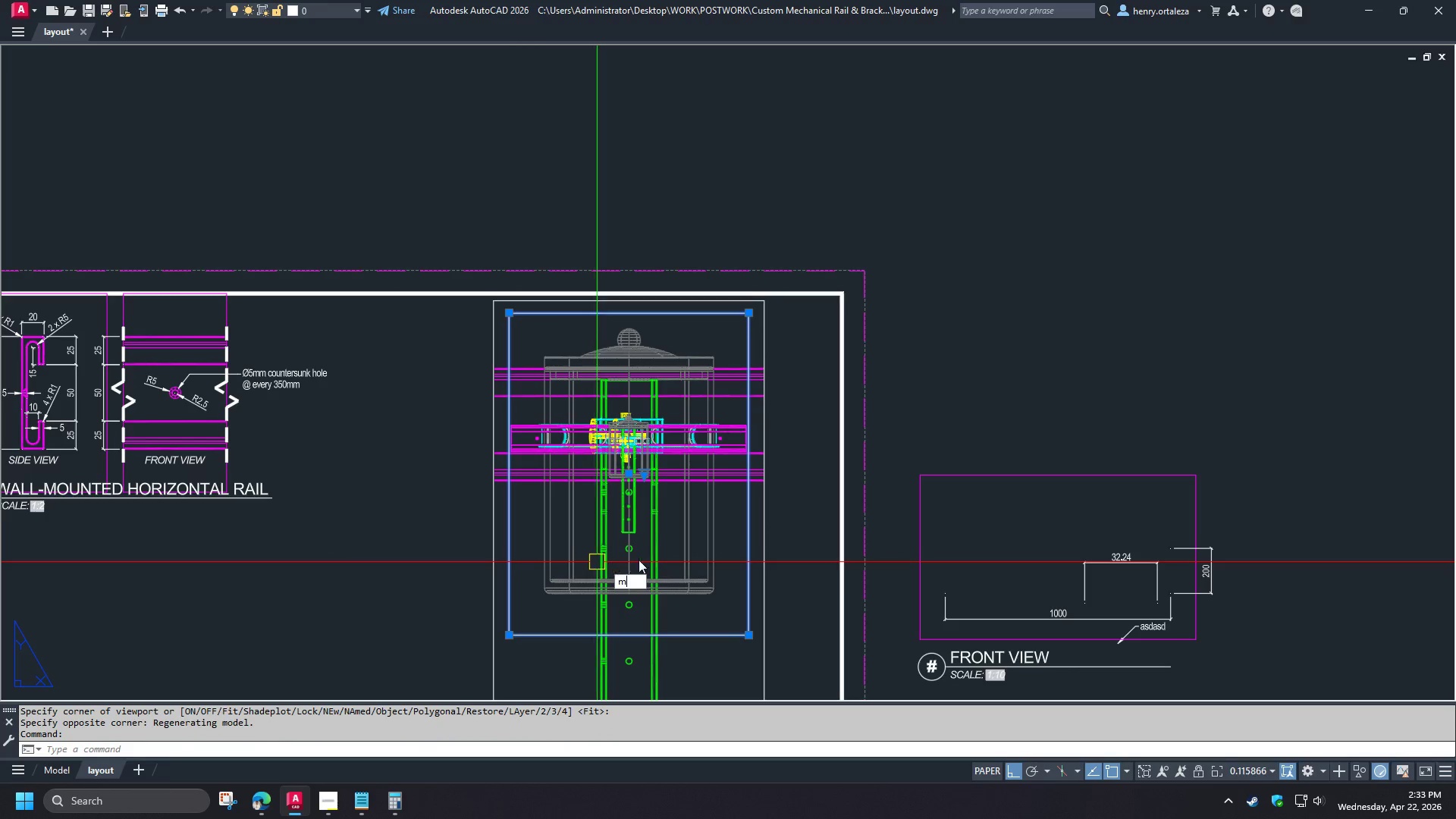 
key(Space)
 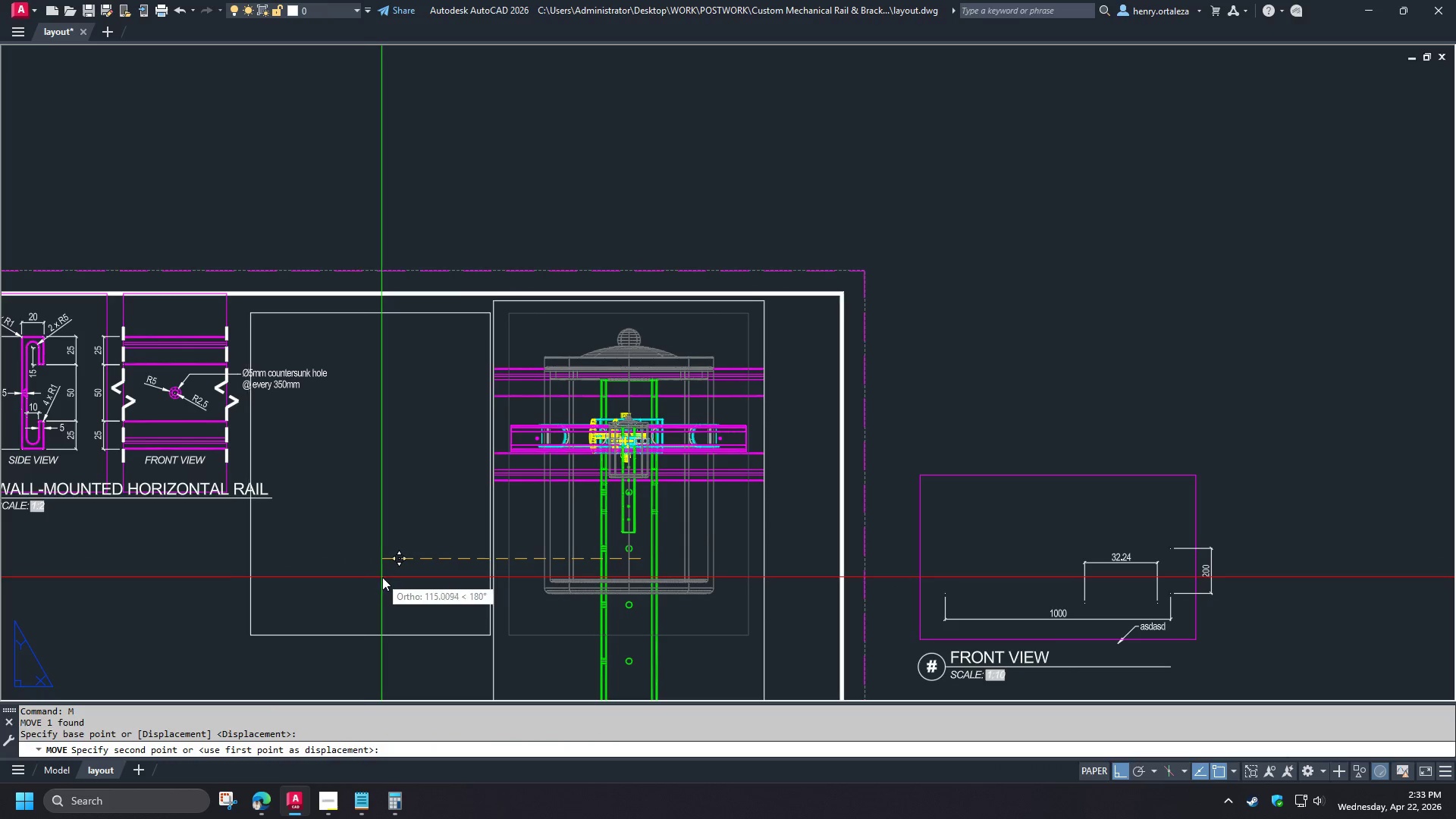 
left_click([383, 577])
 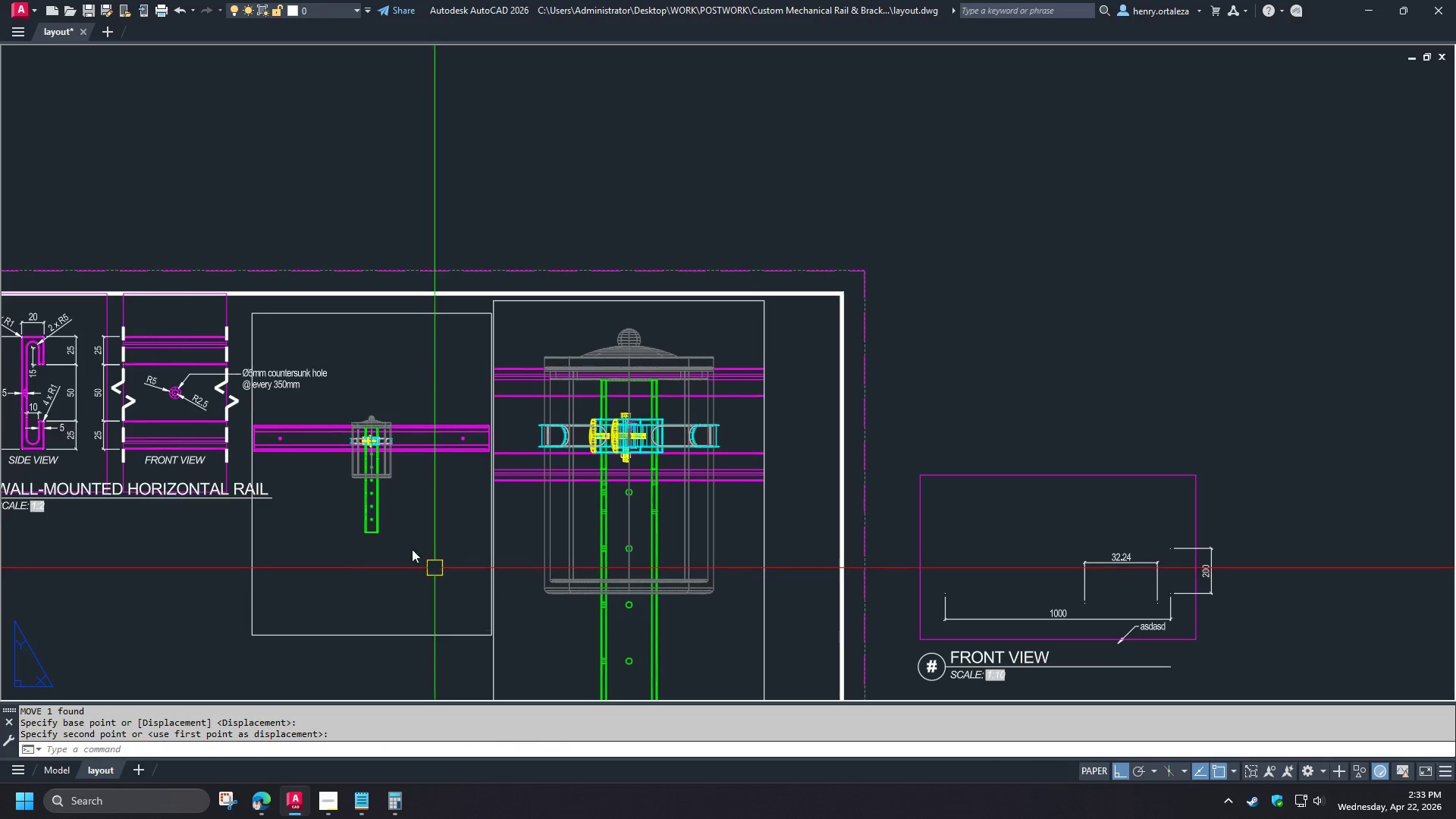 
double_click([400, 518])
 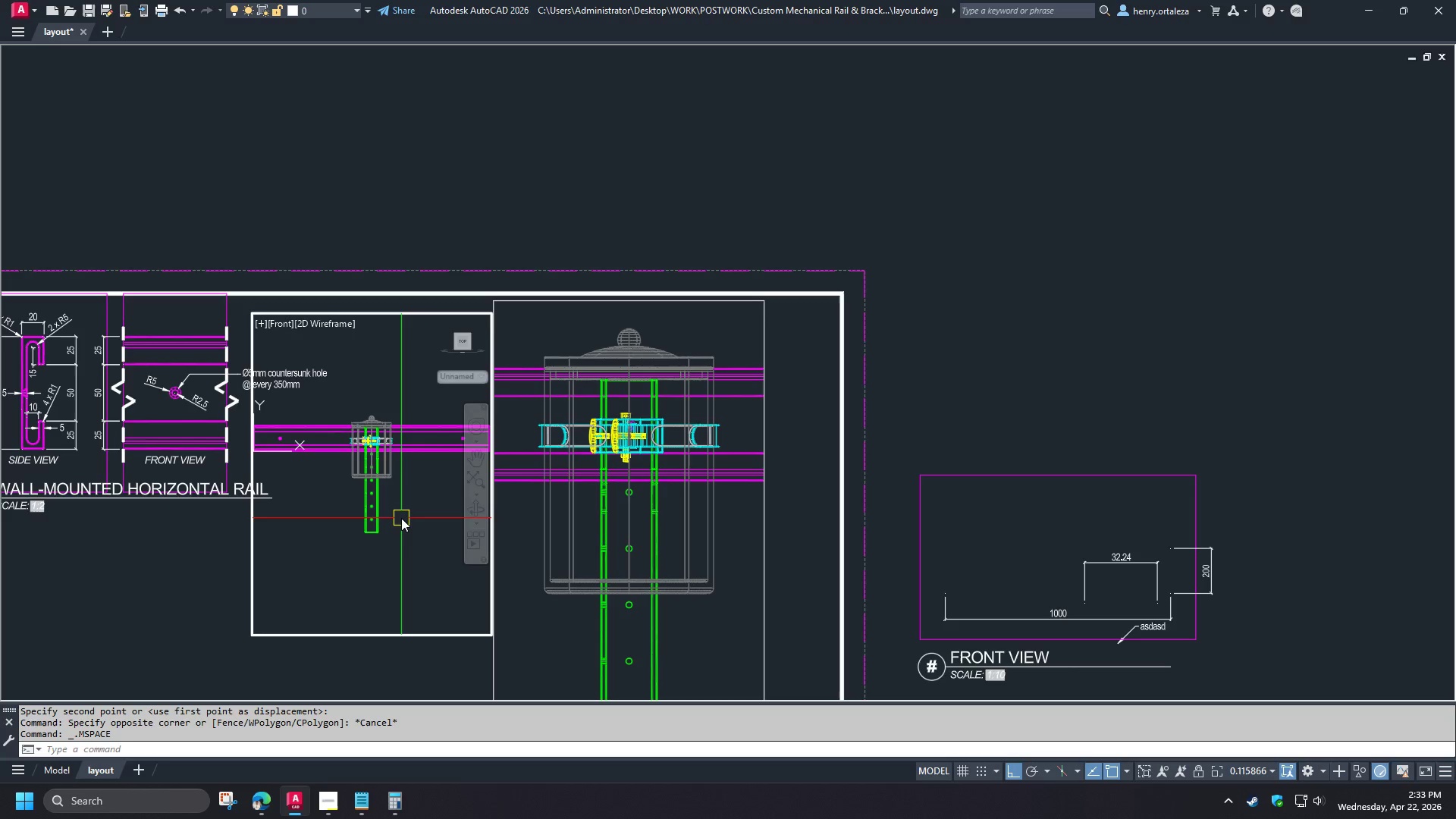 
type(layf )
 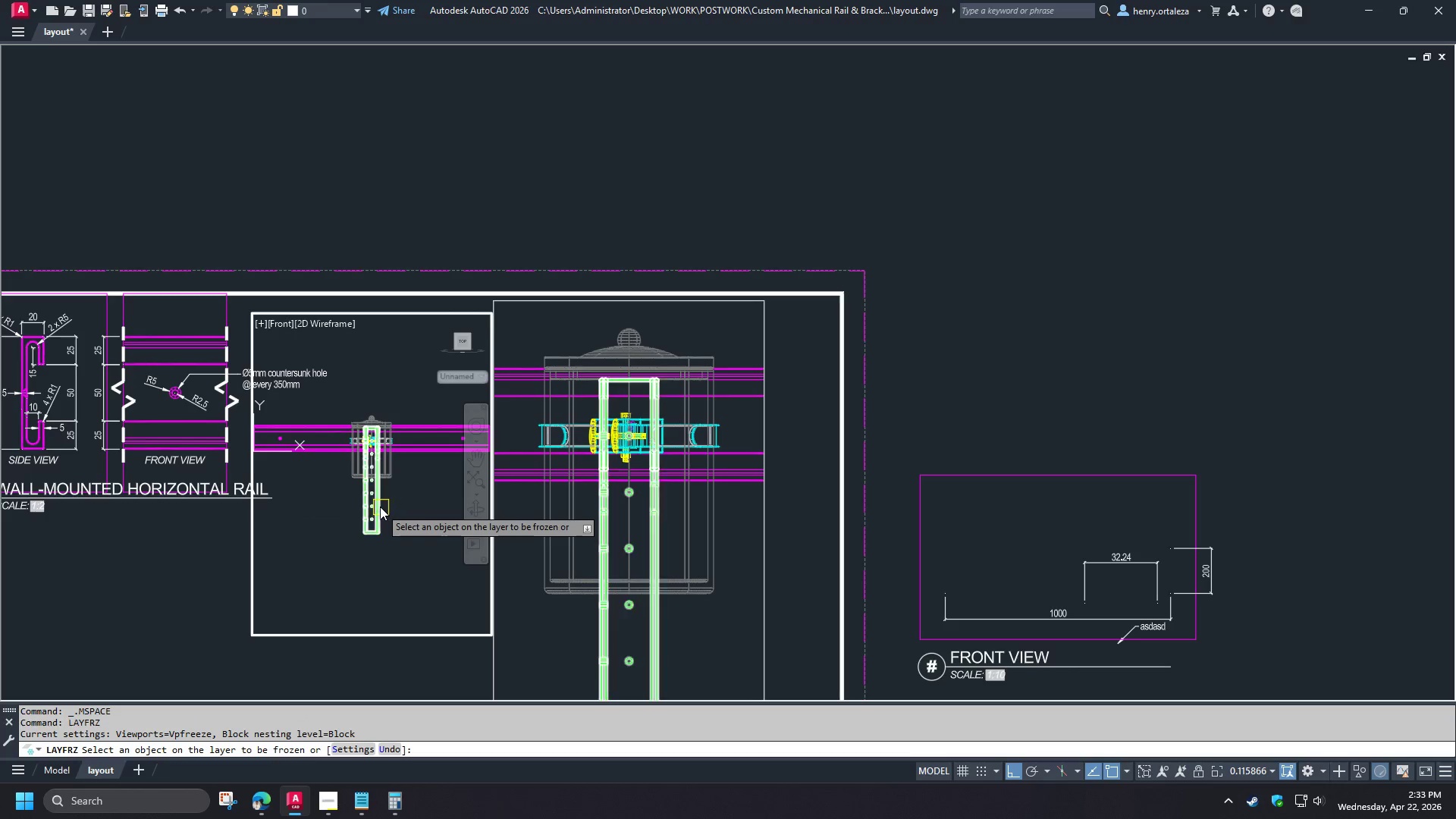 
left_click([379, 506])
 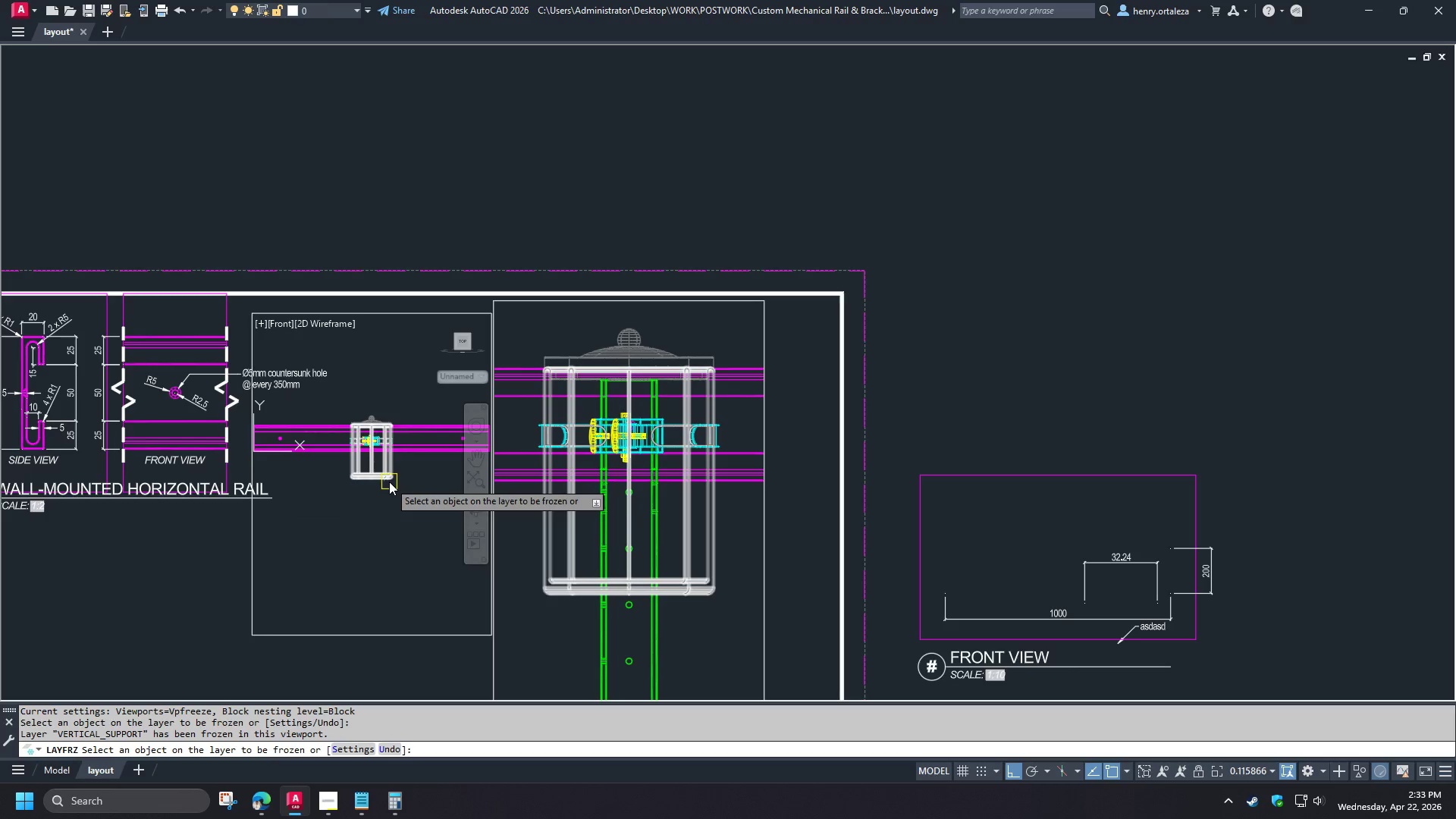 
left_click([387, 481])
 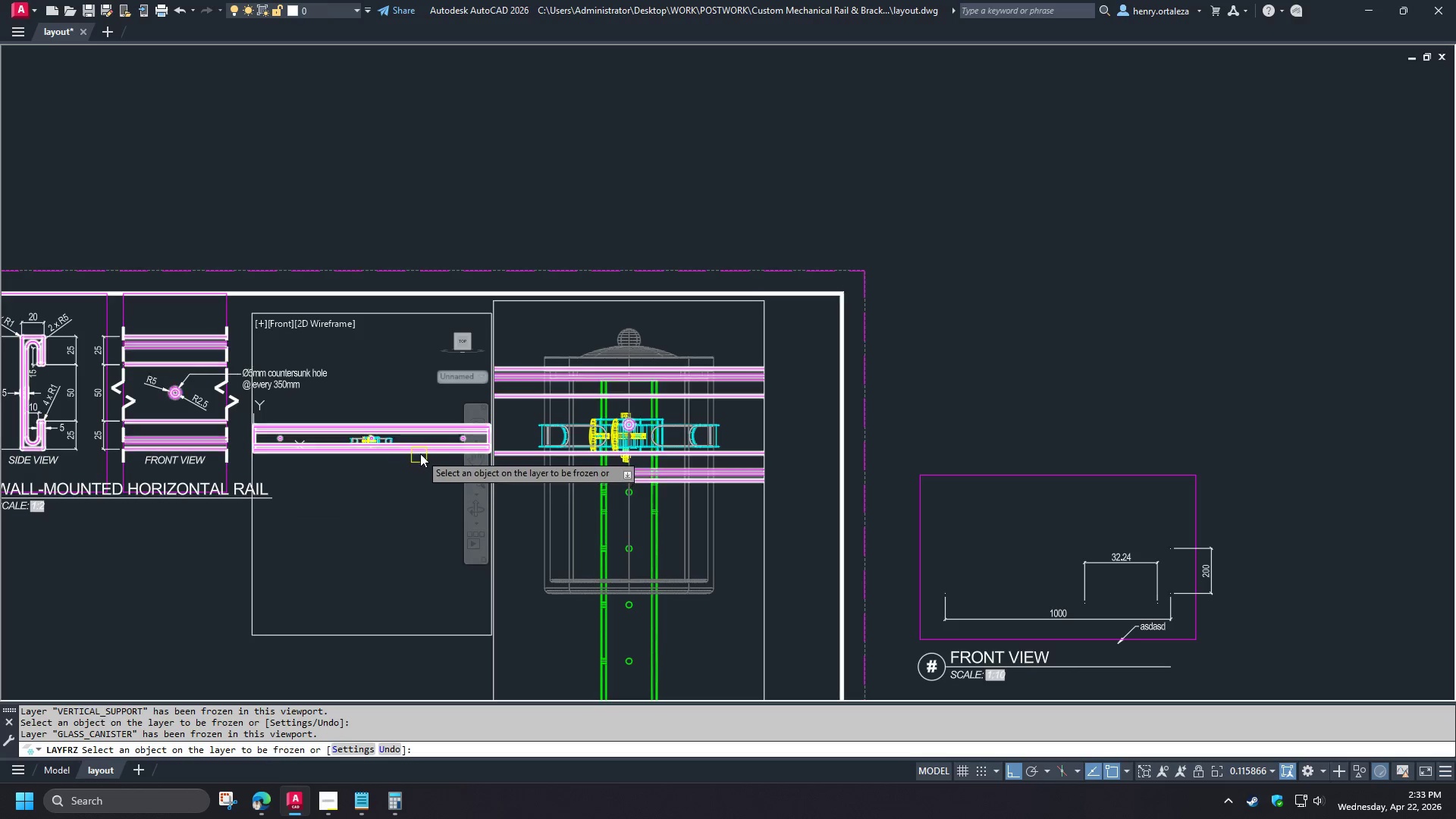 
left_click([420, 453])
 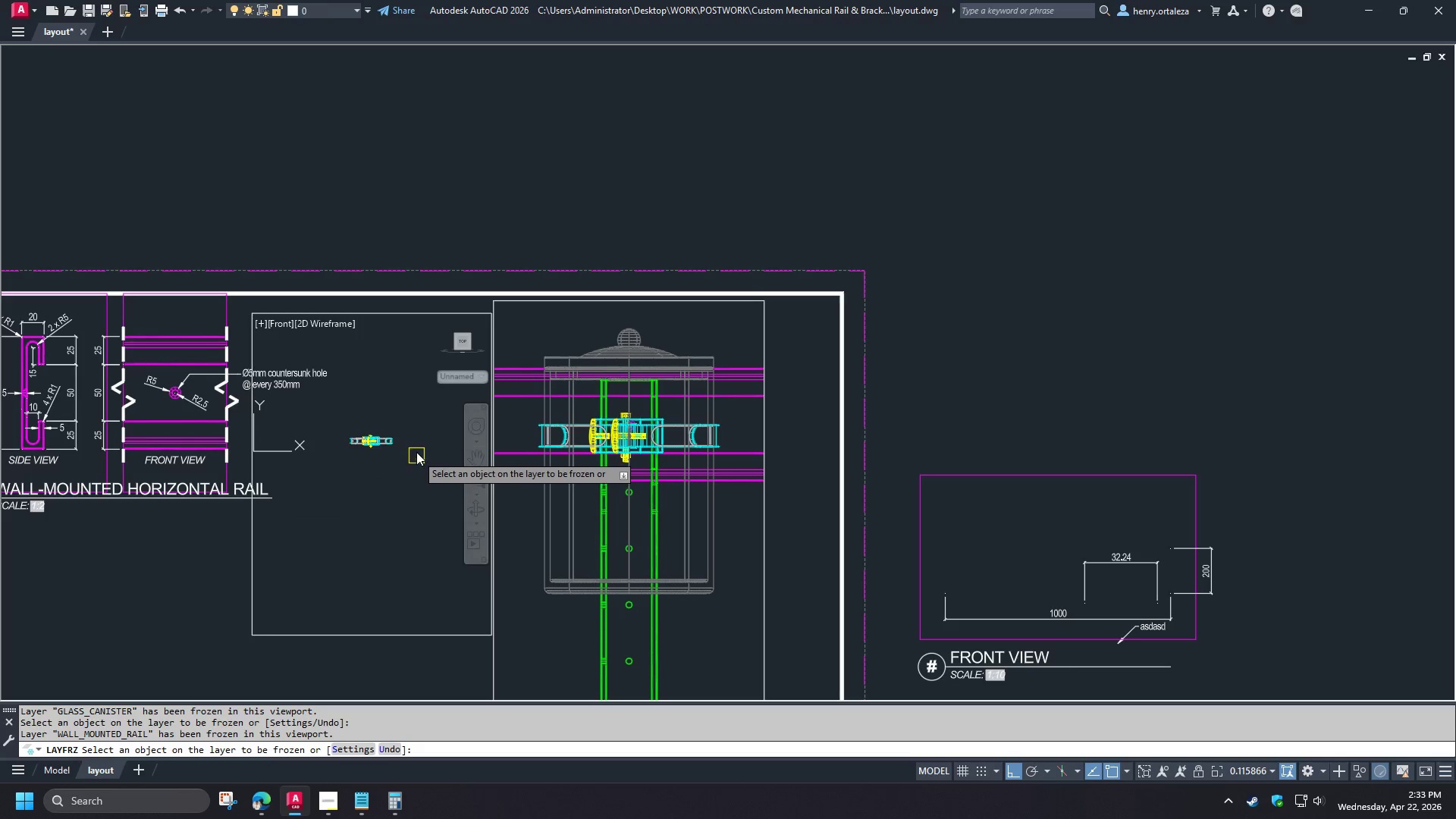 
left_click([385, 377])
 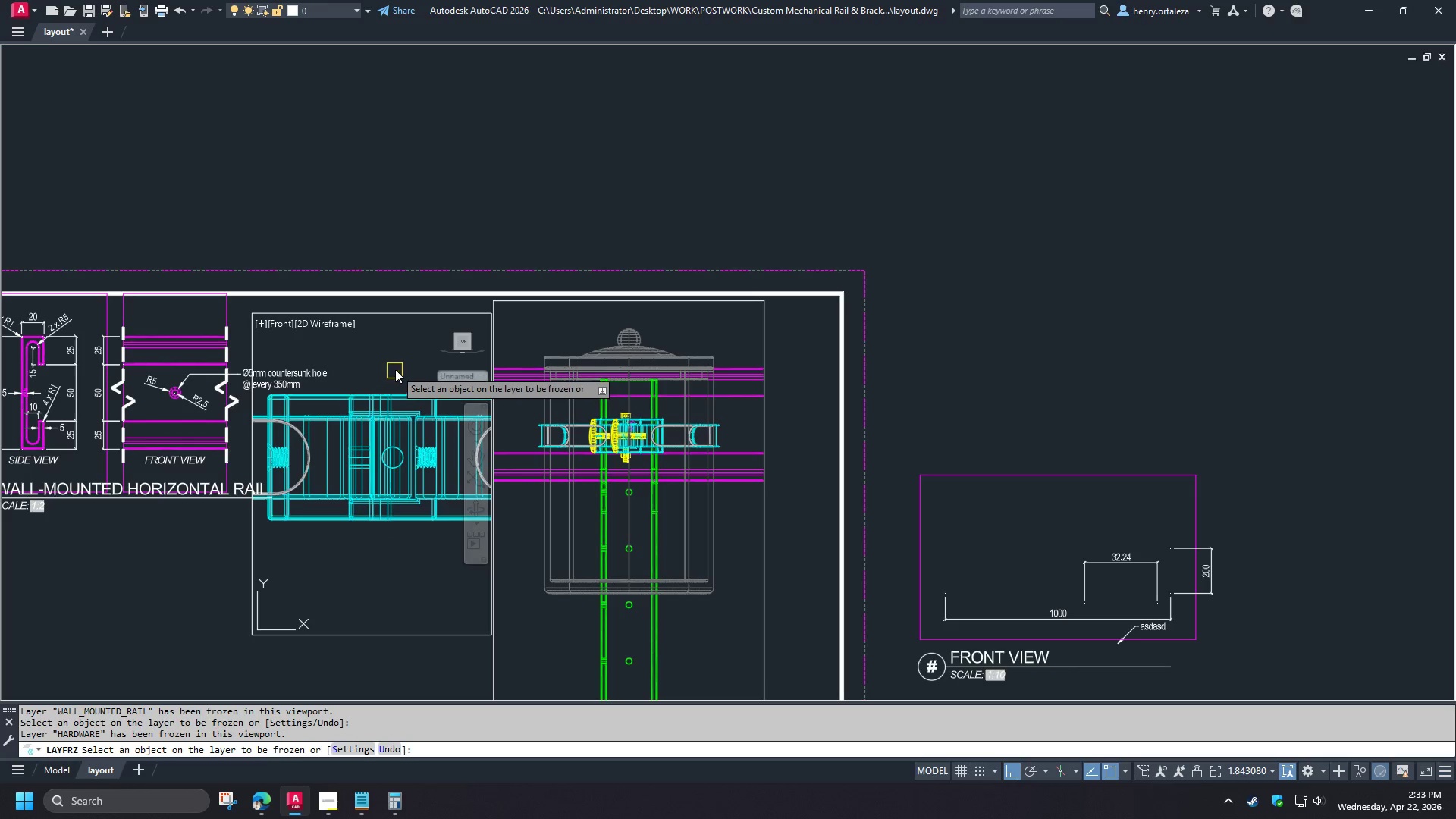 
scroll: coordinate [404, 445], scroll_direction: up, amount: 6.0
 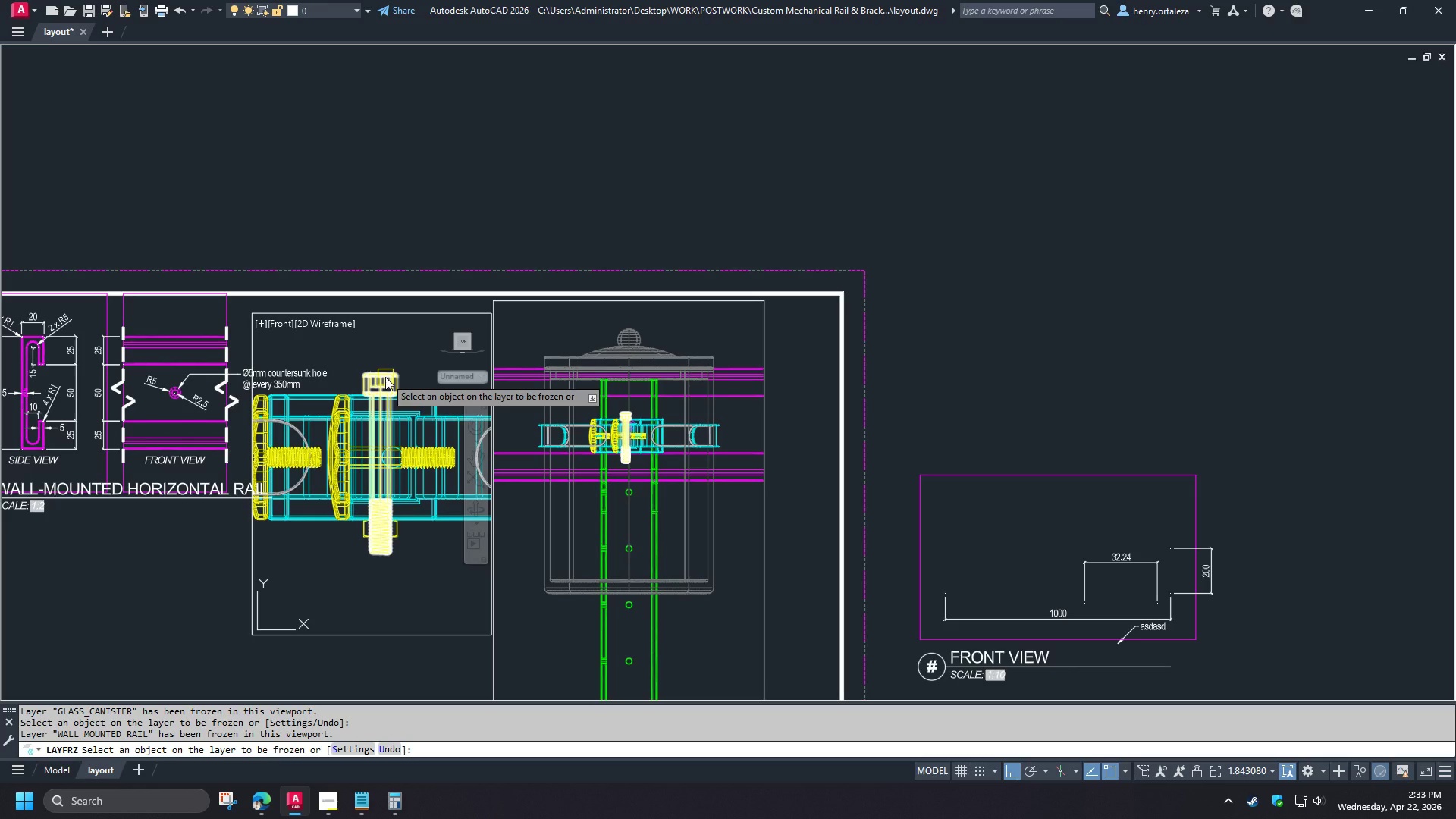 
key(Space)
 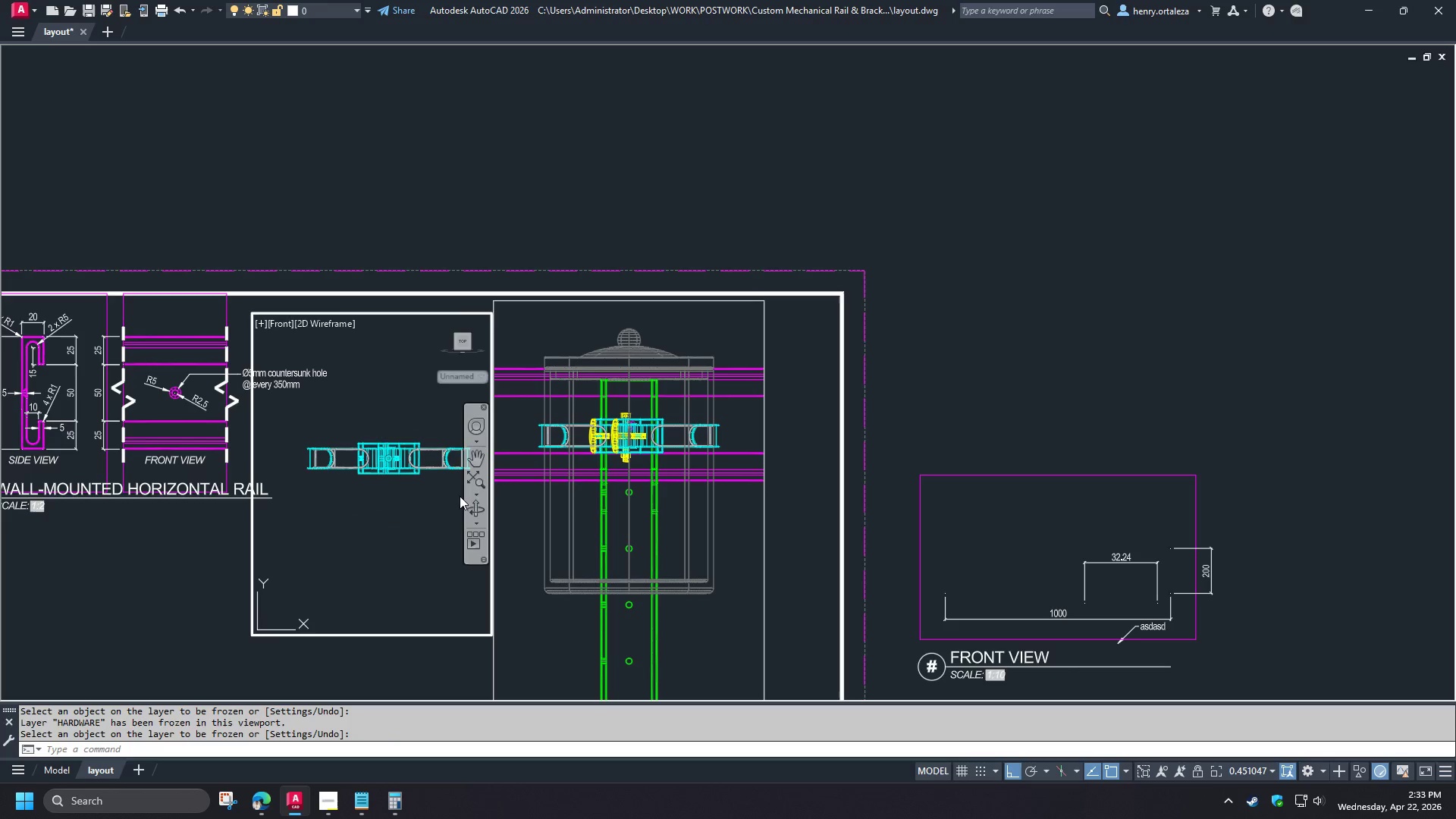 
scroll: coordinate [384, 500], scroll_direction: down, amount: 3.0
 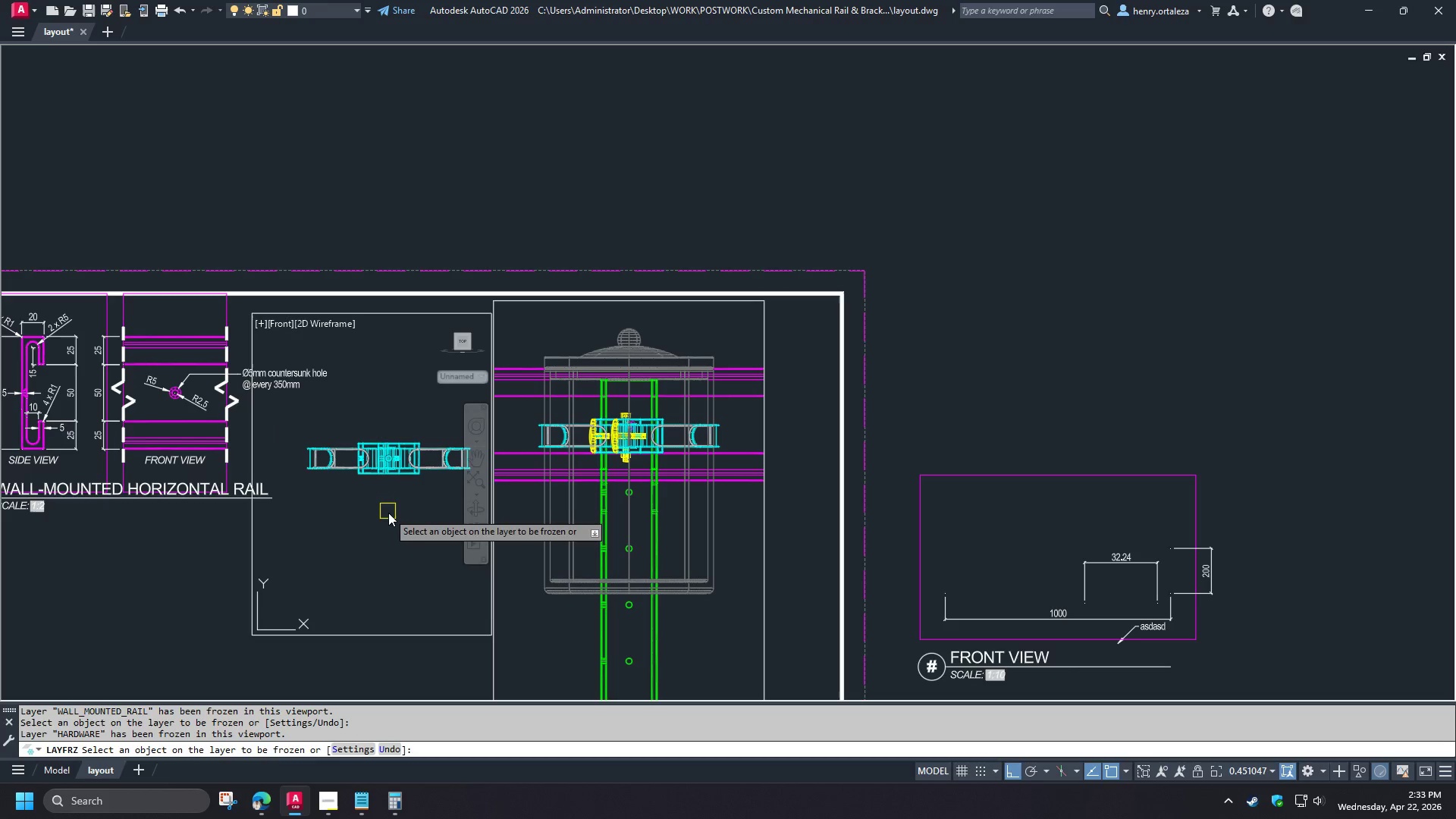 
wait(5.72)
 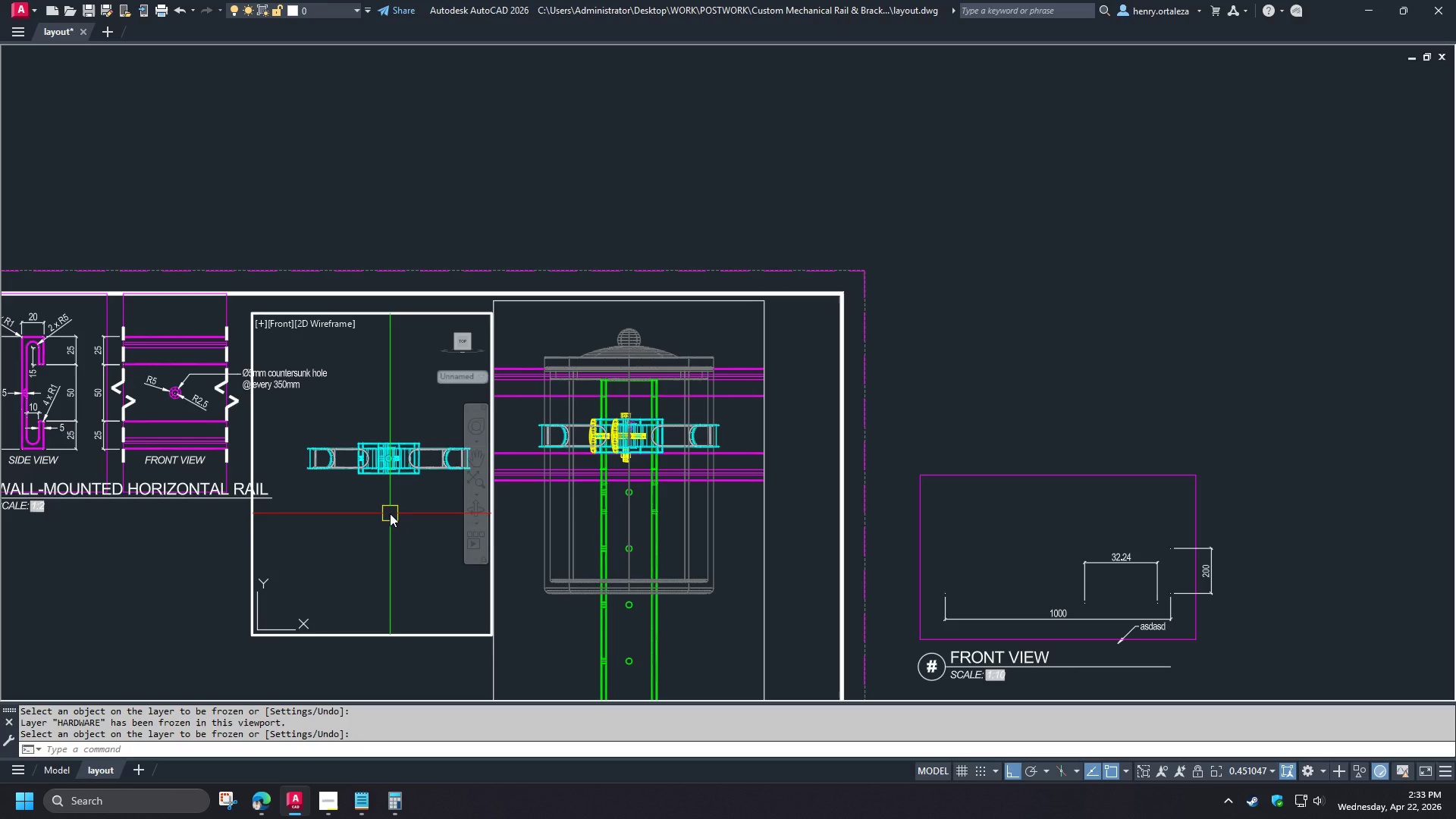 
key(Z)
 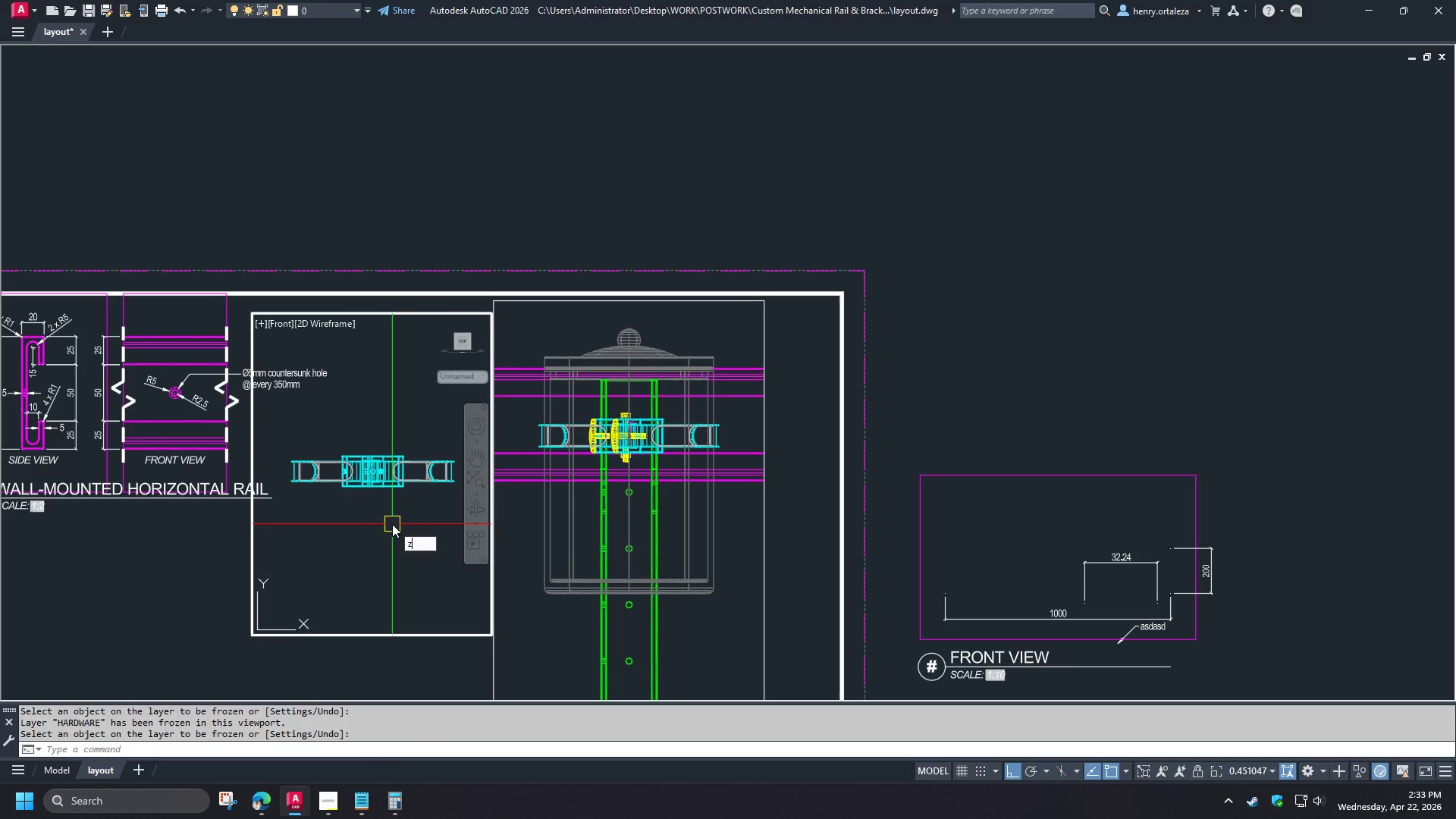 
key(Space)
 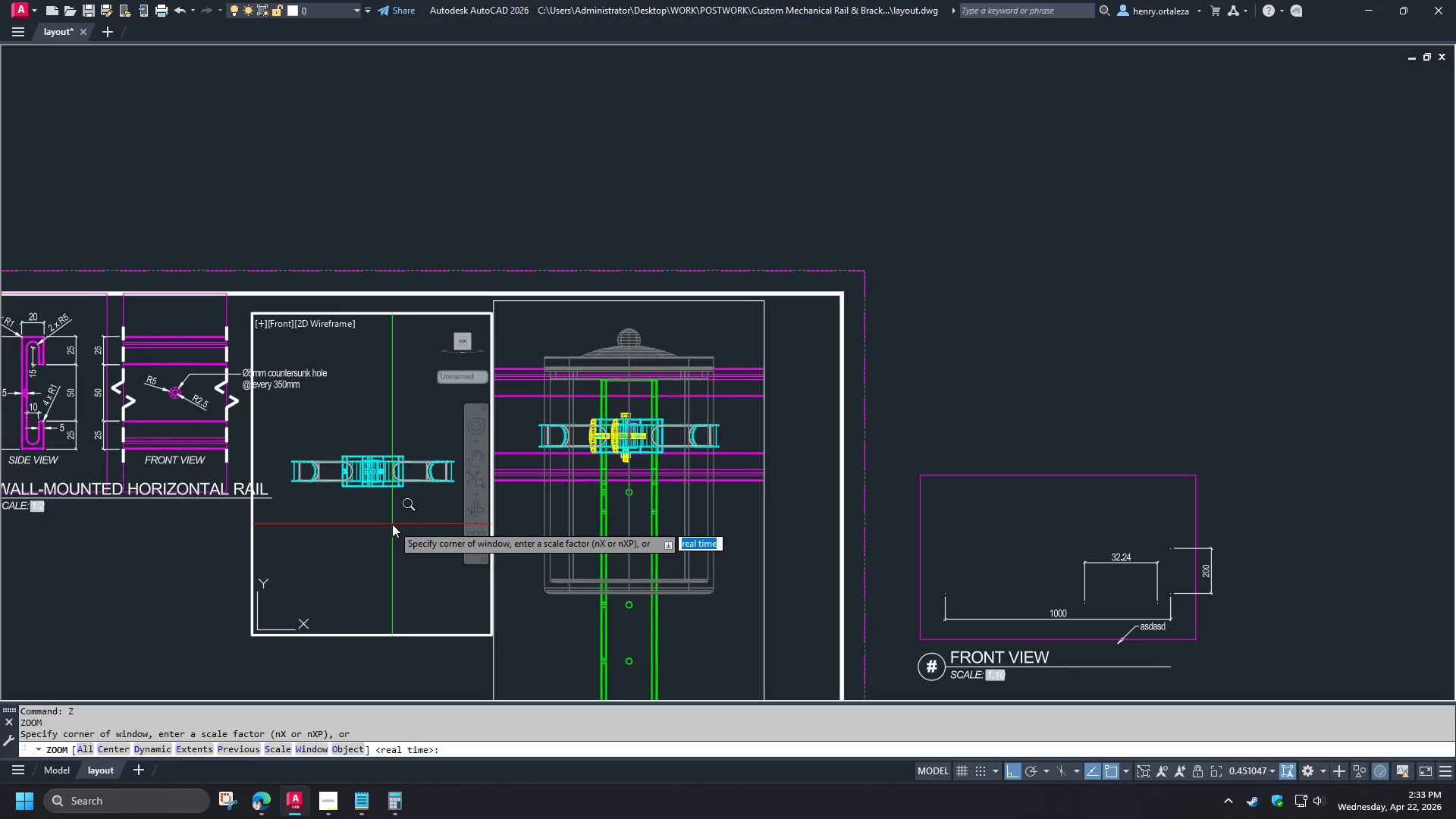 
key(Escape)
 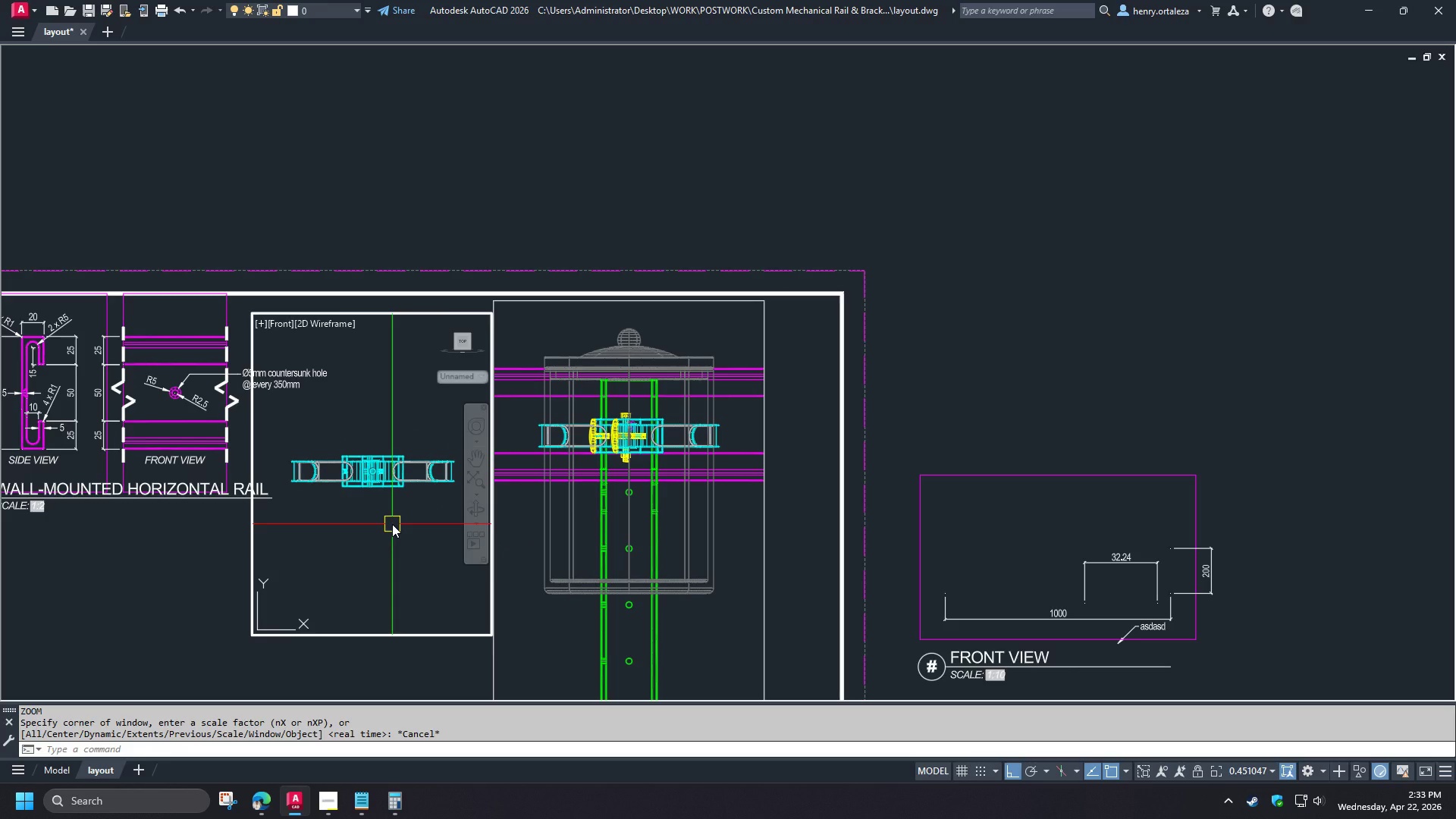 
key(Minus)
 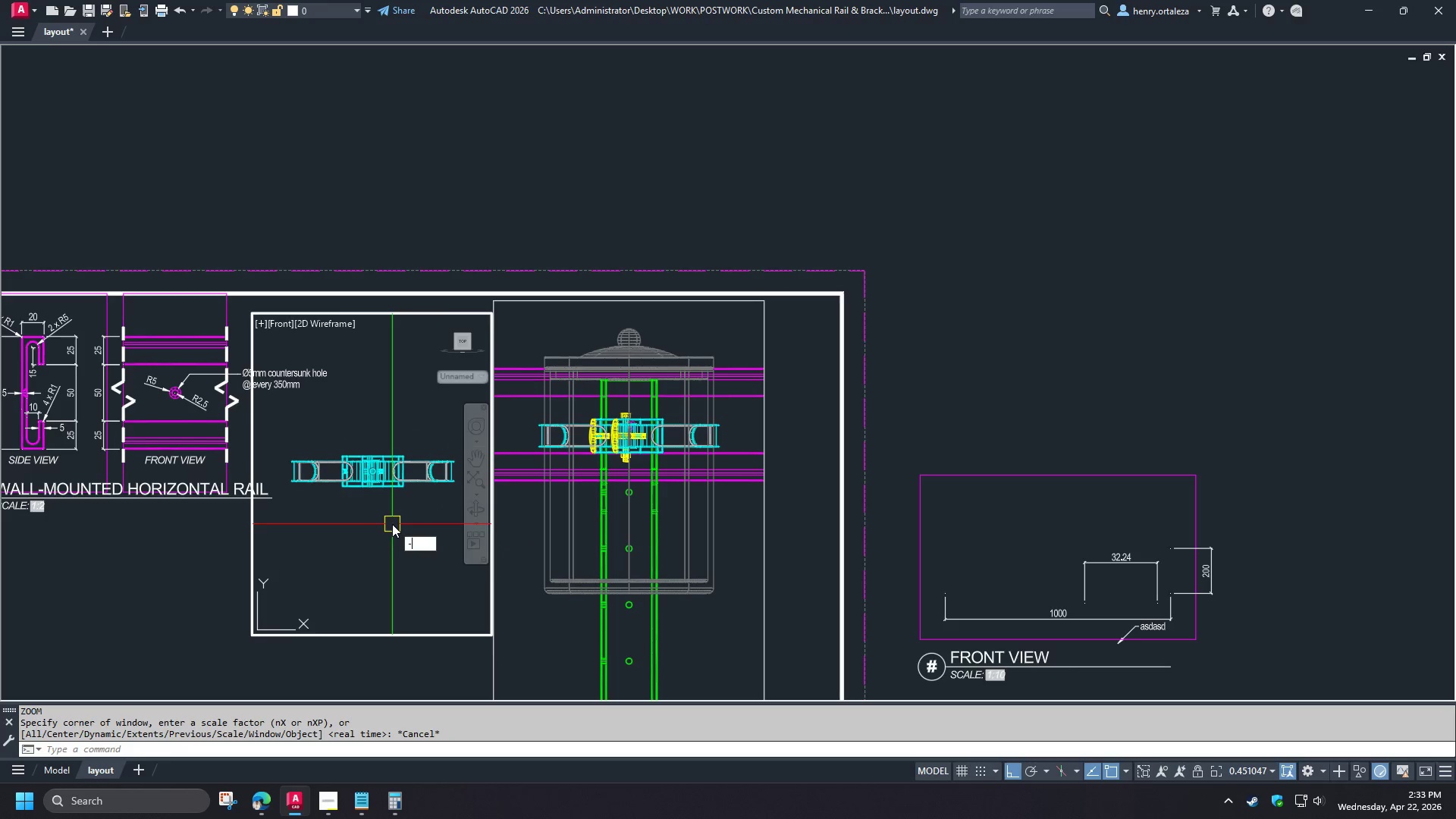 
key(V)
 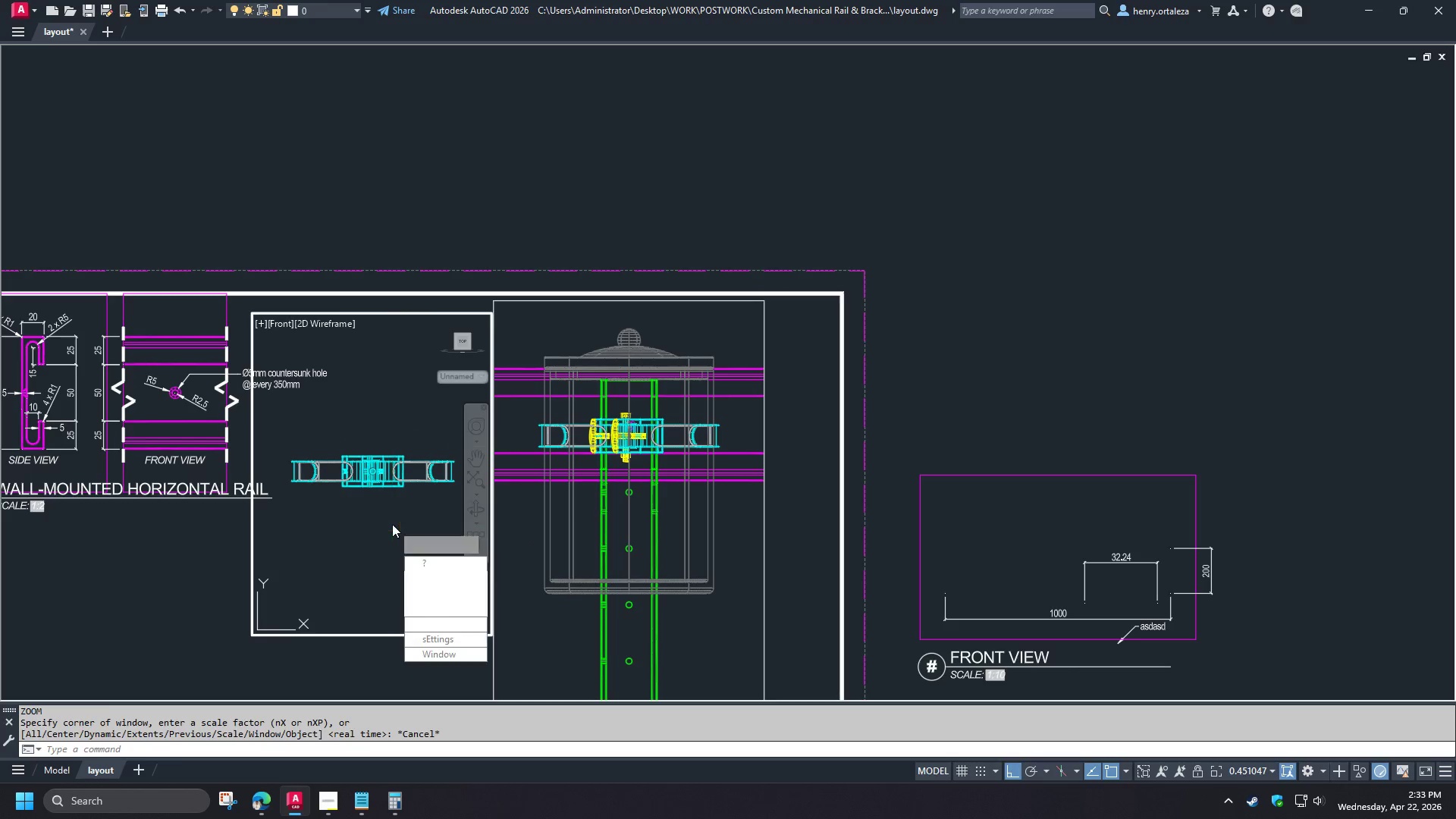 
key(Space)
 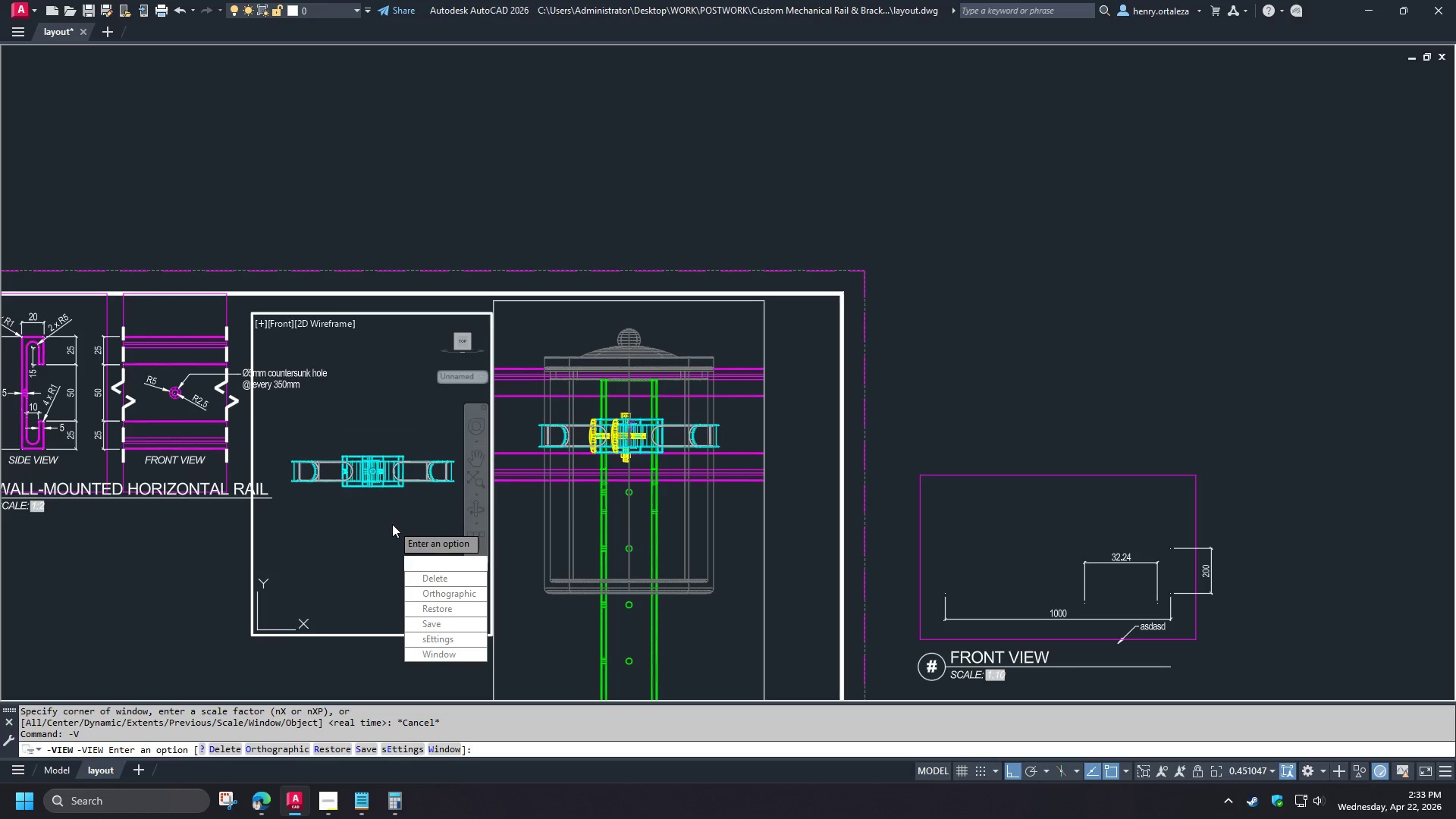 
key(T)
 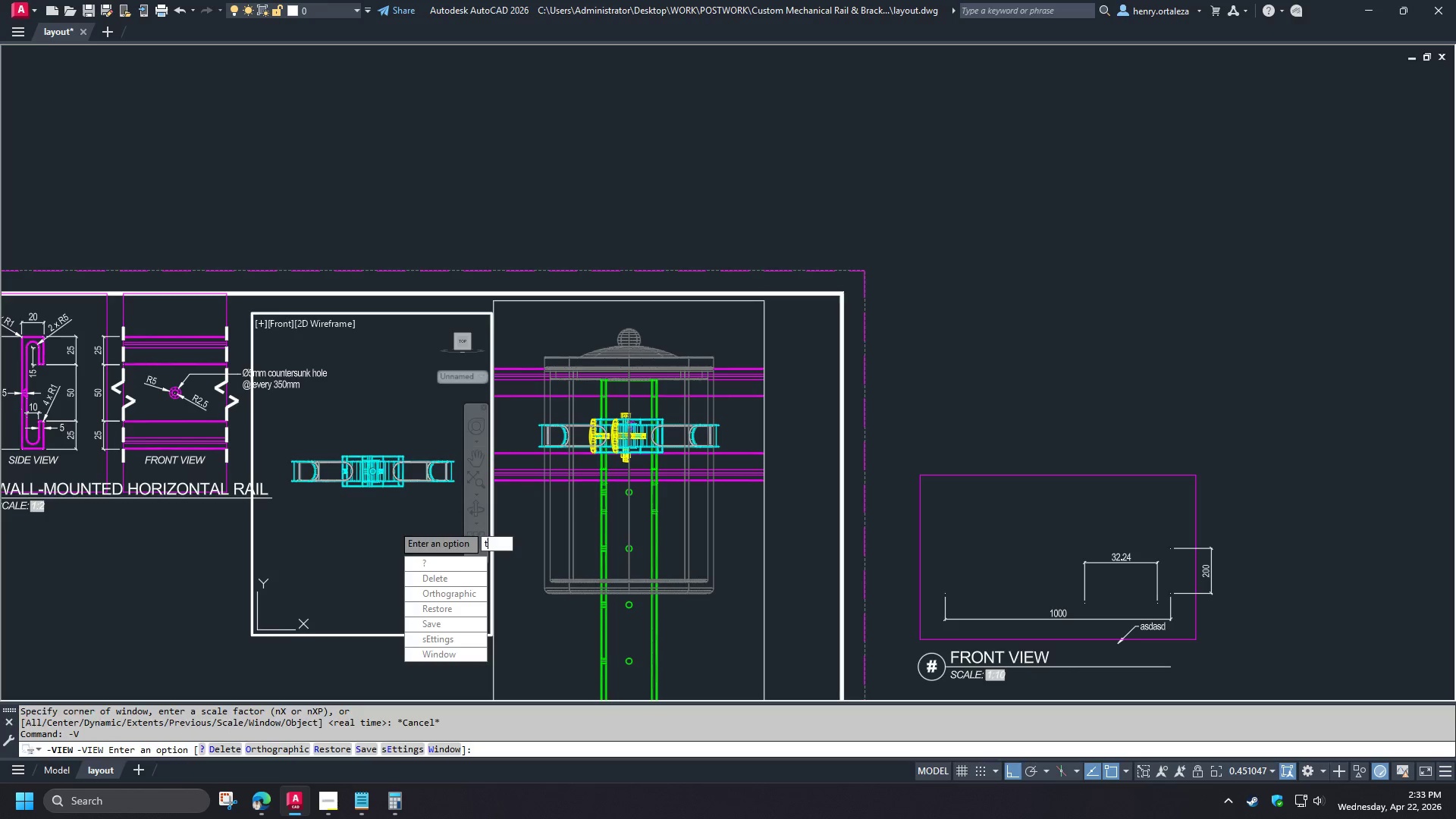 
key(Space)
 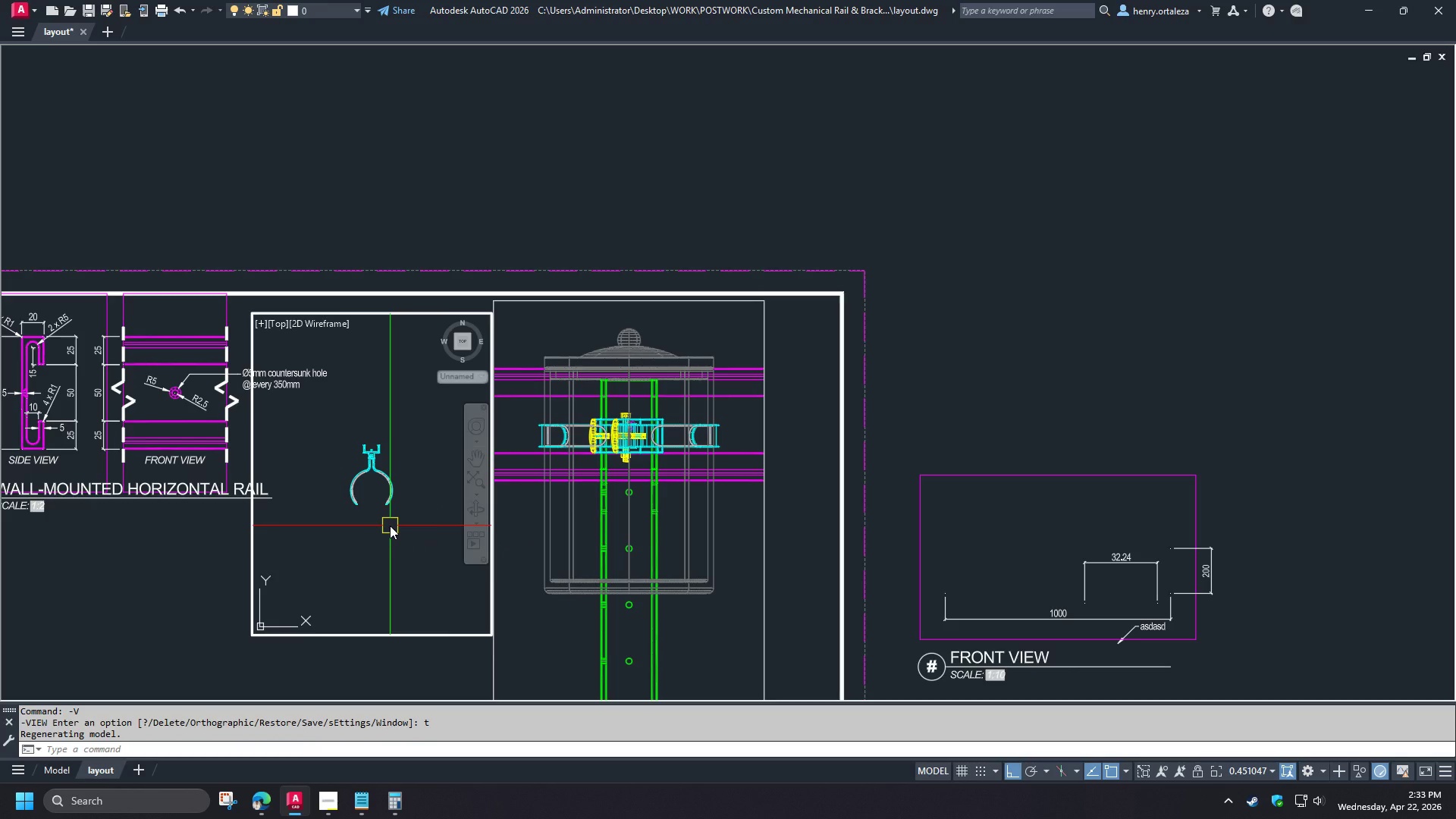 
key(Z)
 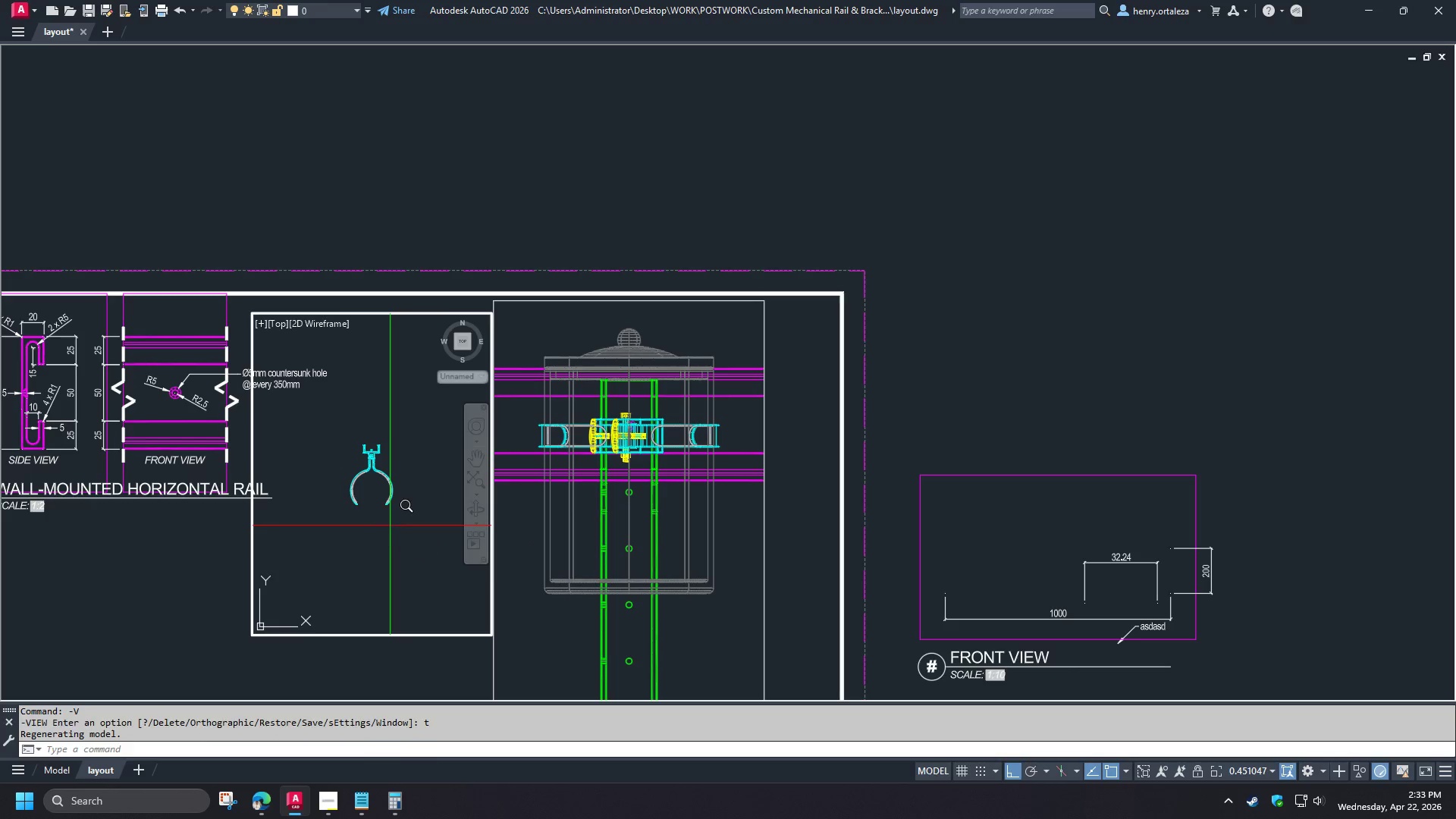 
key(Space)
 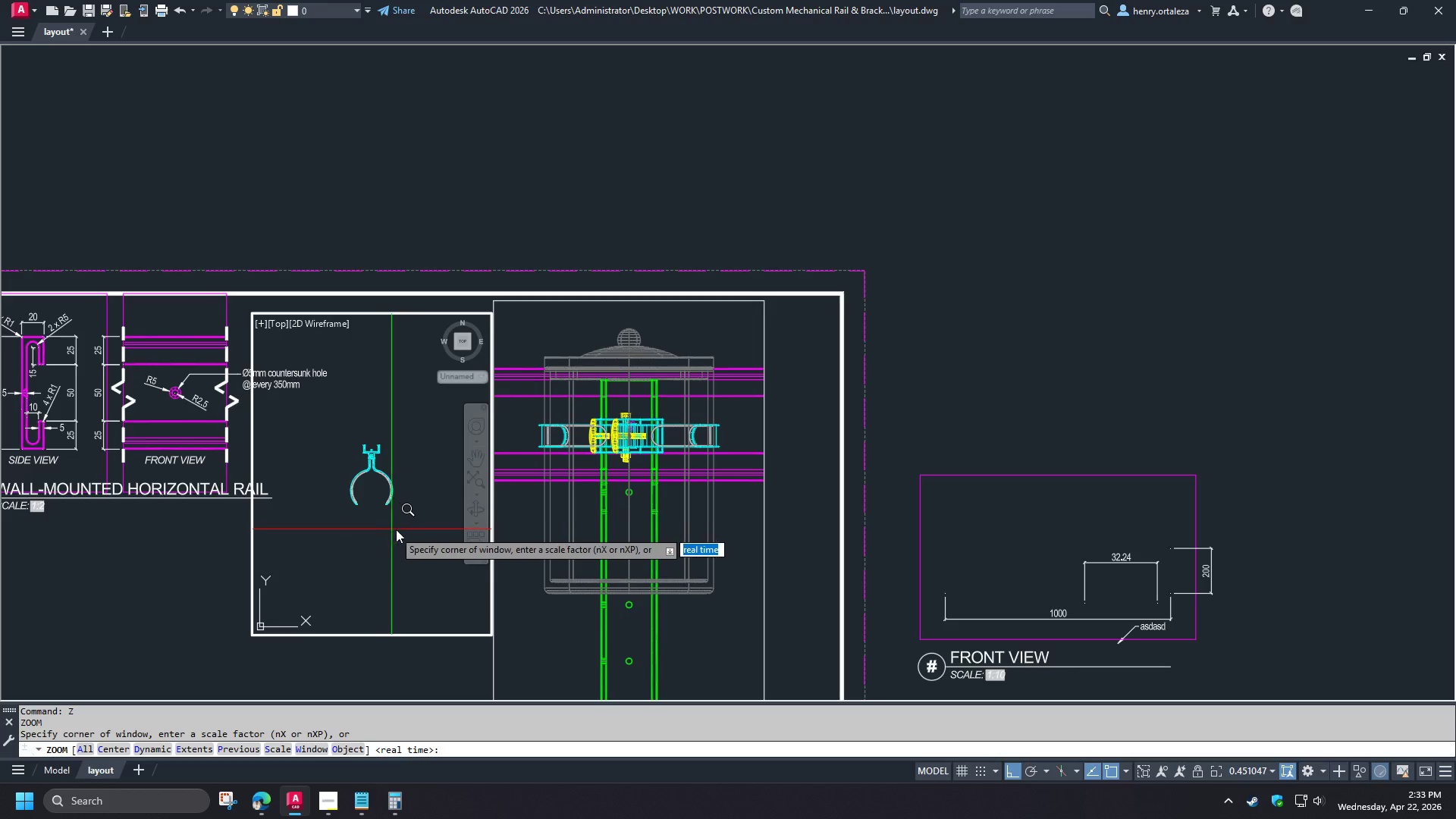 
key(O)
 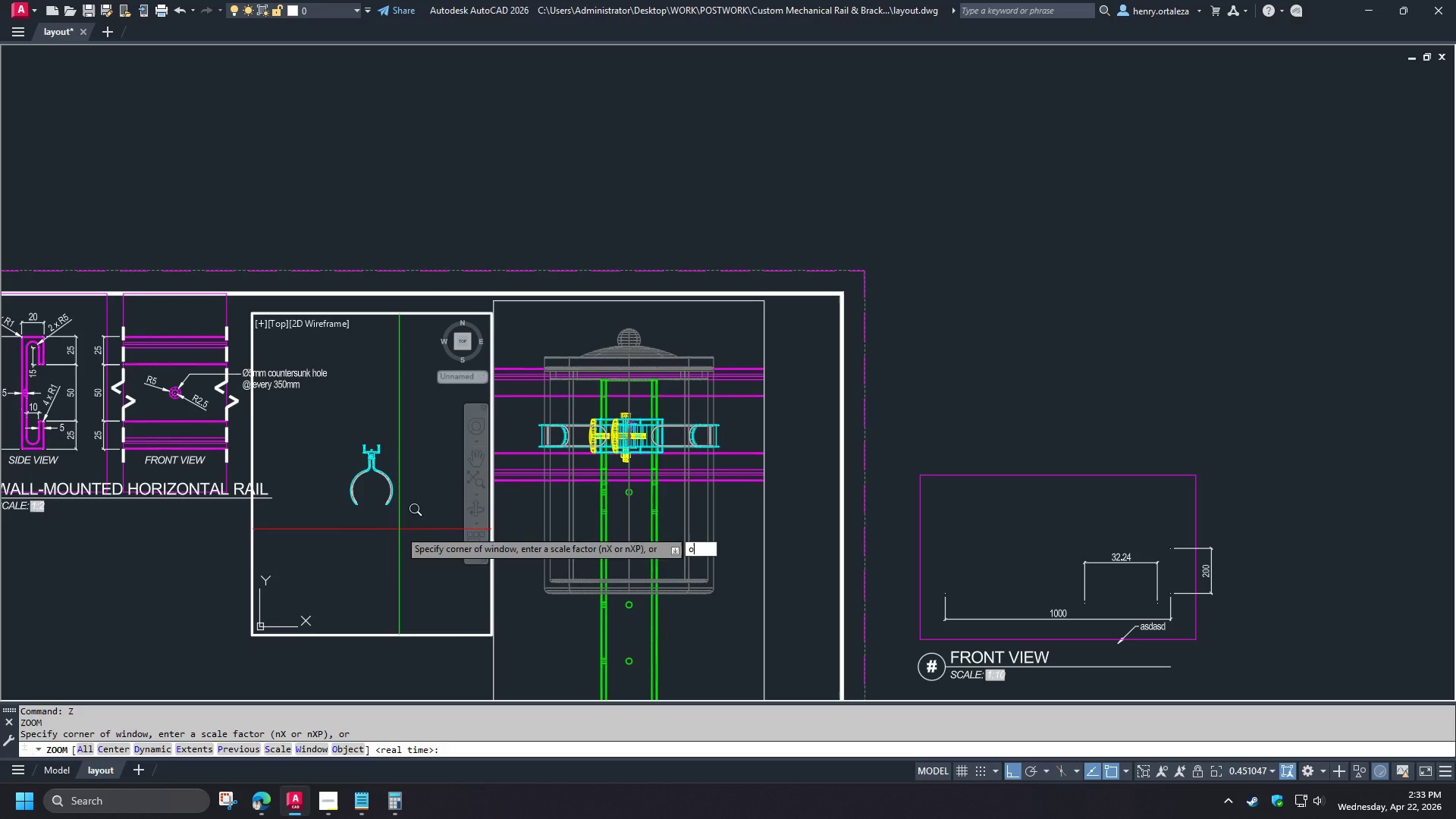 
key(Space)
 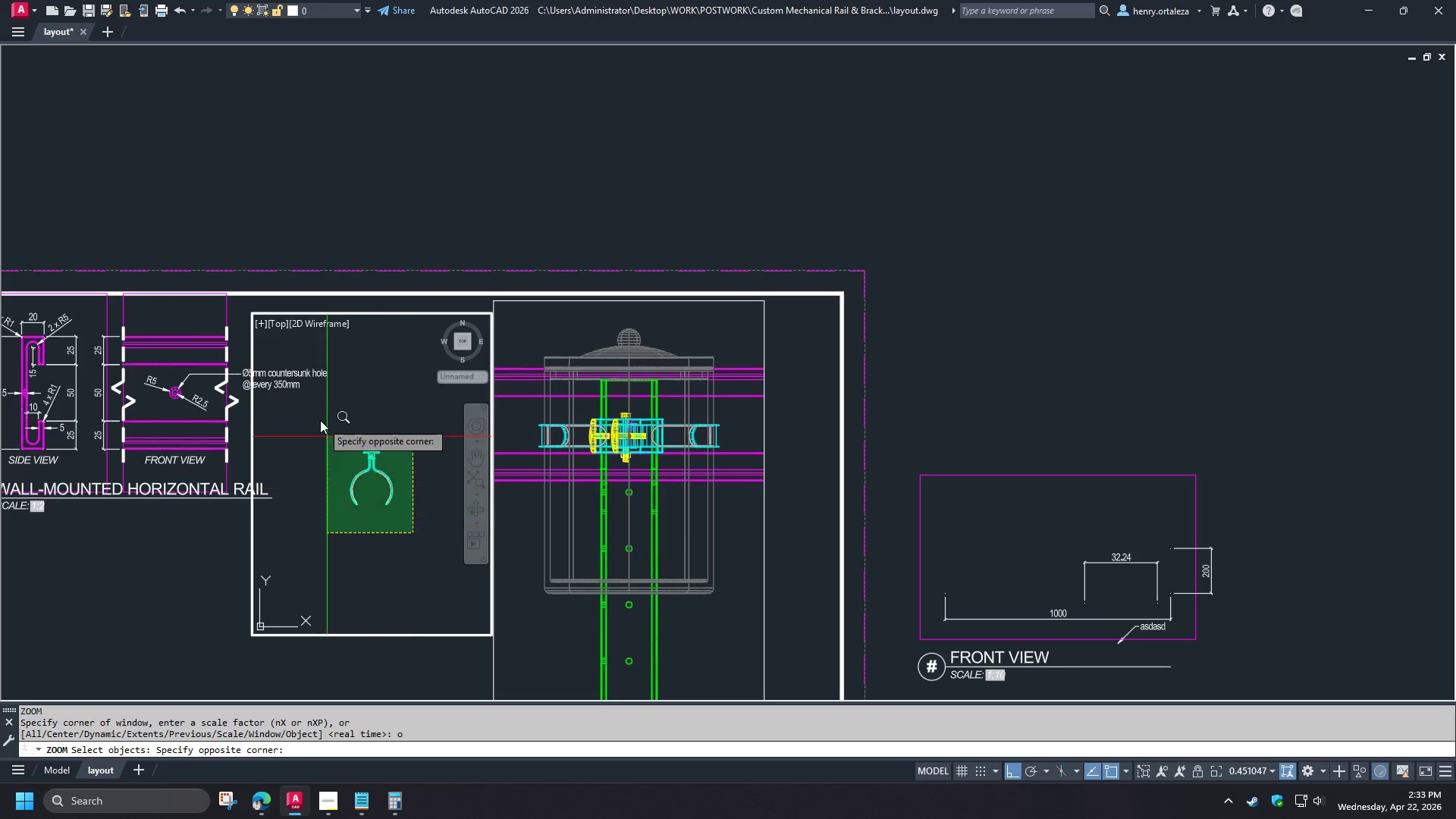 
double_click([315, 415])
 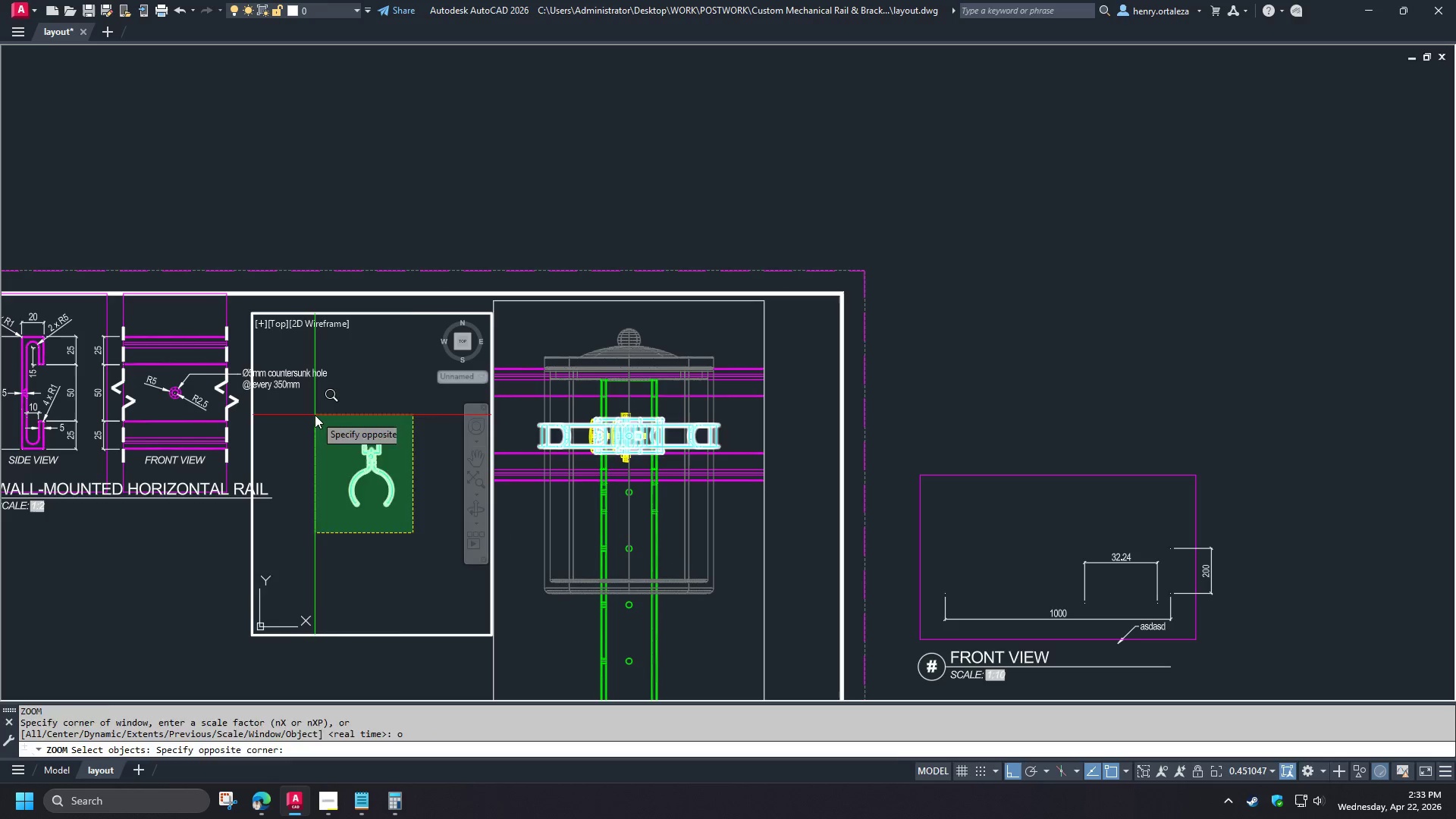 
key(Space)
 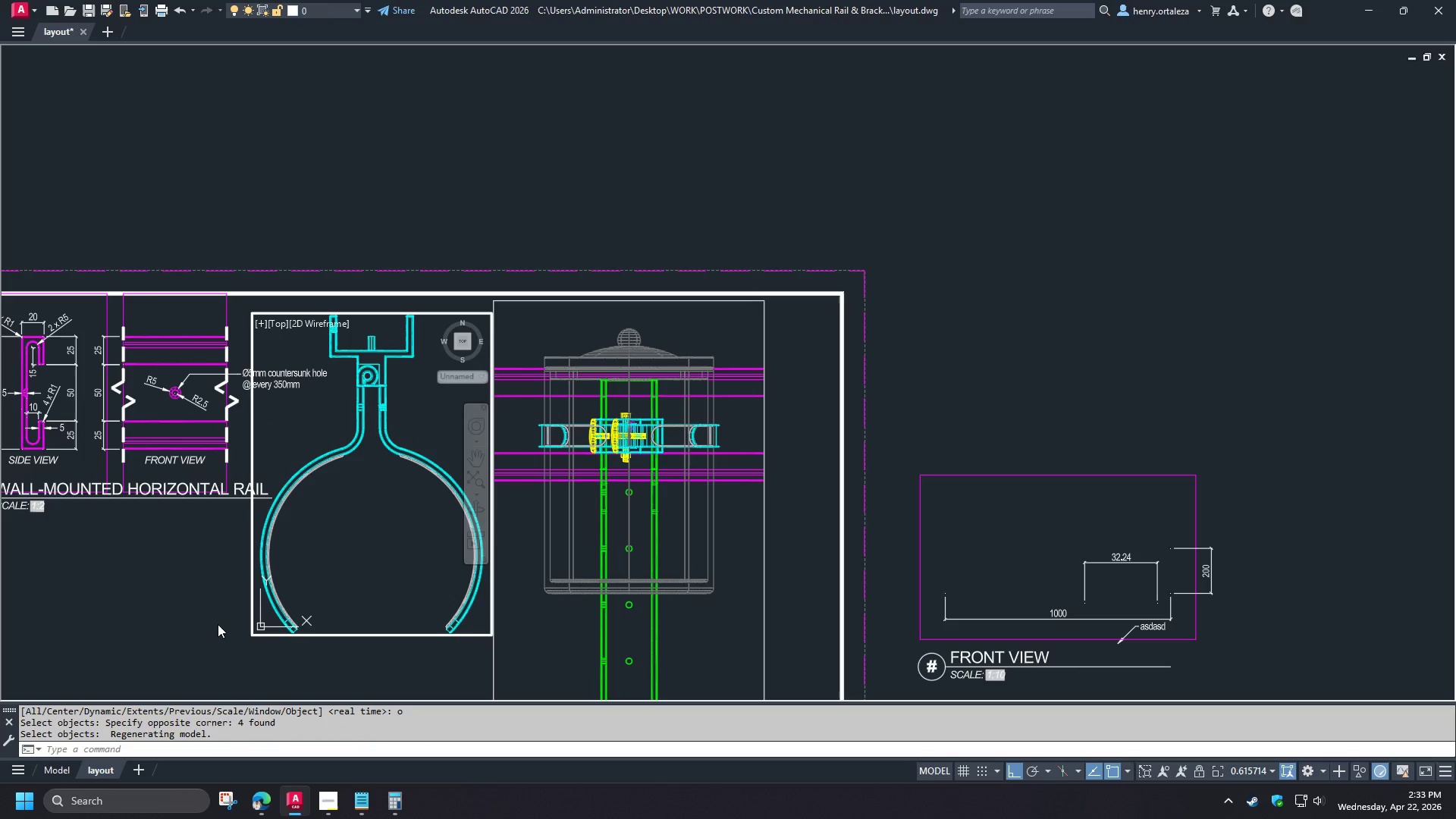 
double_click([215, 625])
 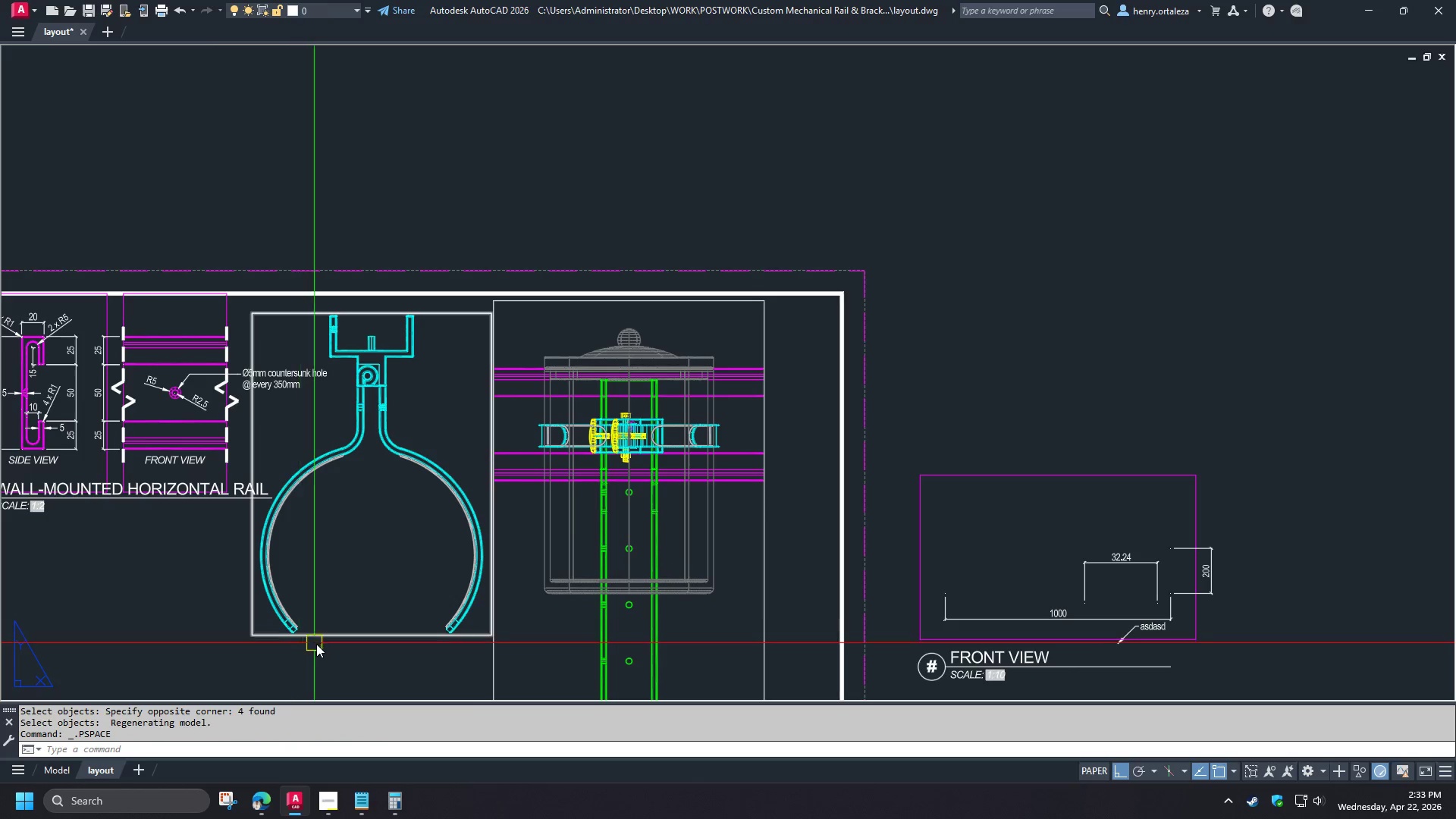 
left_click([326, 636])
 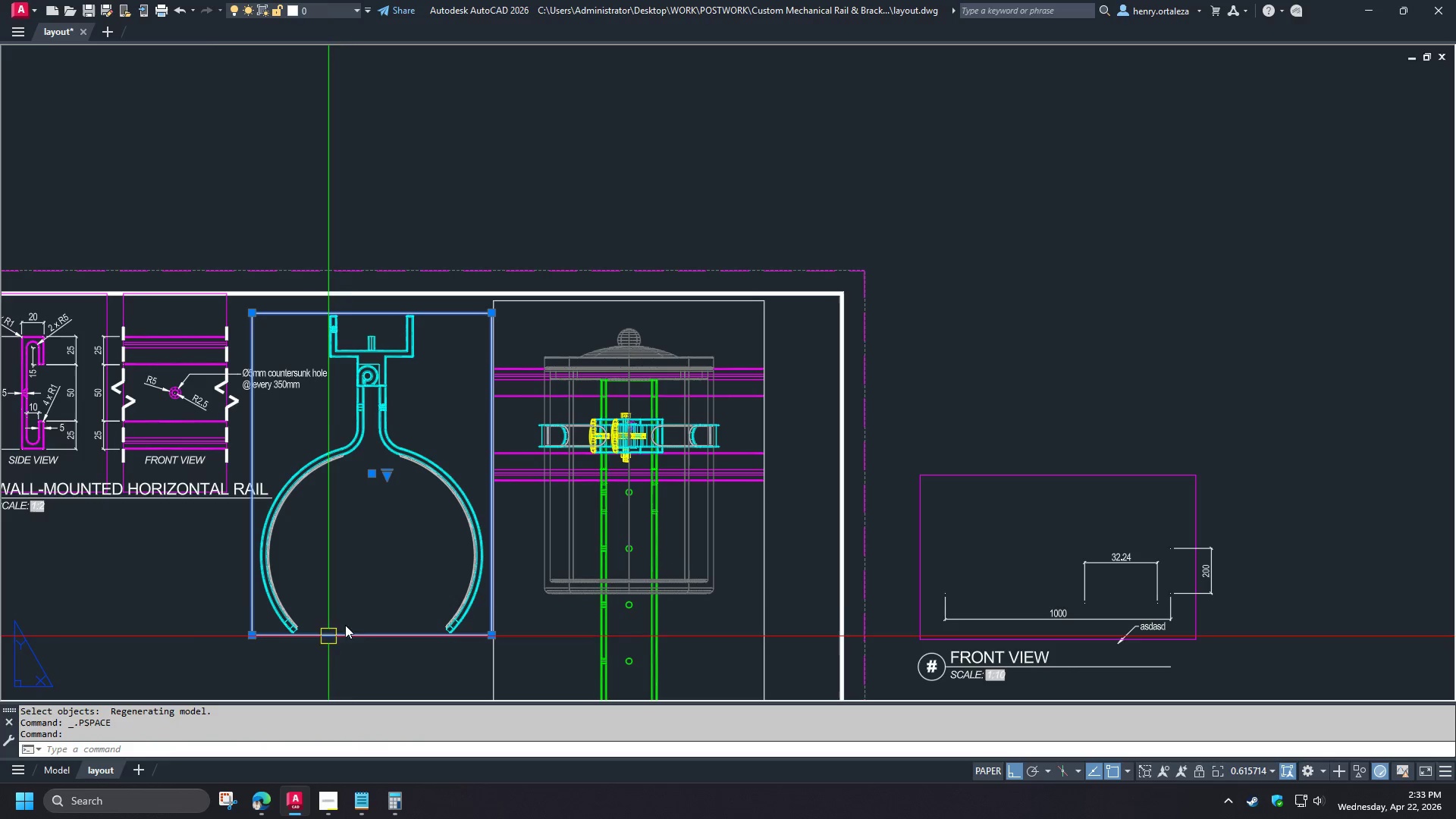 
key(Control+1)
 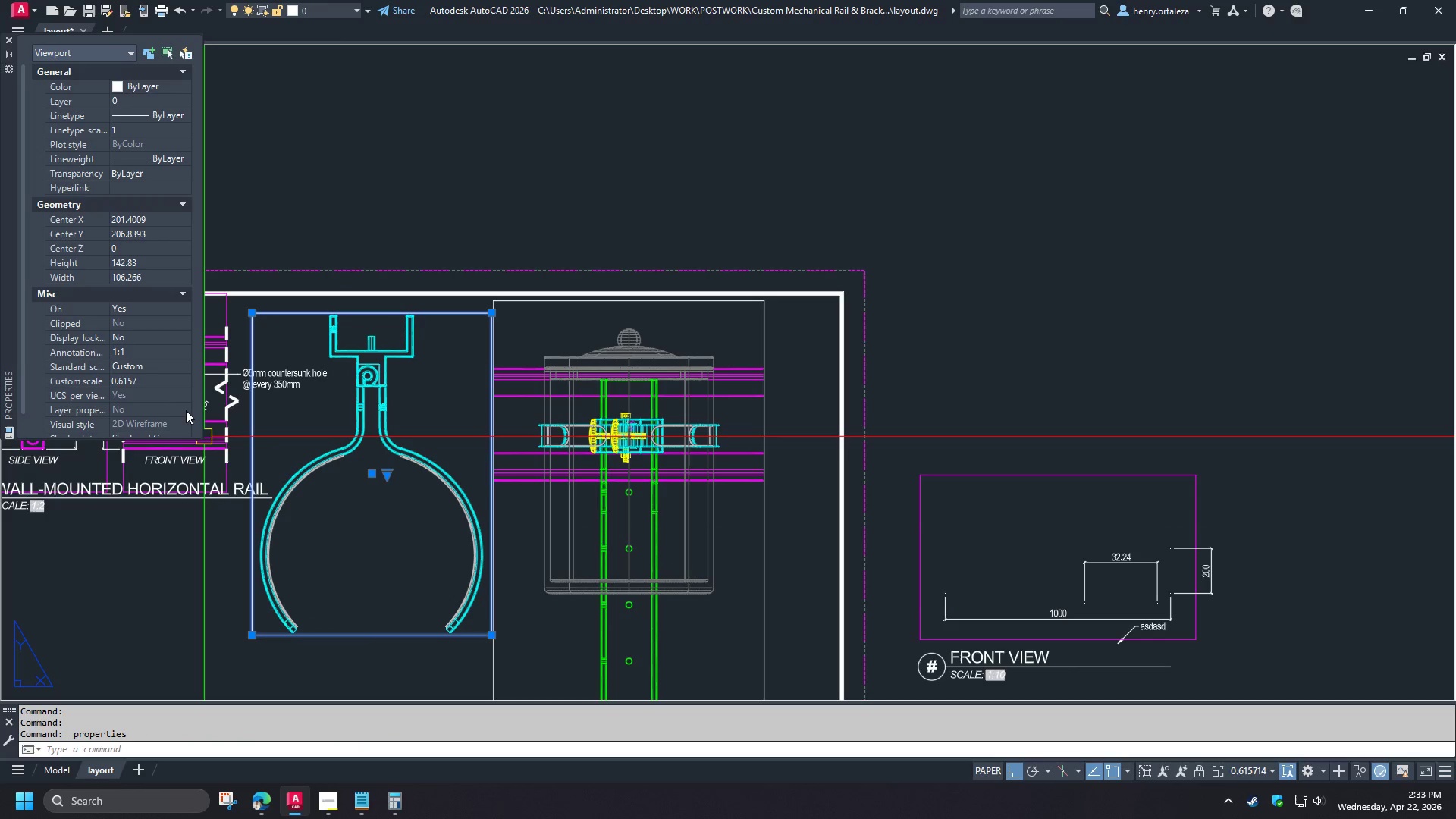 
left_click([152, 386])
 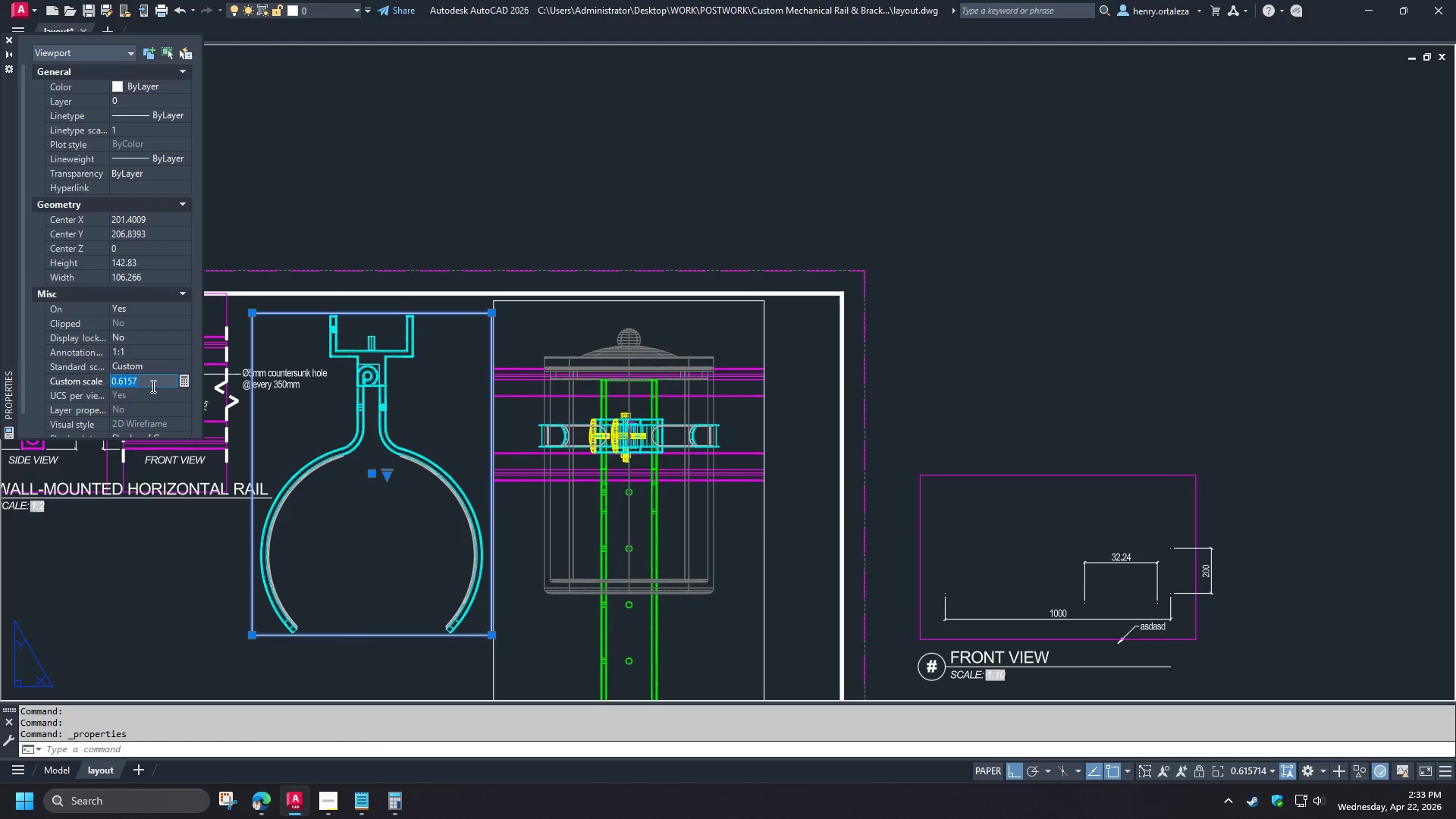 
key(NumpadDecimal)
 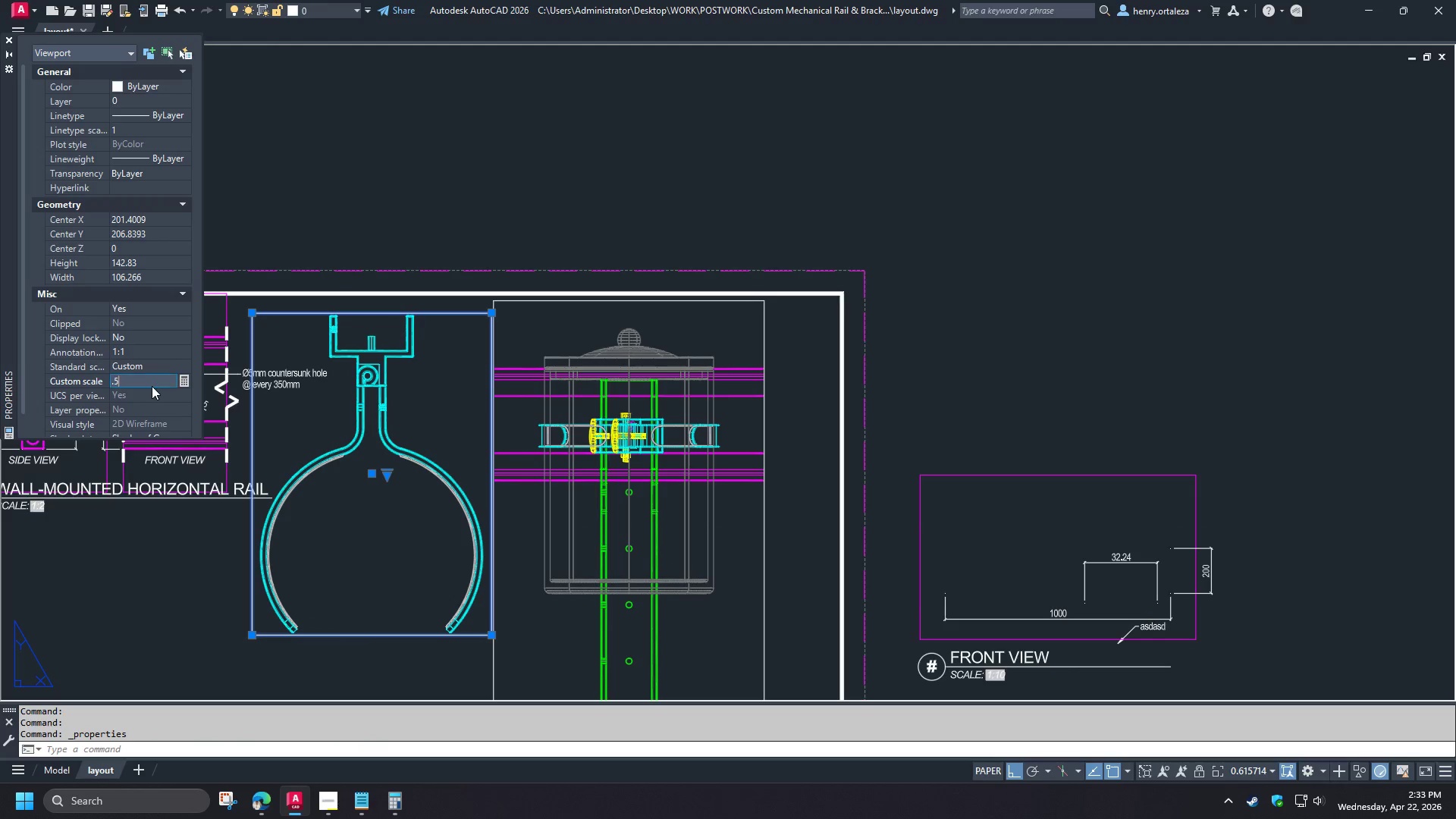 
key(Numpad5)
 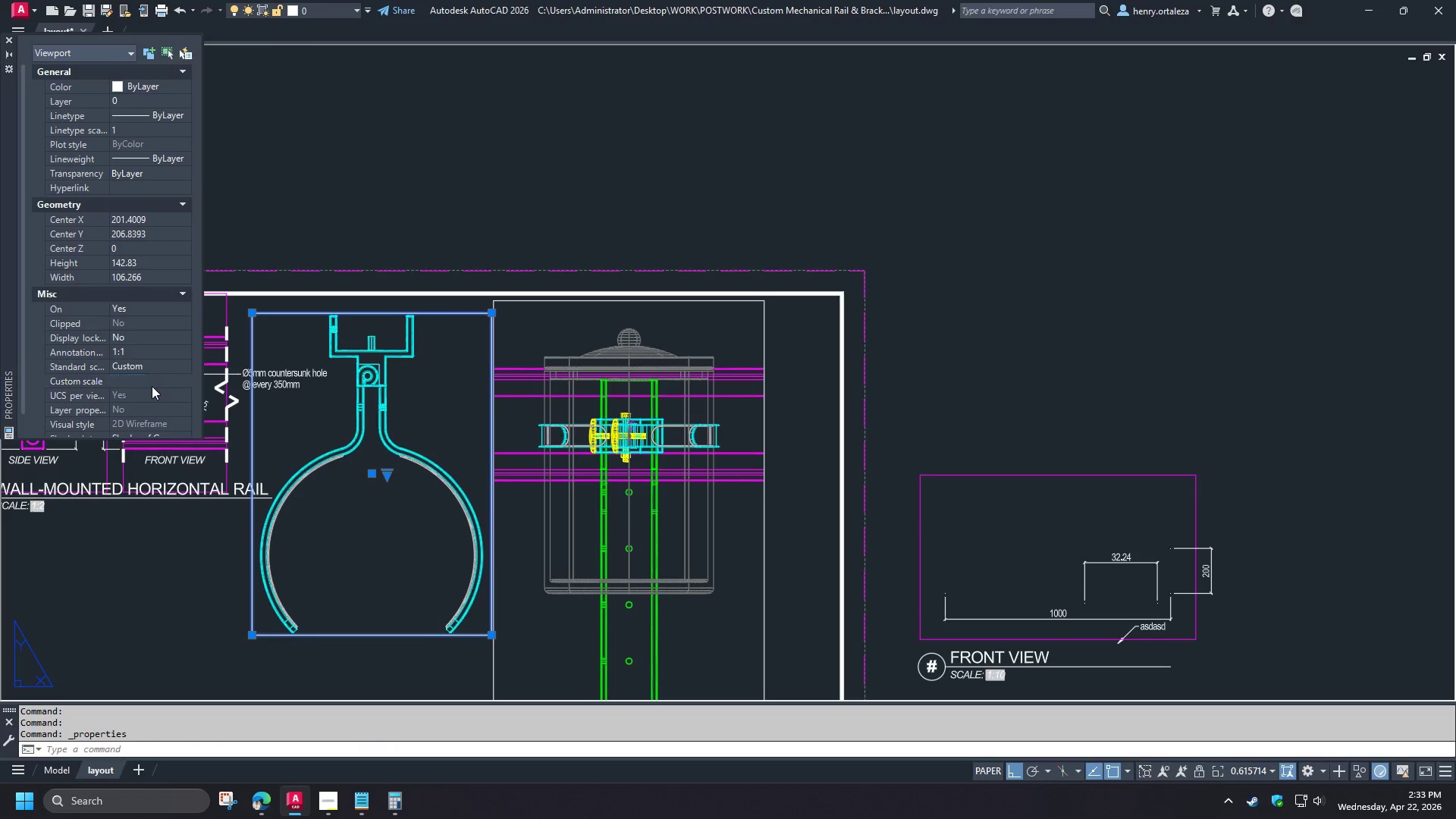 
key(NumpadEnter)
 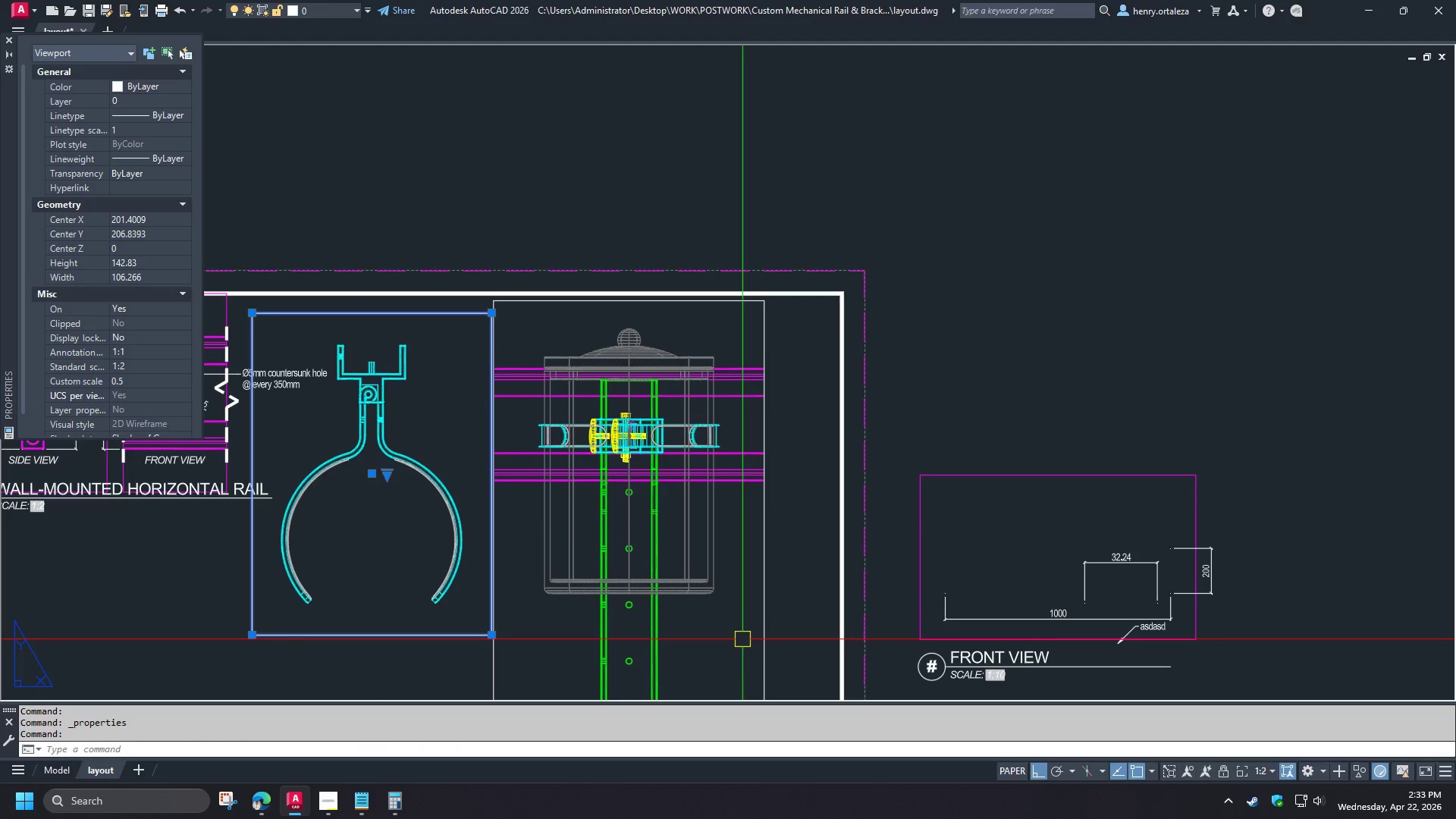 
left_click([1220, 769])
 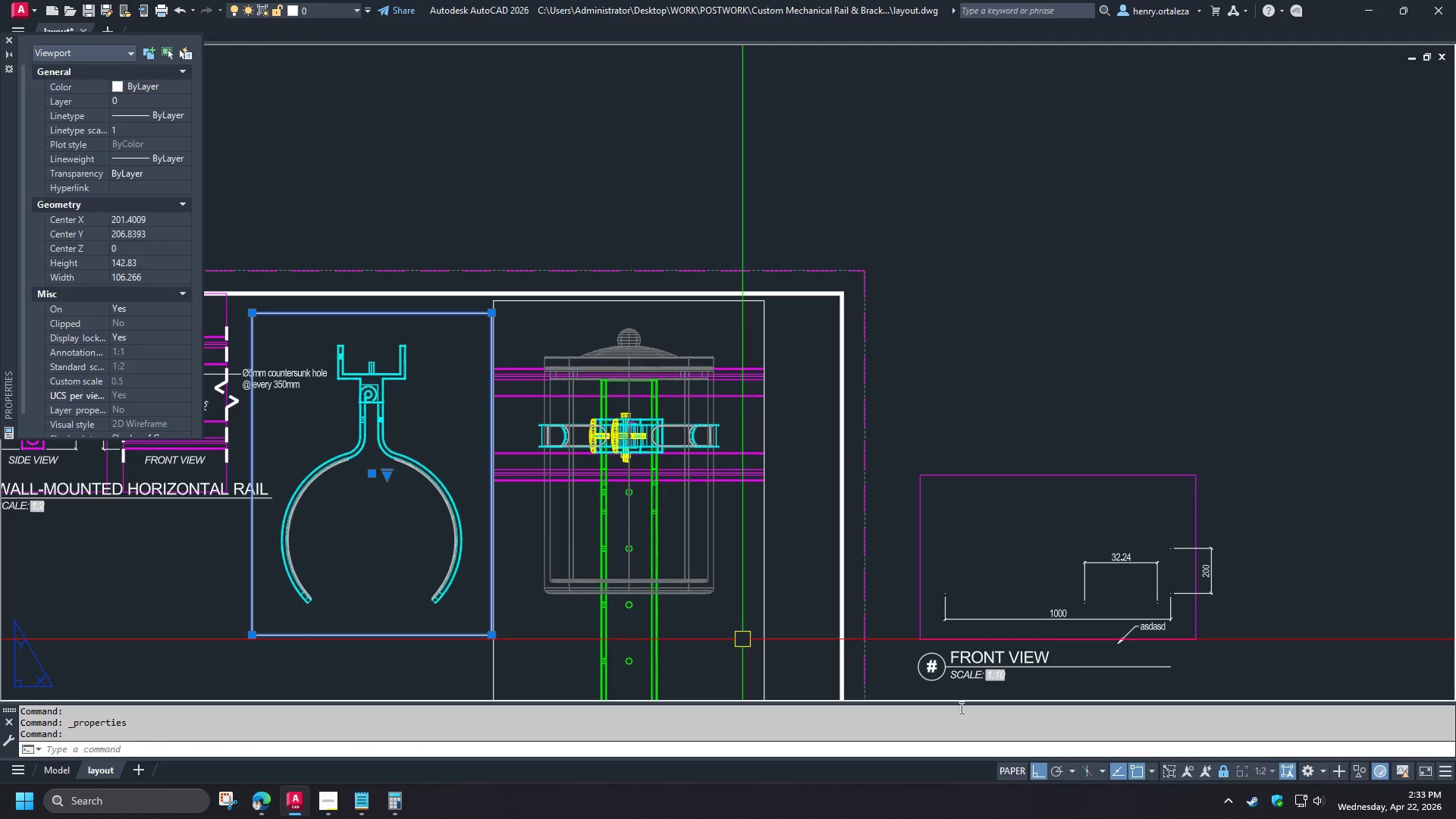 
key(Control+1)
 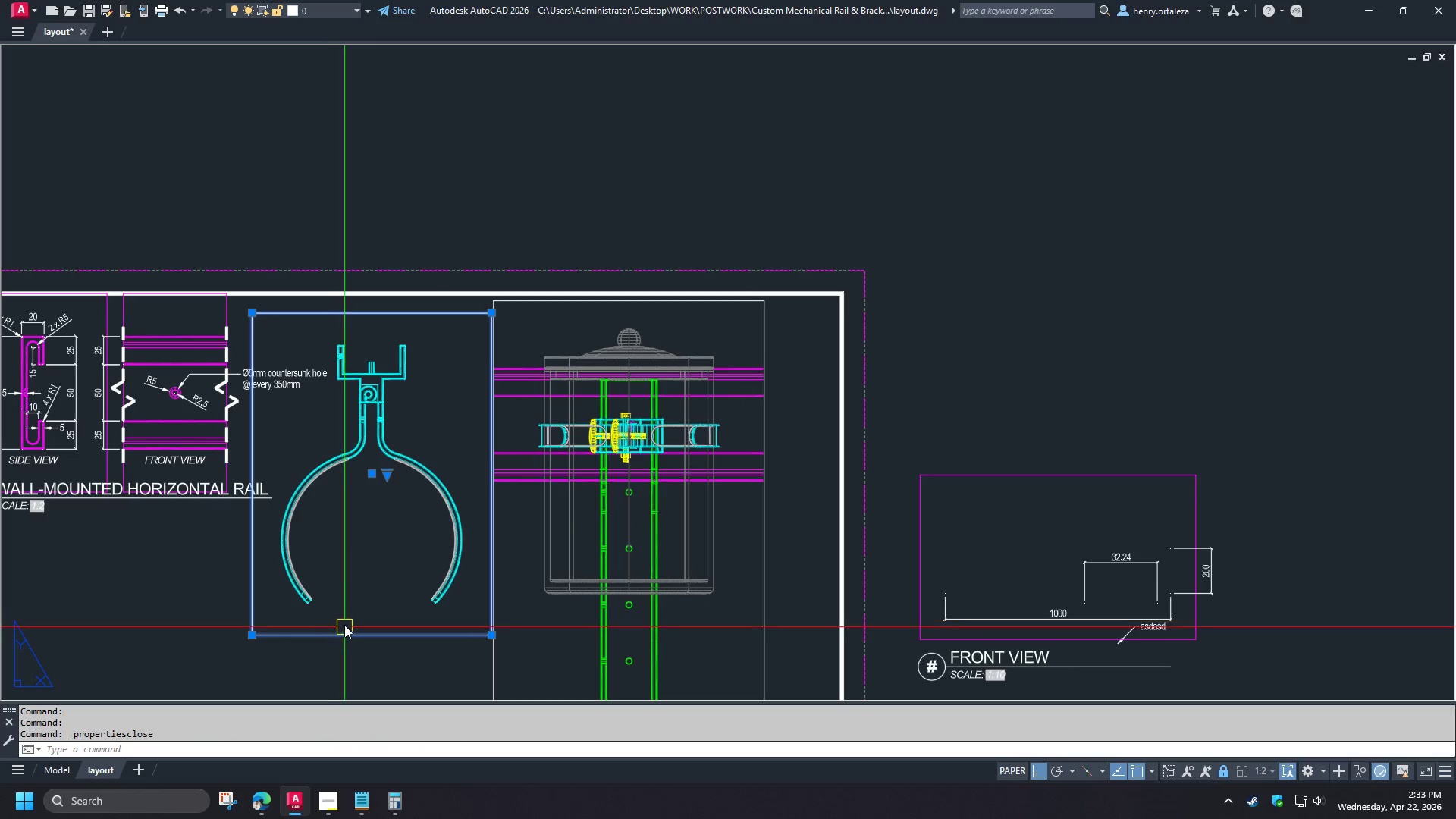 
key(Escape)
type(ma )
 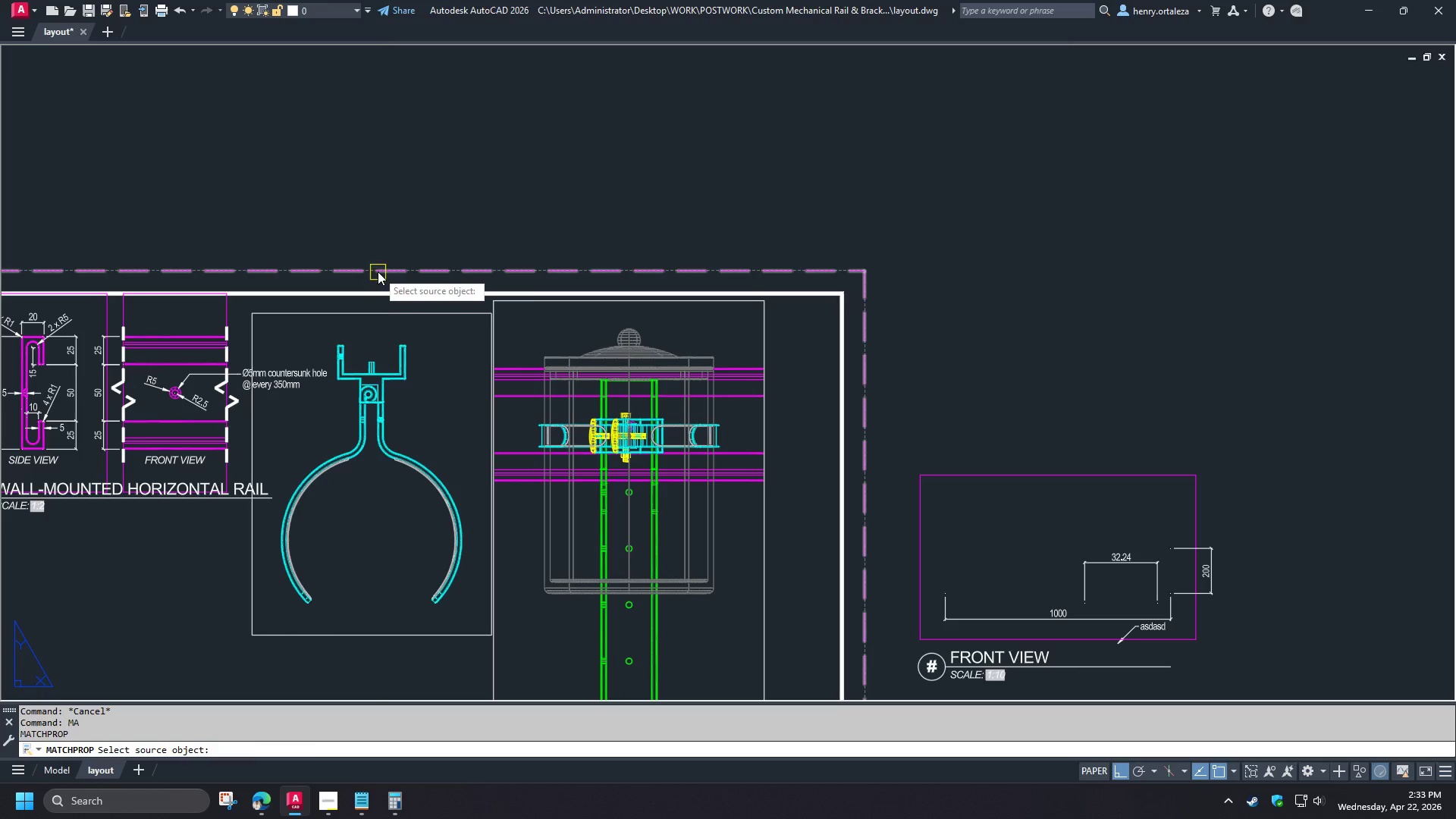 
left_click([378, 271])
 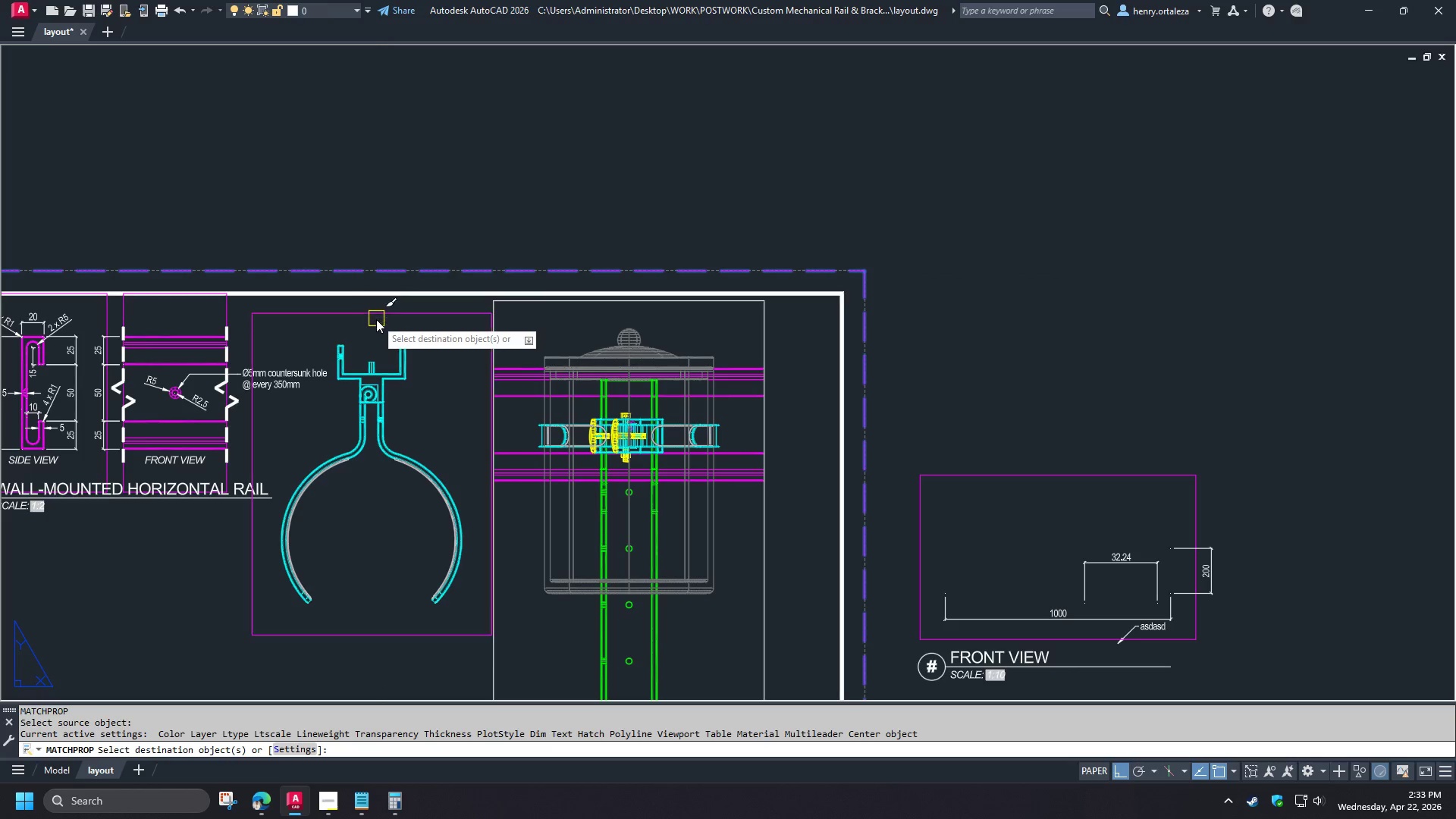 
left_click([375, 319])
 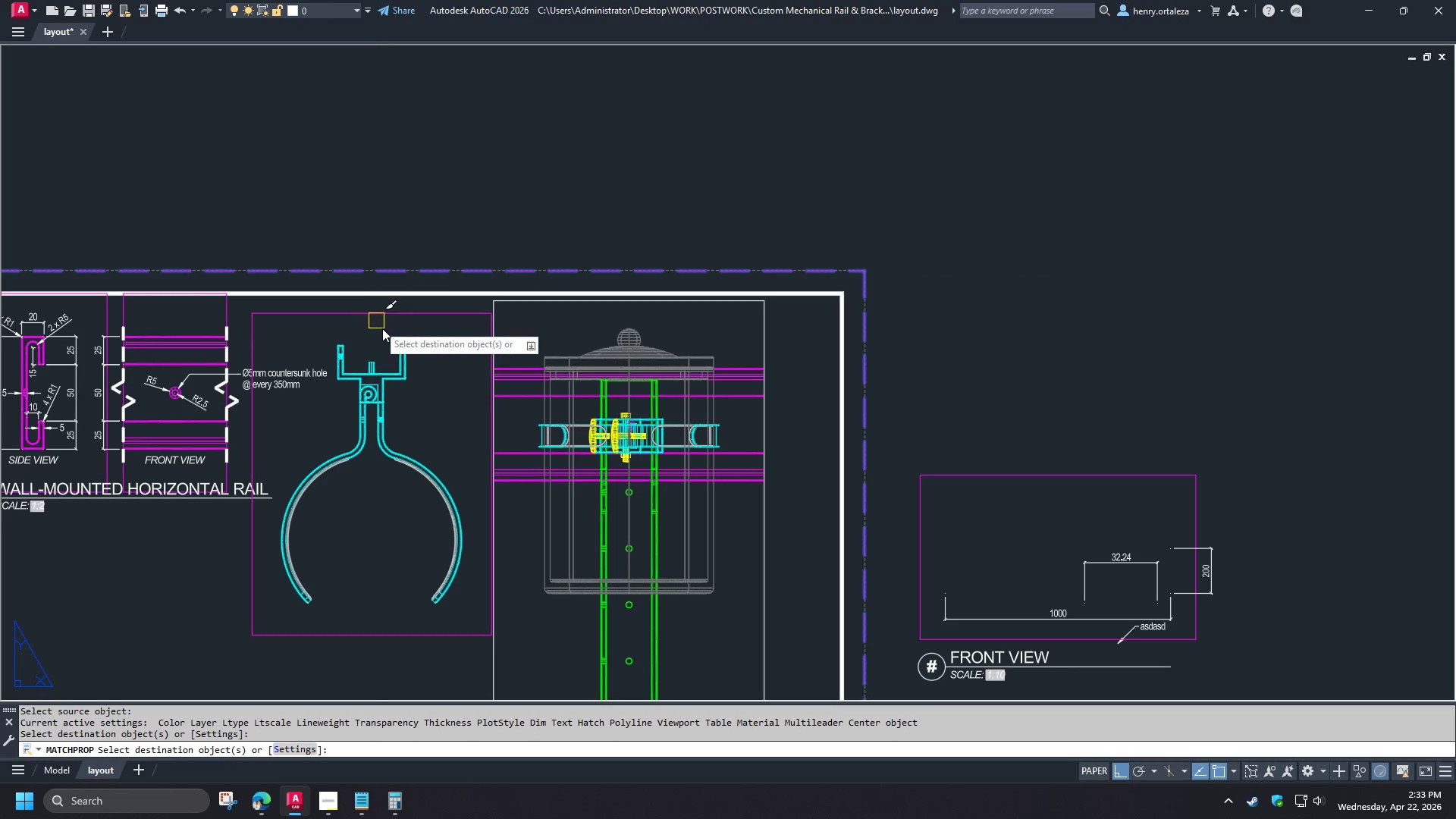 
key(Space)
 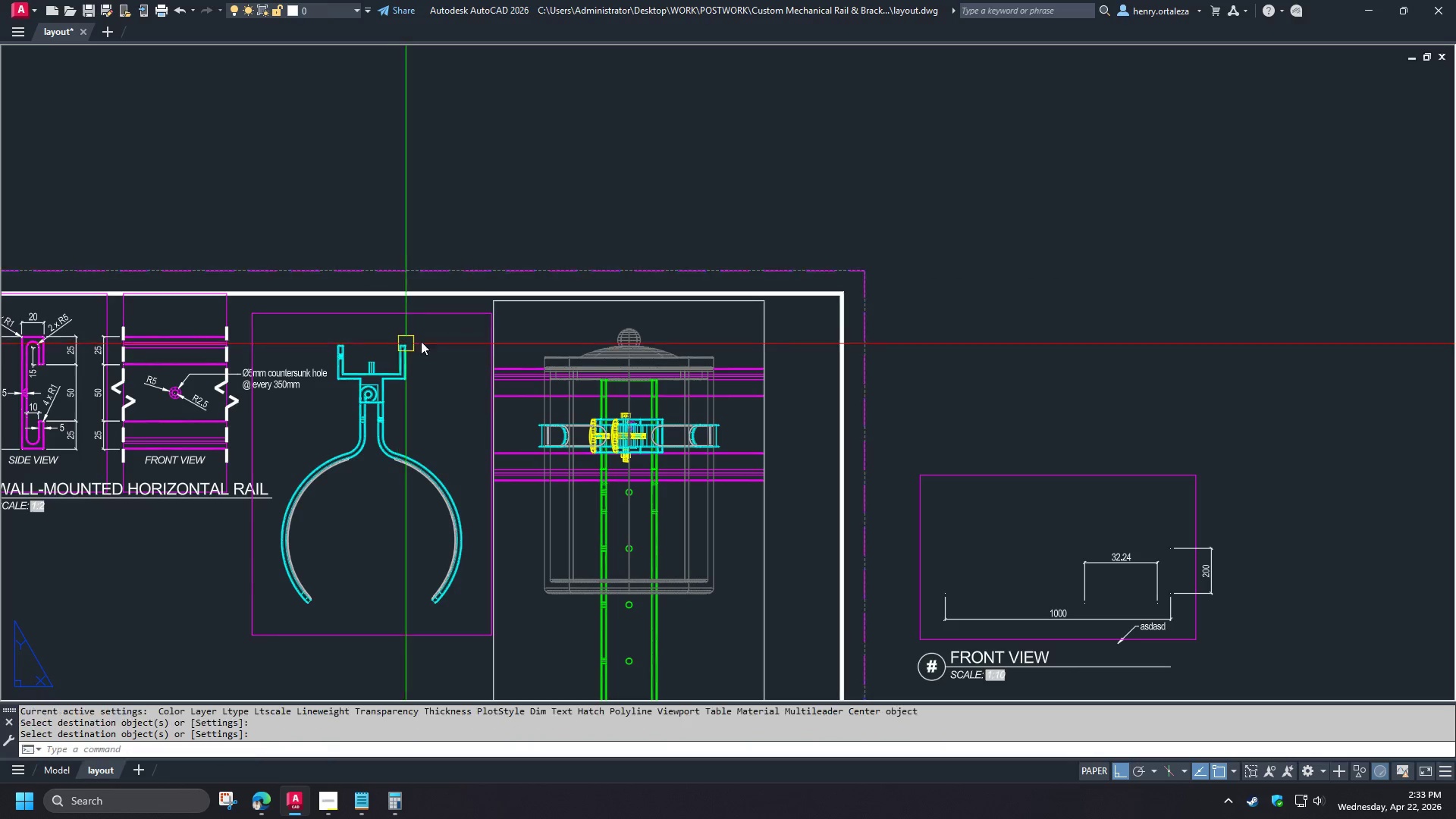 
left_click([416, 326])
 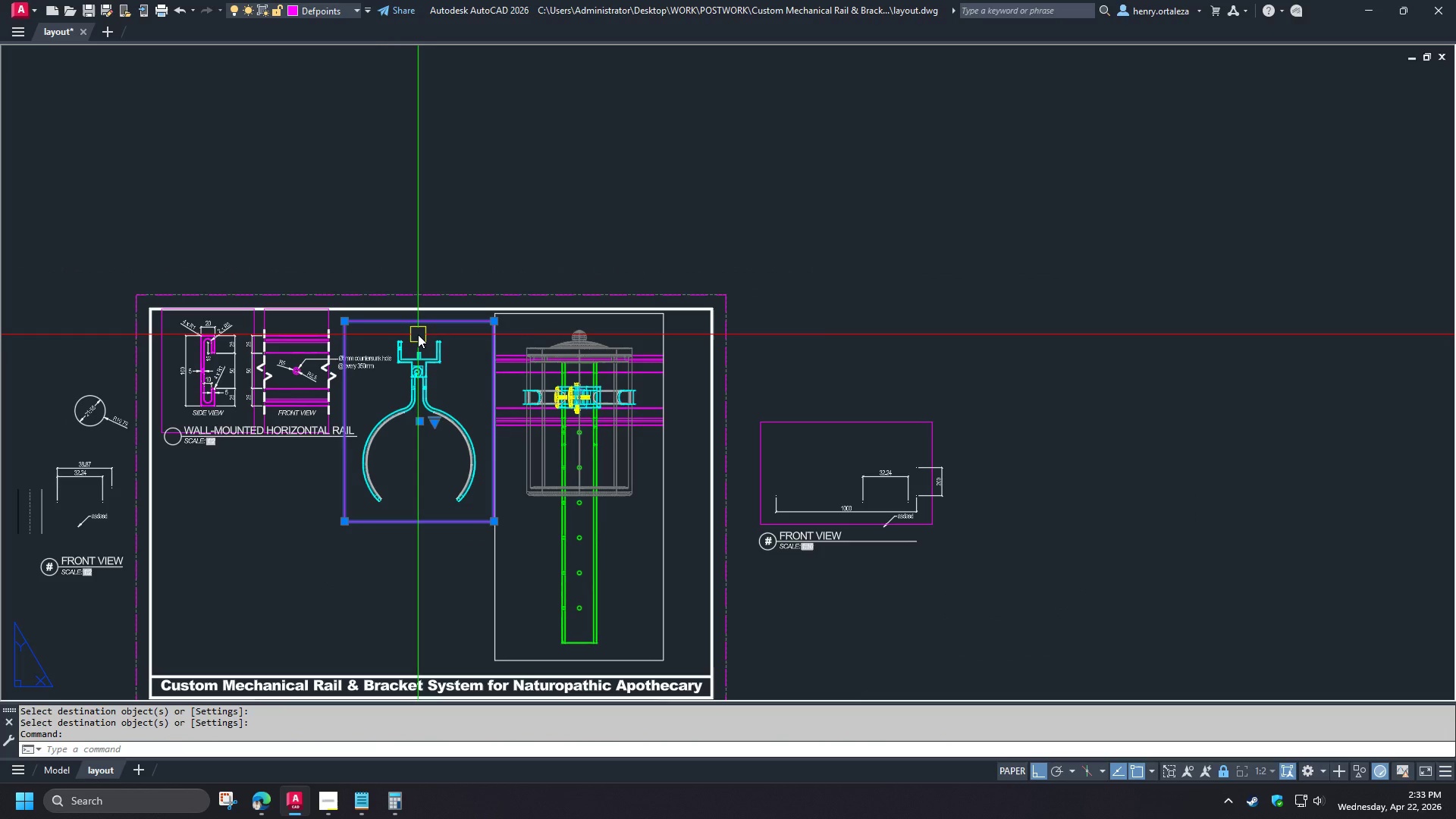 
type(co )
 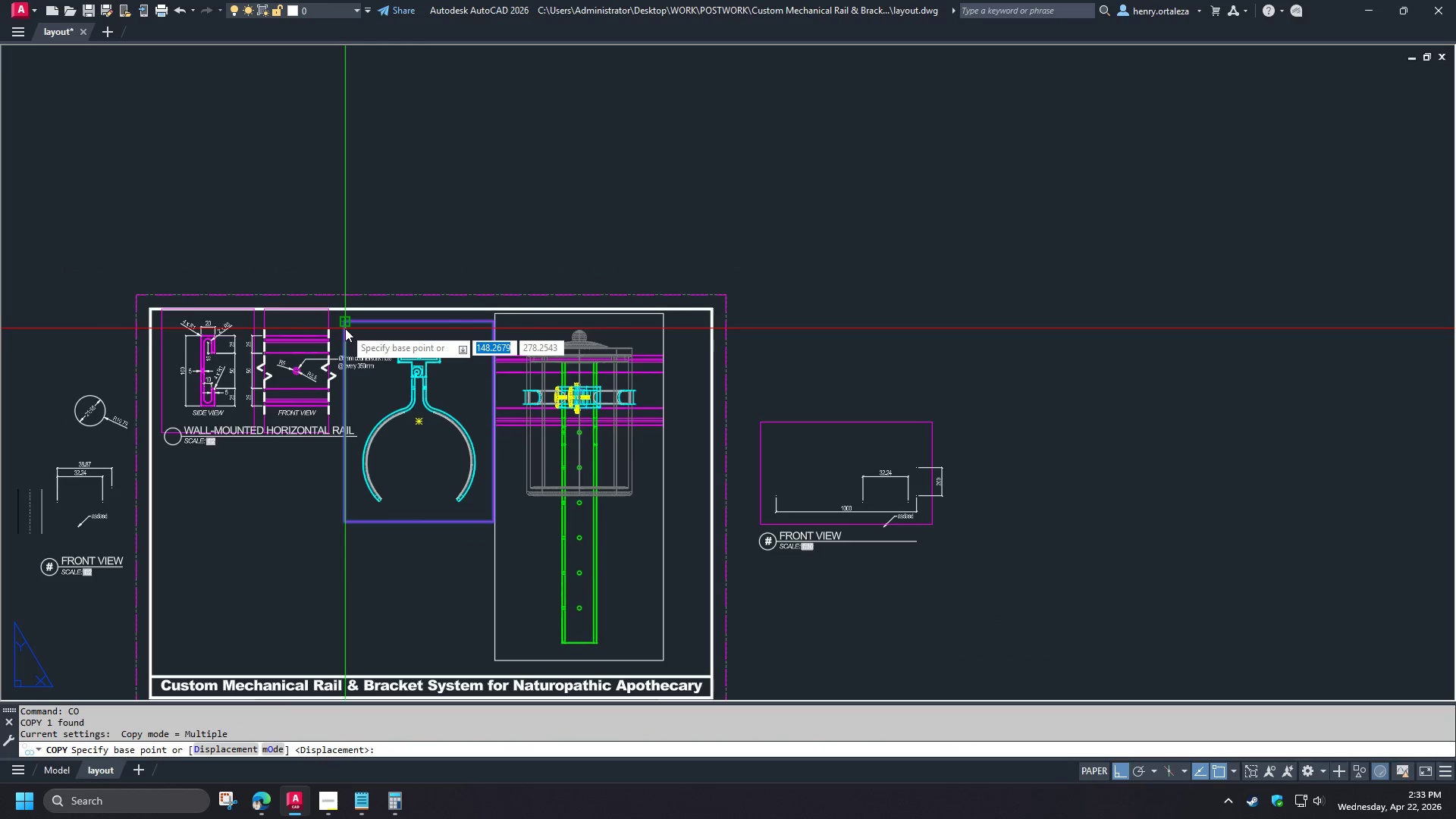 
left_click([345, 328])
 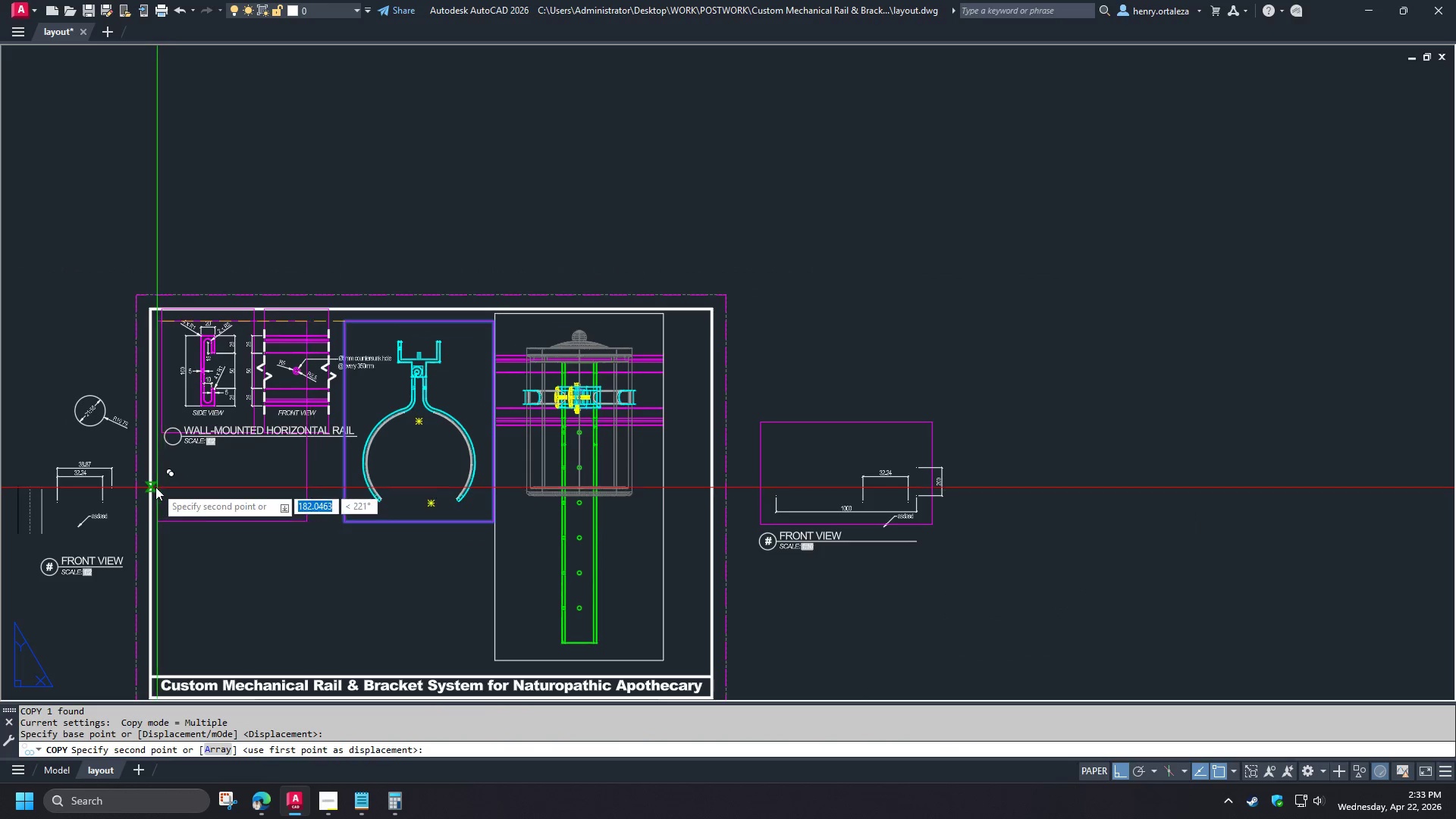 
left_click([155, 485])
 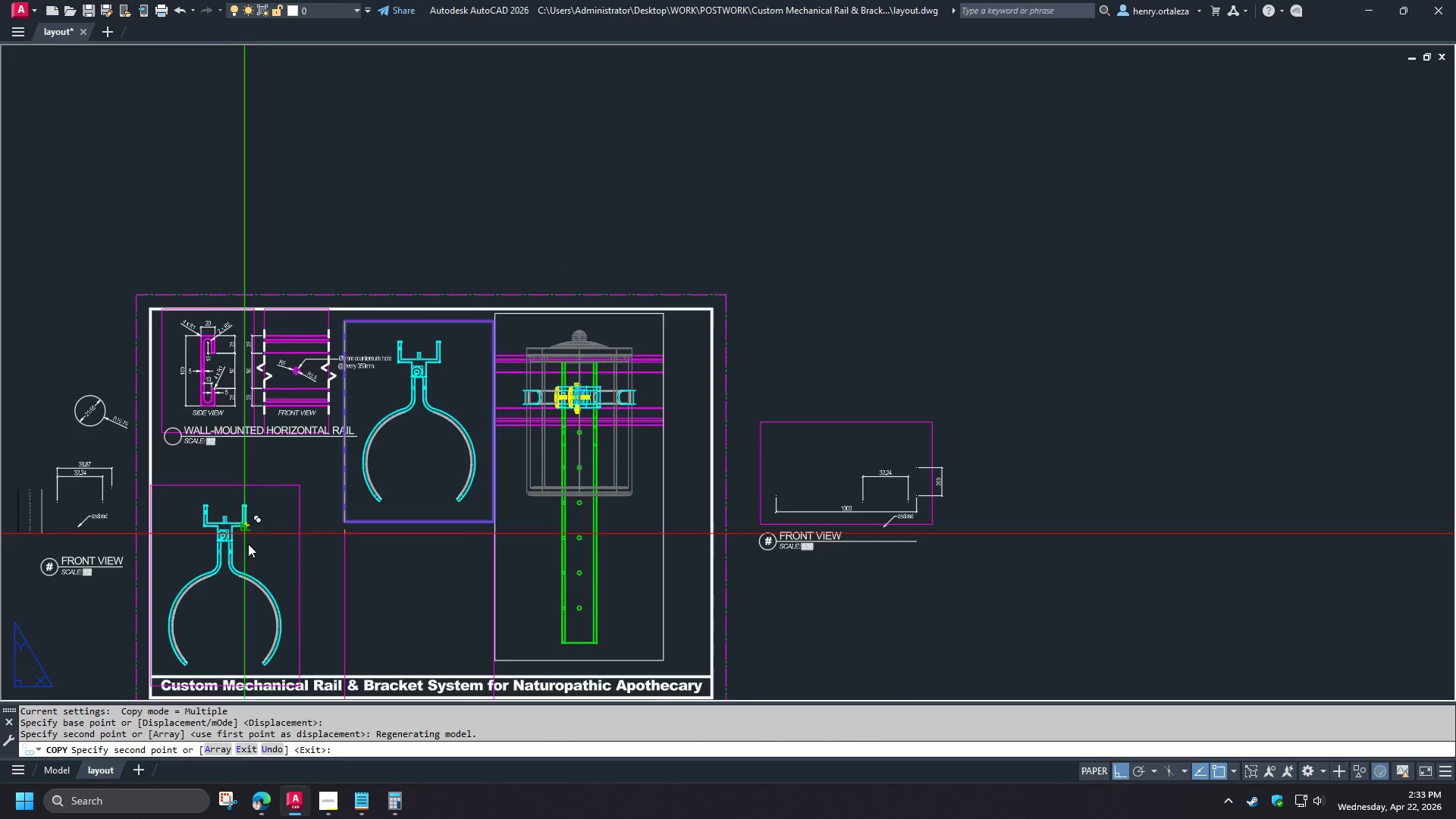 
scroll: coordinate [431, 338], scroll_direction: down, amount: 3.0
 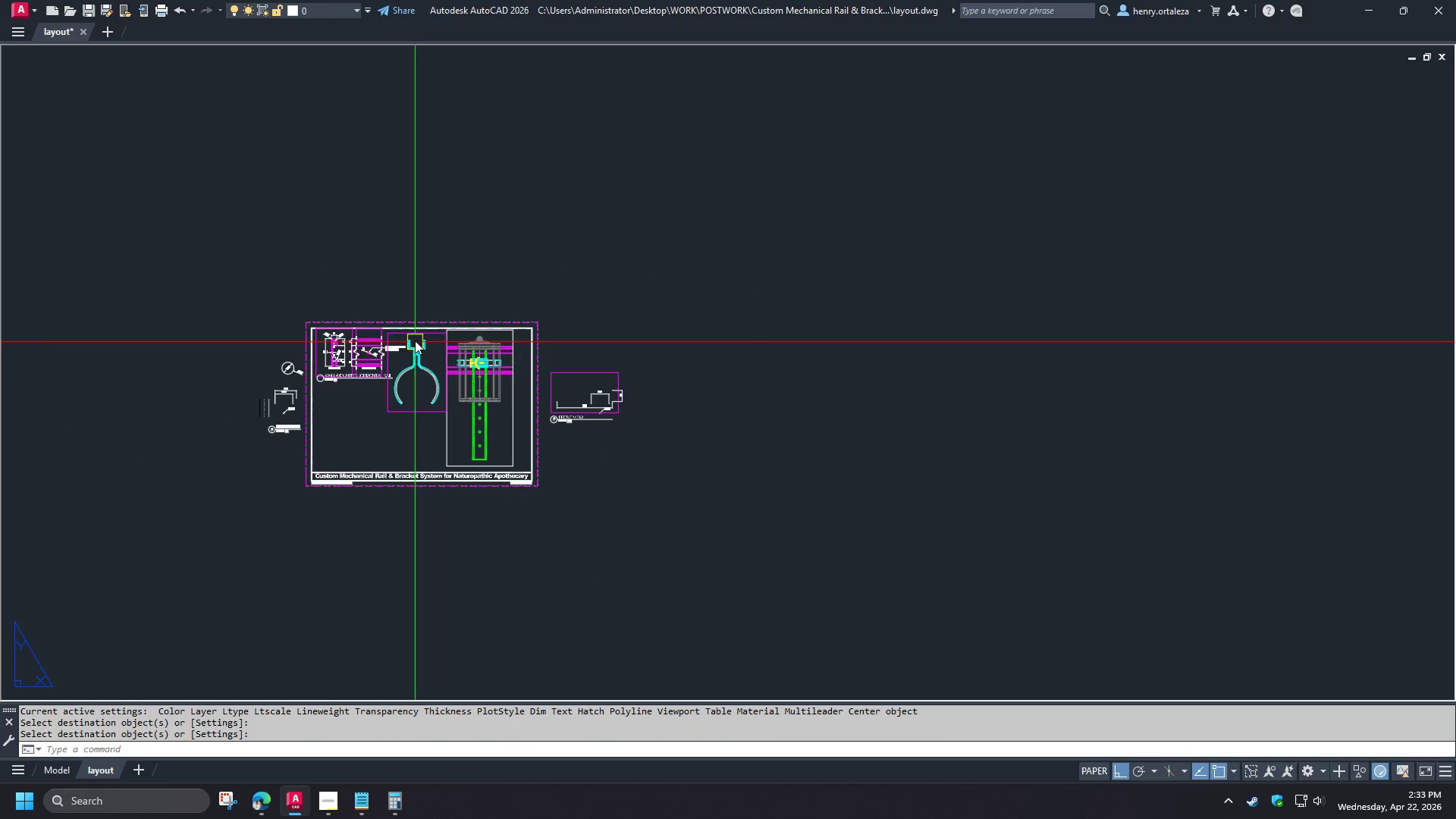 
key(Space)
 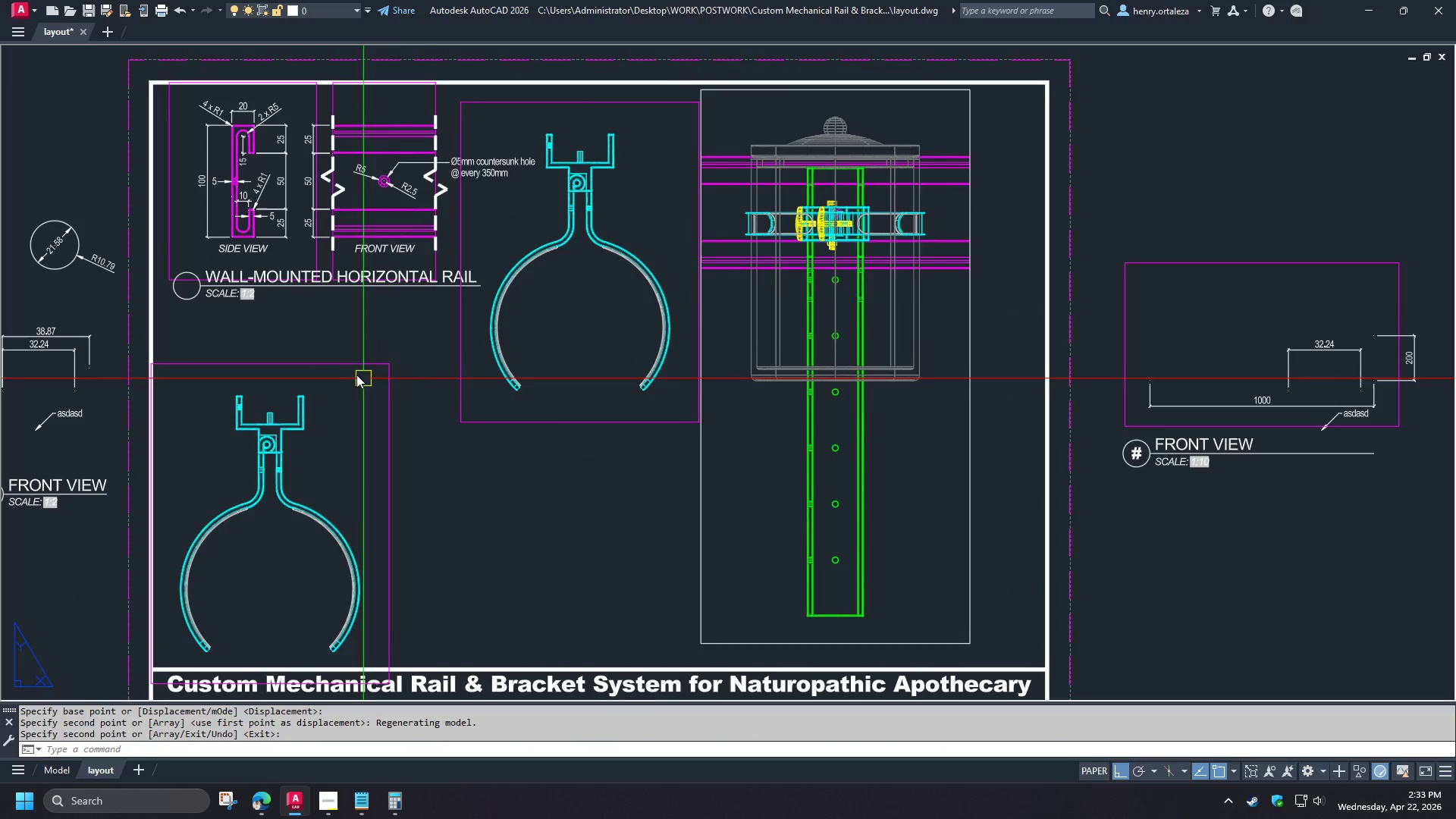 
scroll: coordinate [413, 340], scroll_direction: up, amount: 2.0
 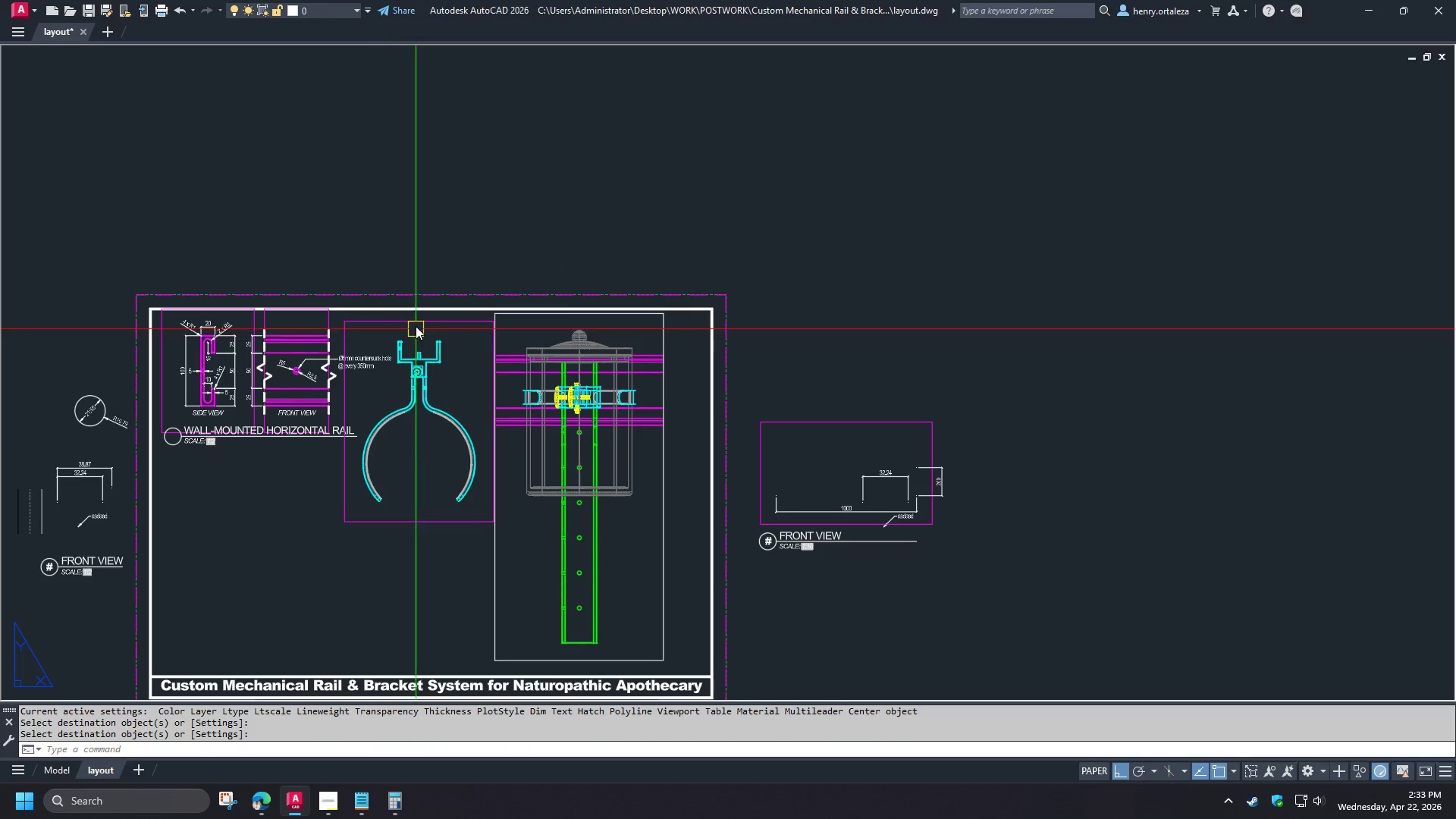 
left_click([350, 366])
 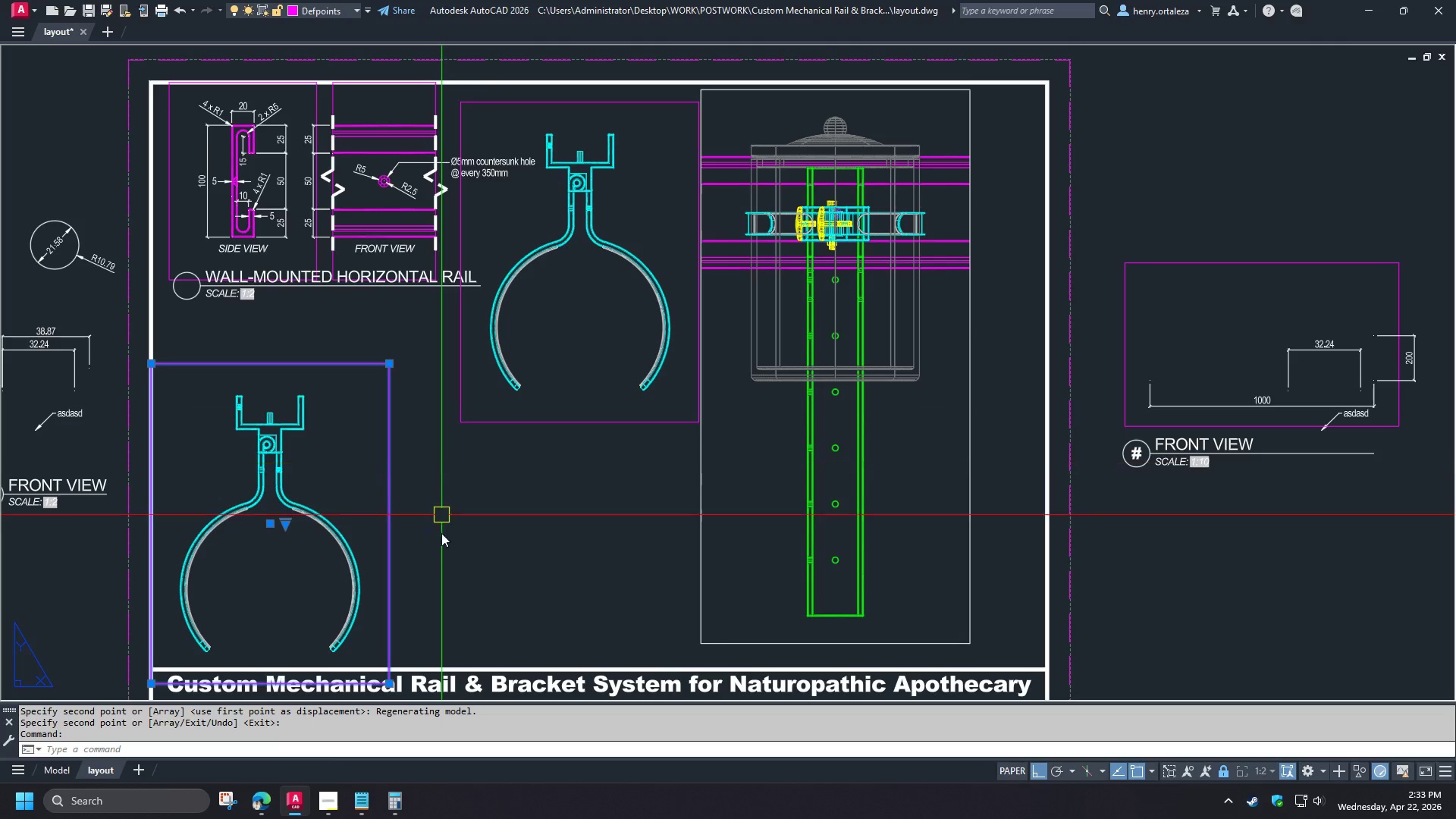 
key(M)
 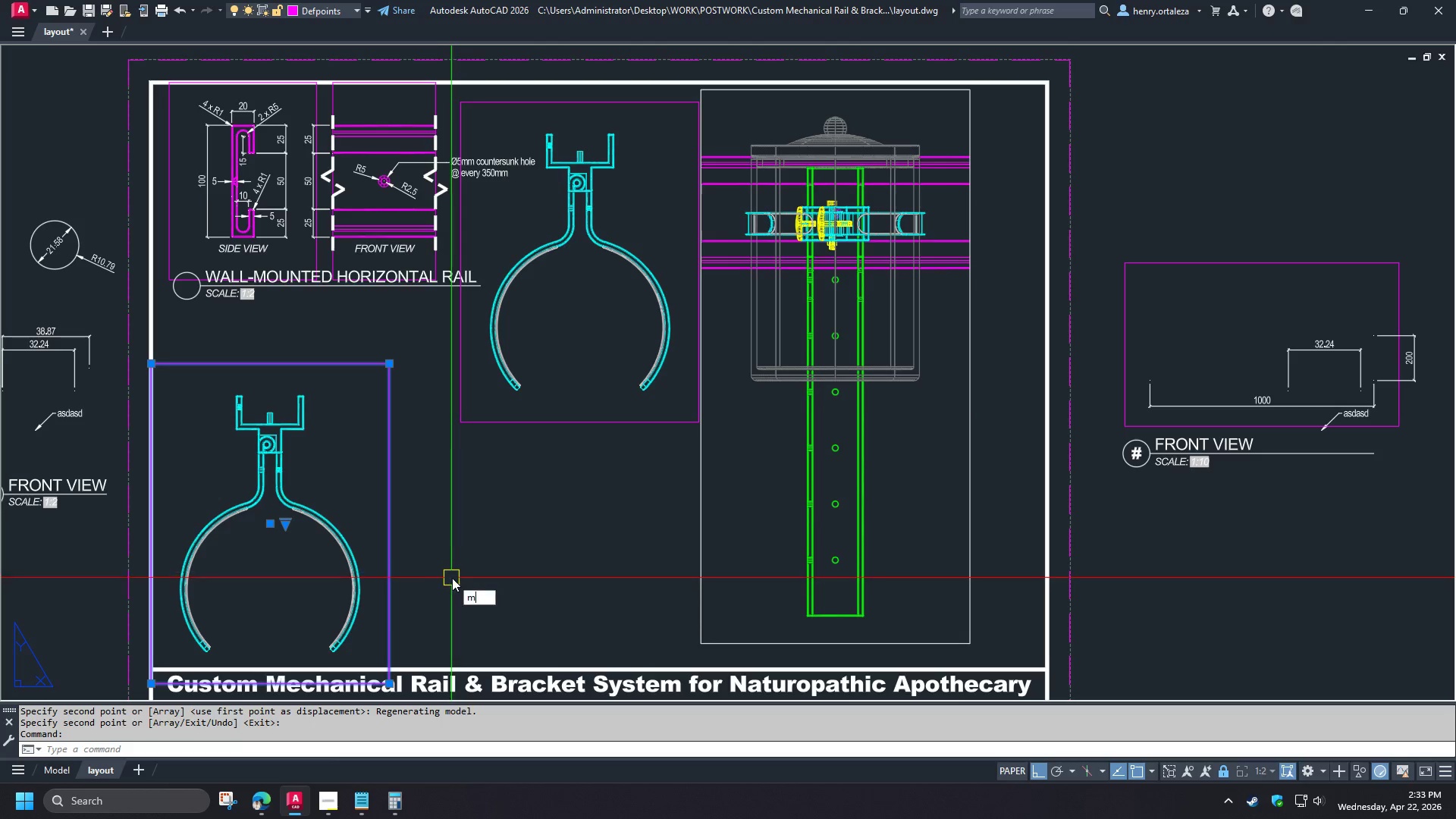 
key(Space)
 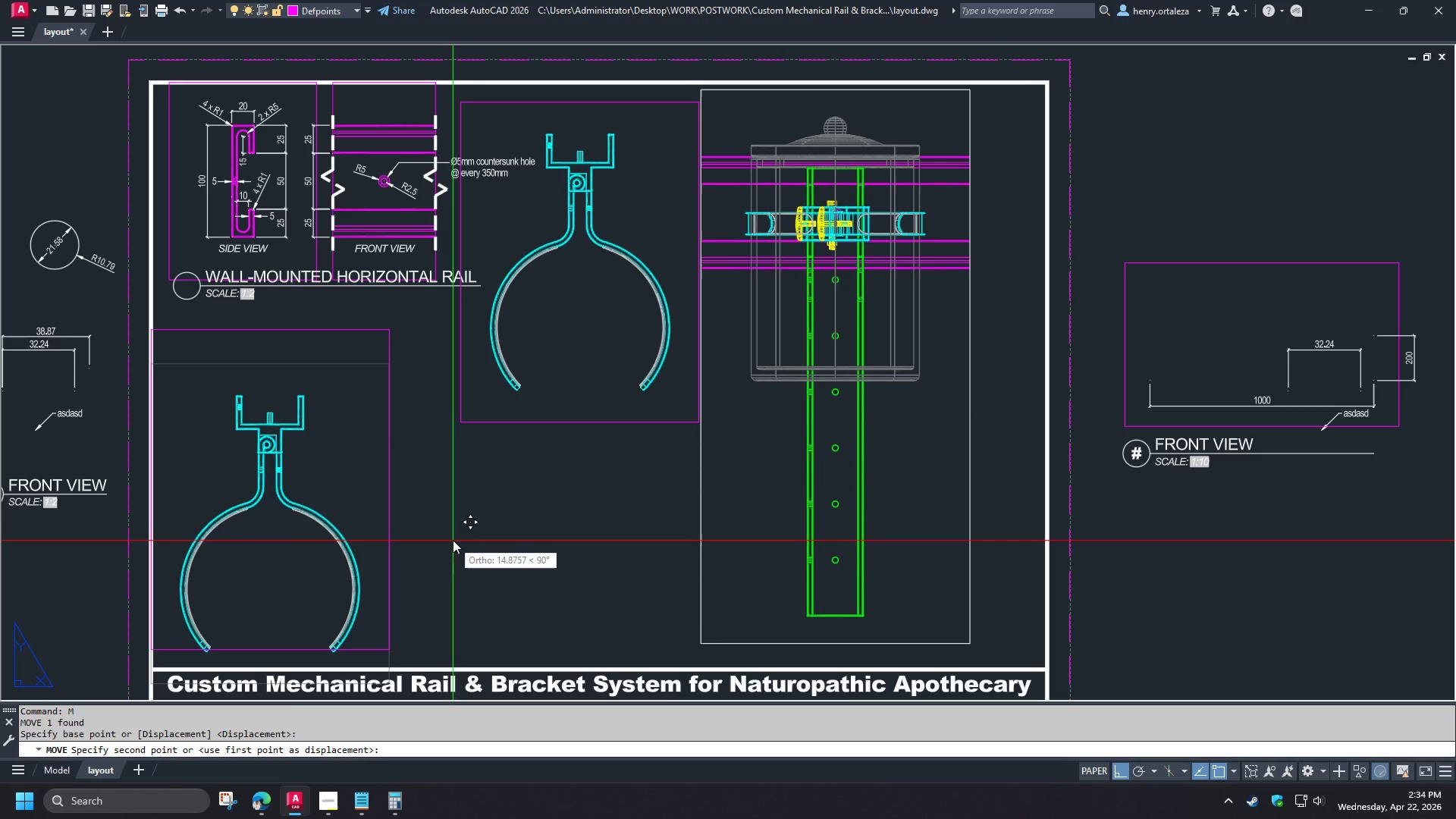 
left_click([453, 540])
 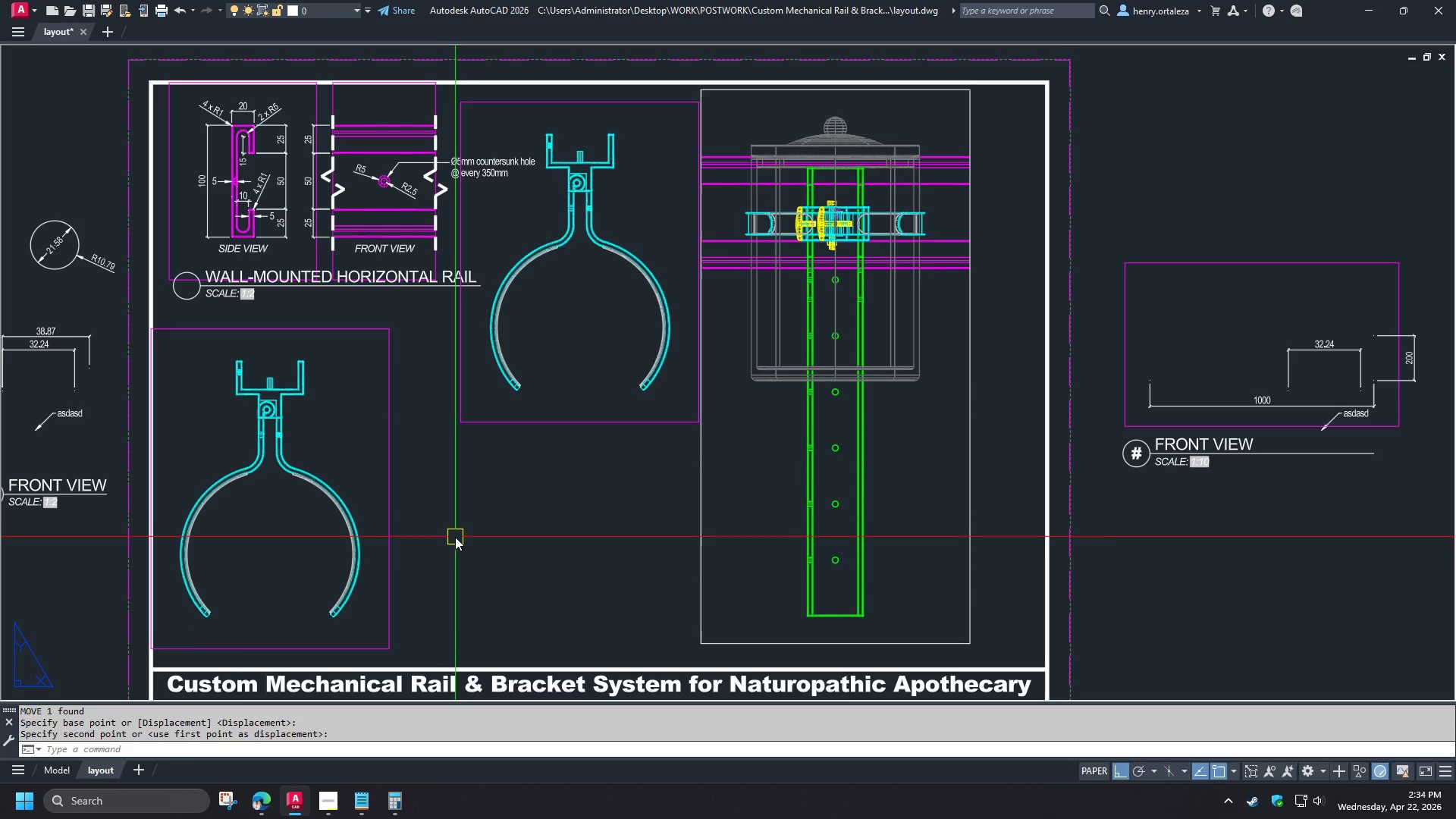 
scroll: coordinate [248, 548], scroll_direction: up, amount: 1.0
 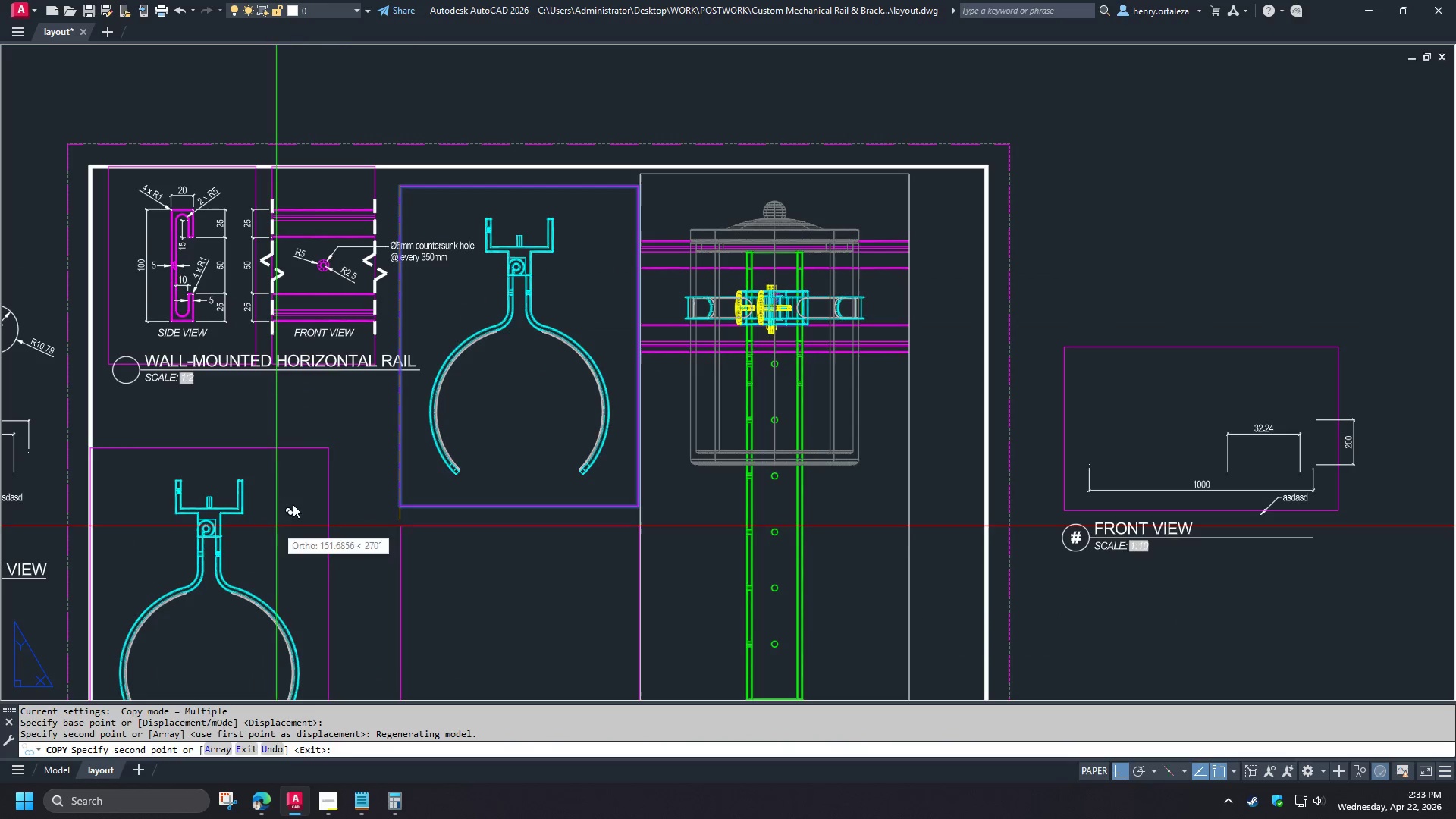 
wait(6.09)
 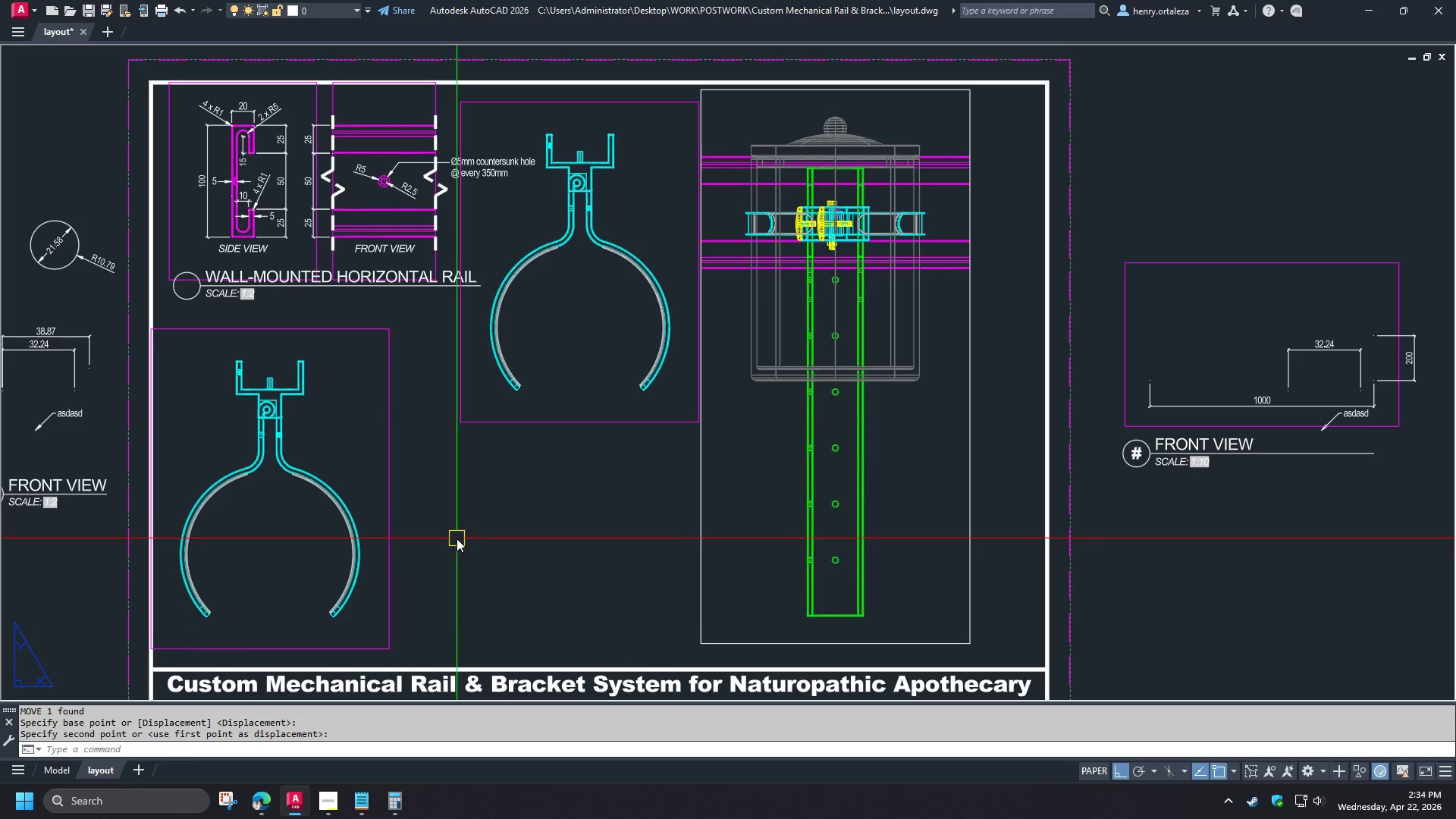 
left_click([388, 521])
 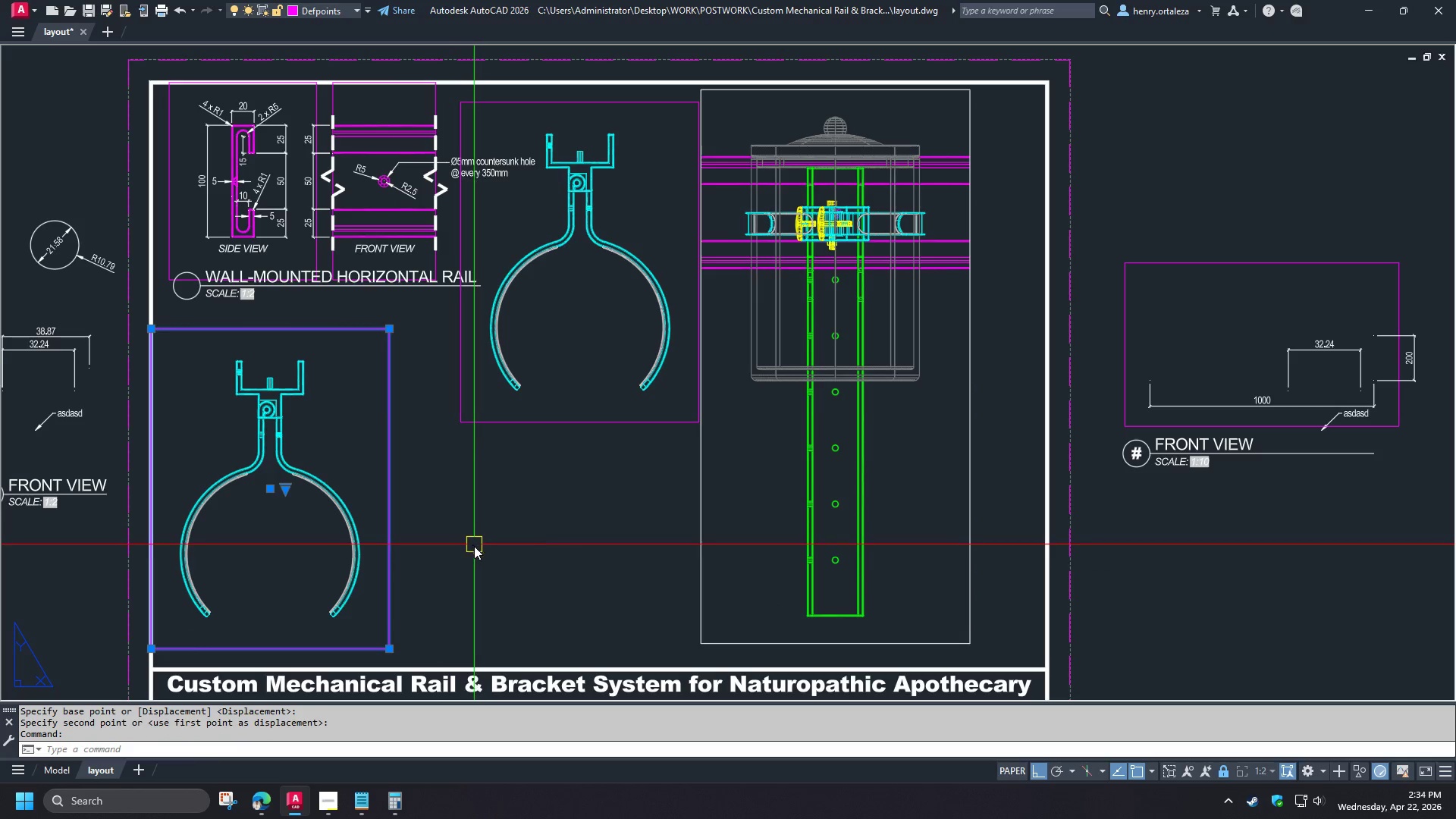 
key(M)
 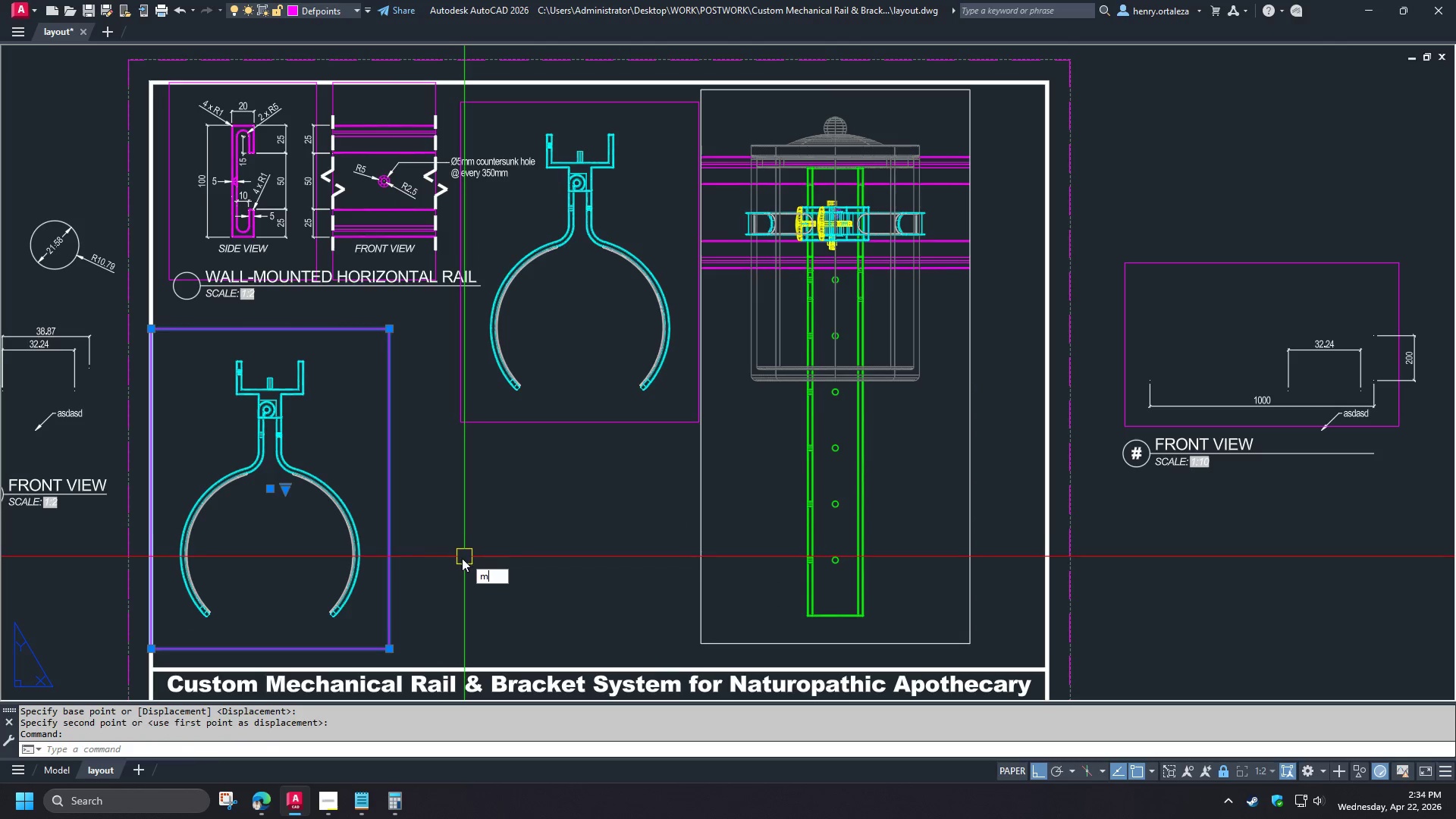 
key(Space)
 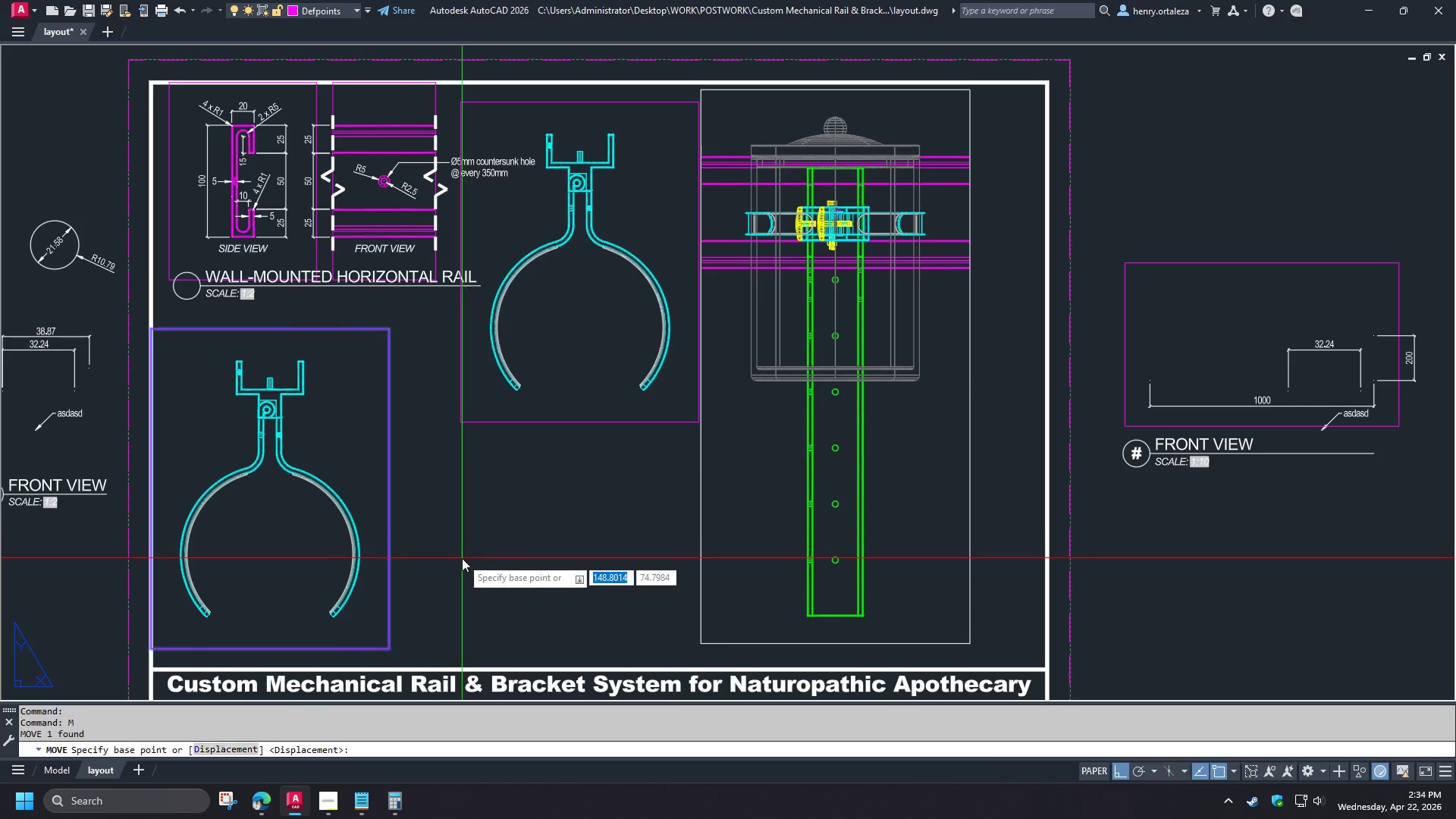 
left_click([462, 558])
 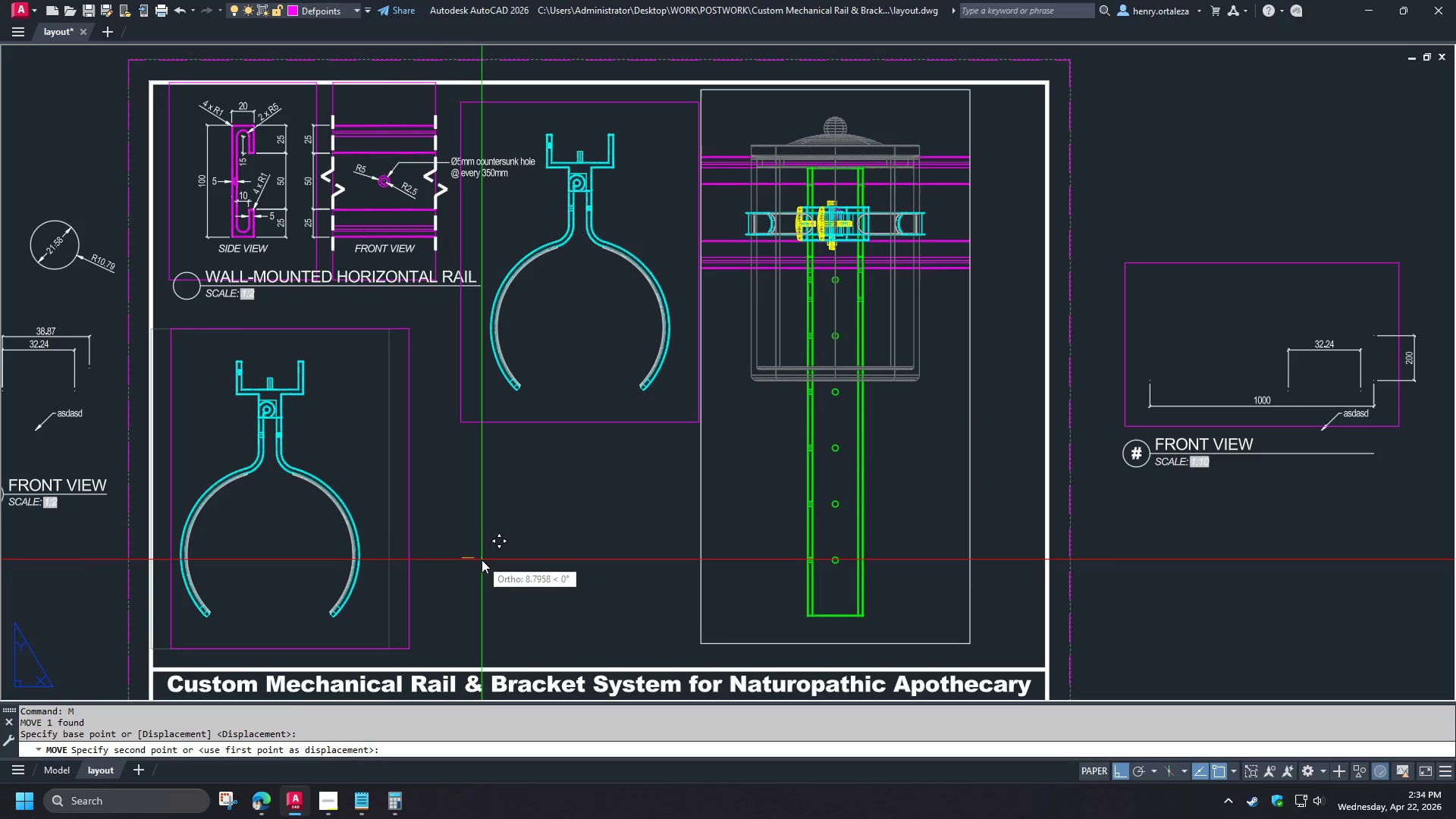 
left_click([484, 560])
 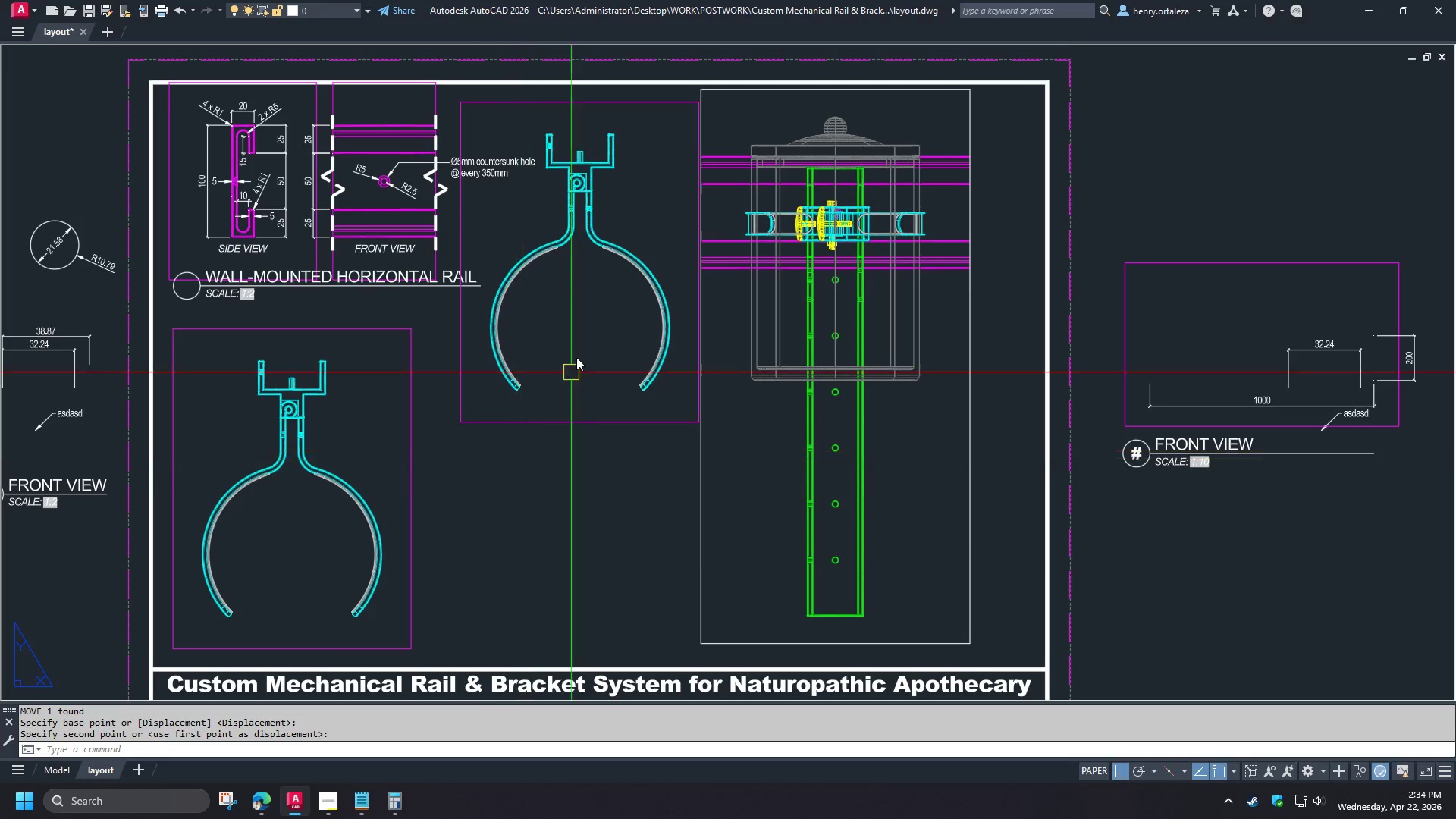 
double_click([576, 357])
 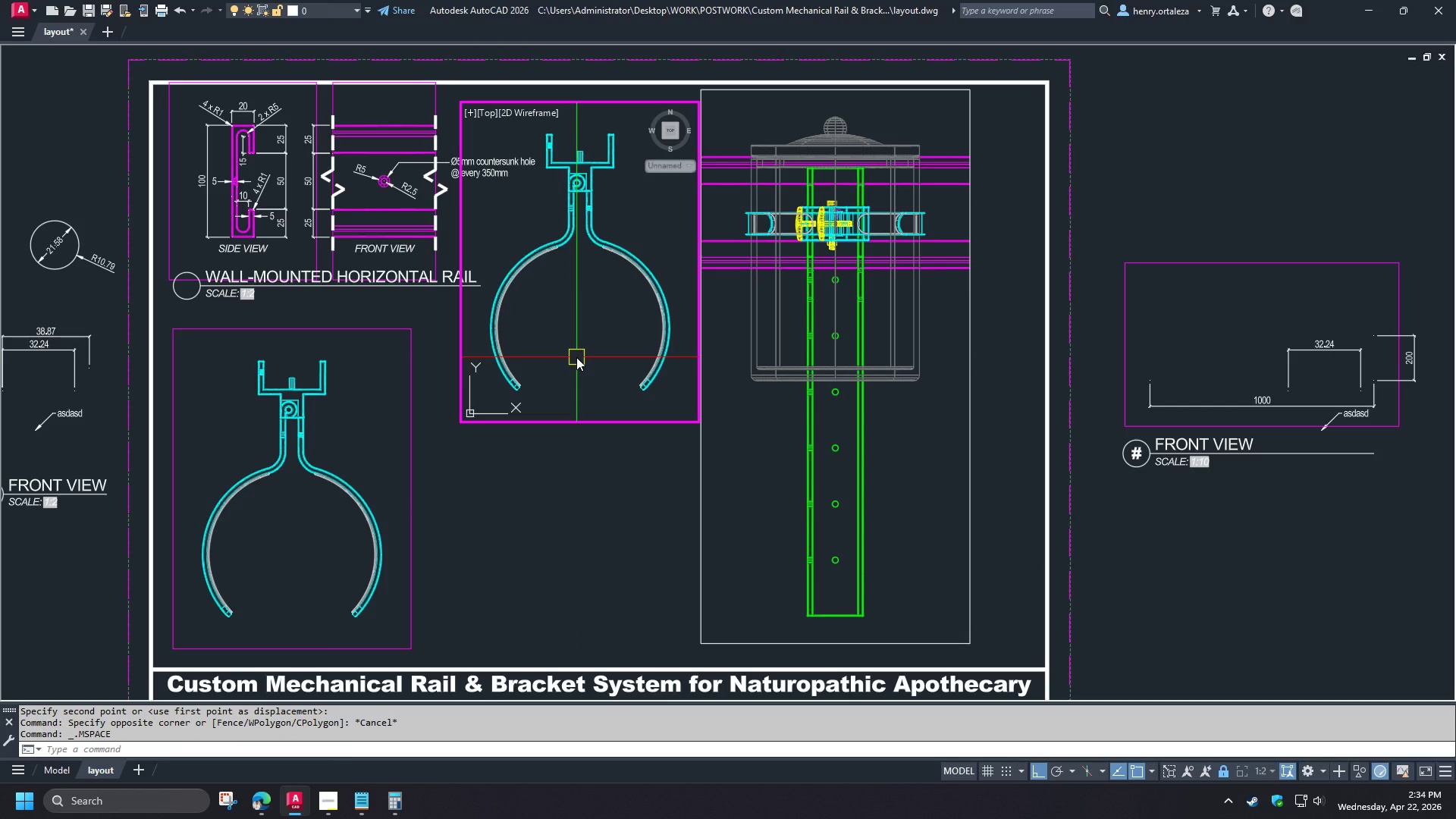 
type(-v fr )
 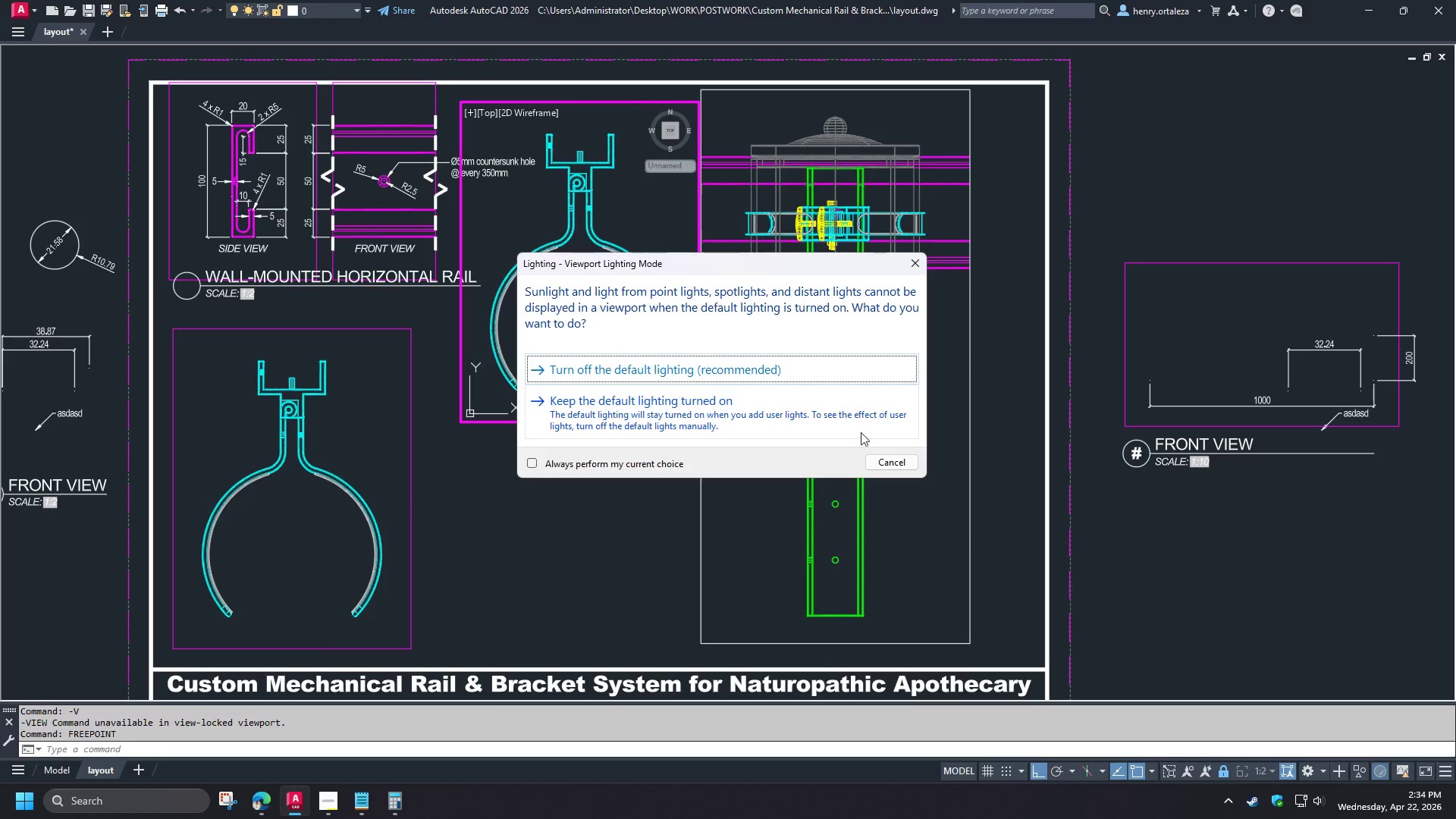 
left_click([887, 459])
 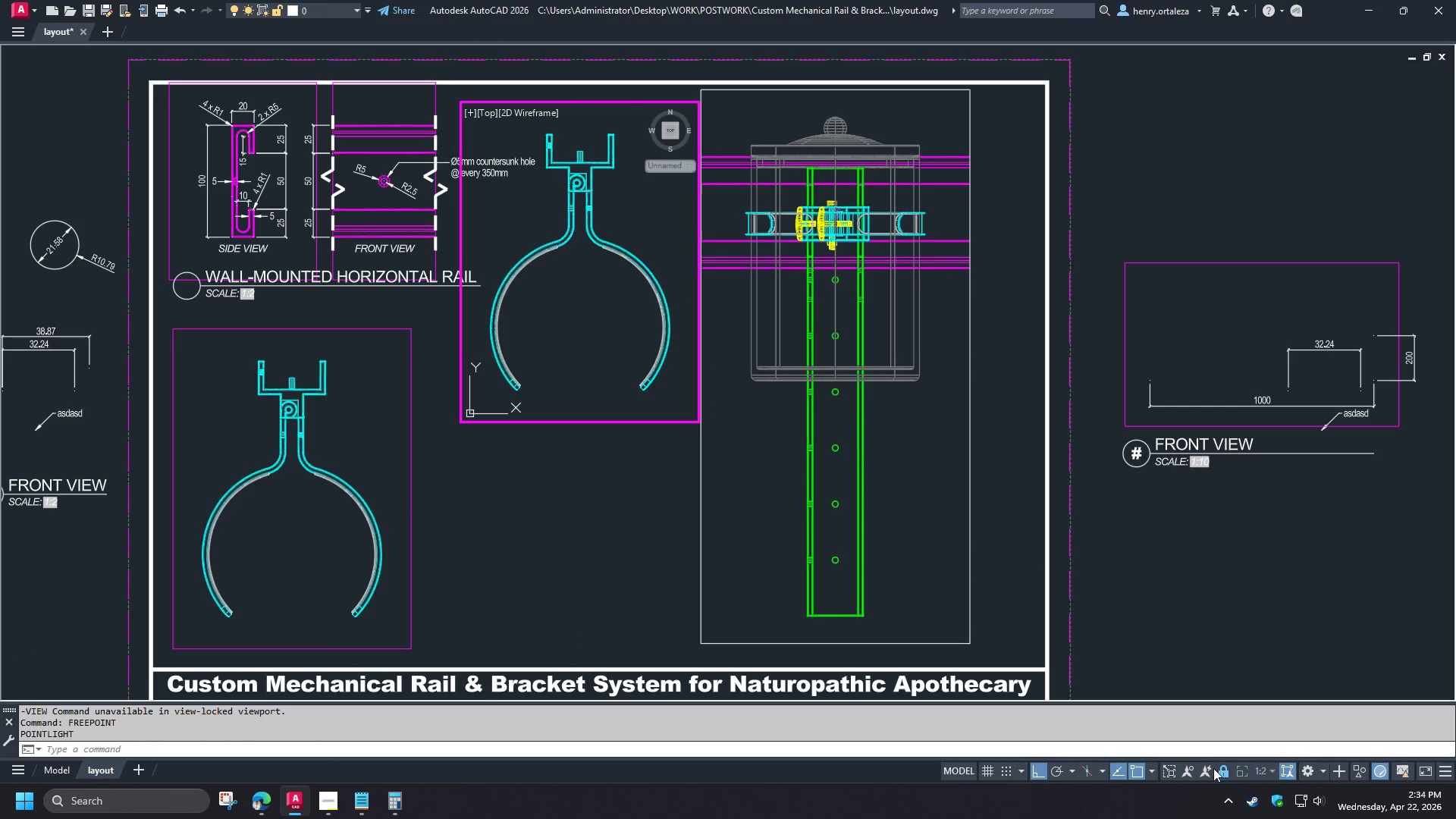 
left_click([1218, 769])
 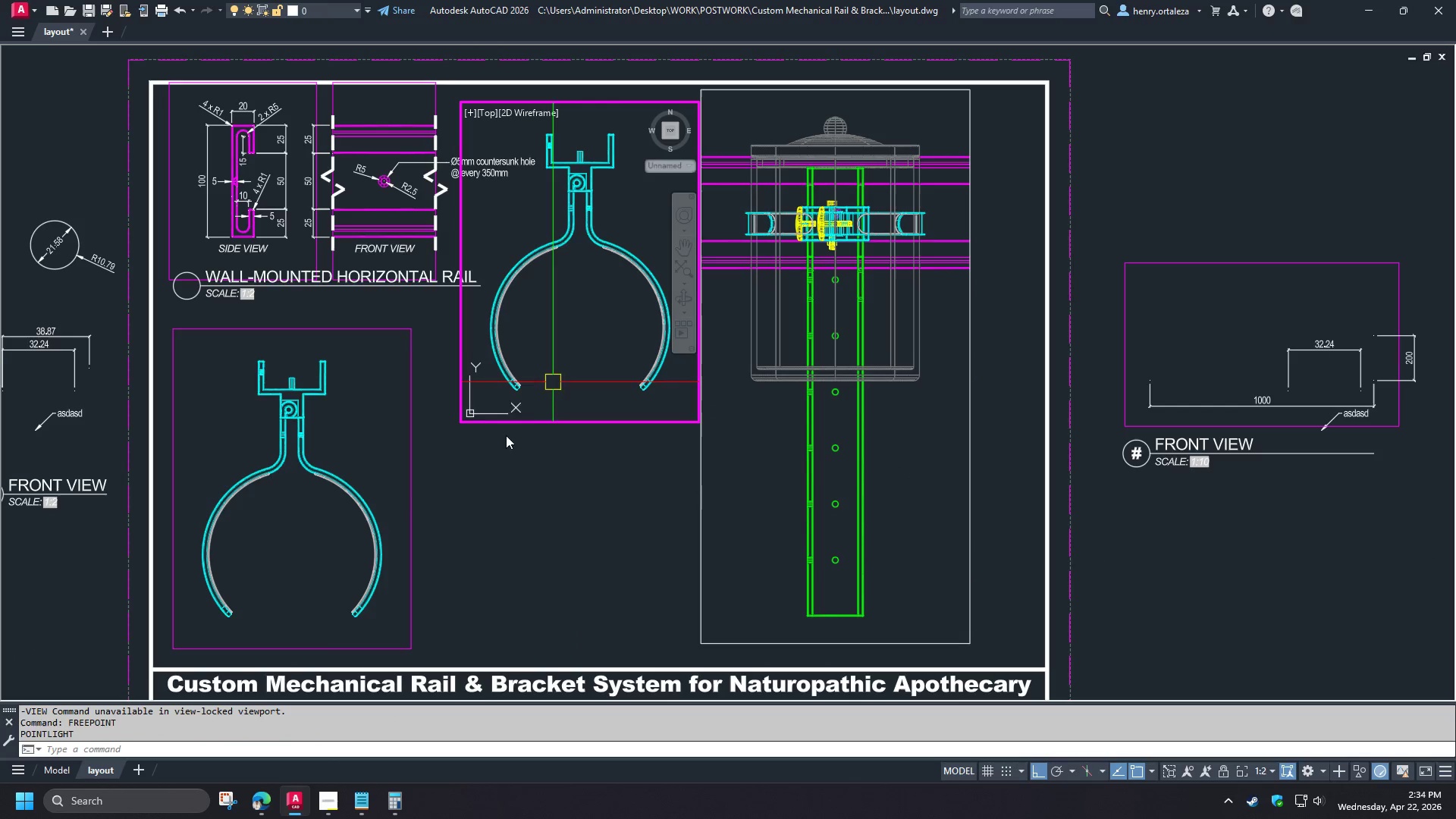 
left_click([472, 518])
 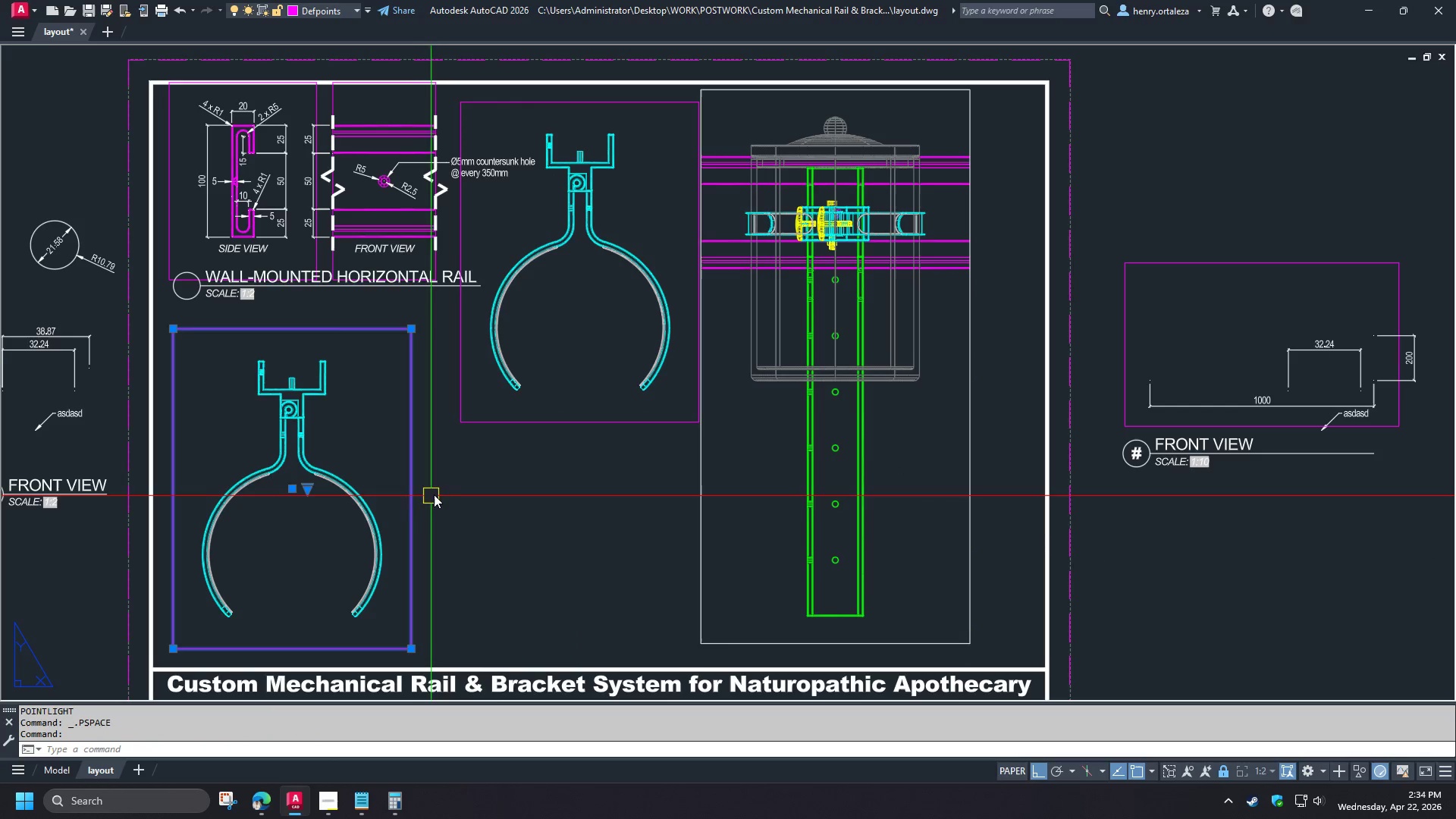 
key(Escape)
 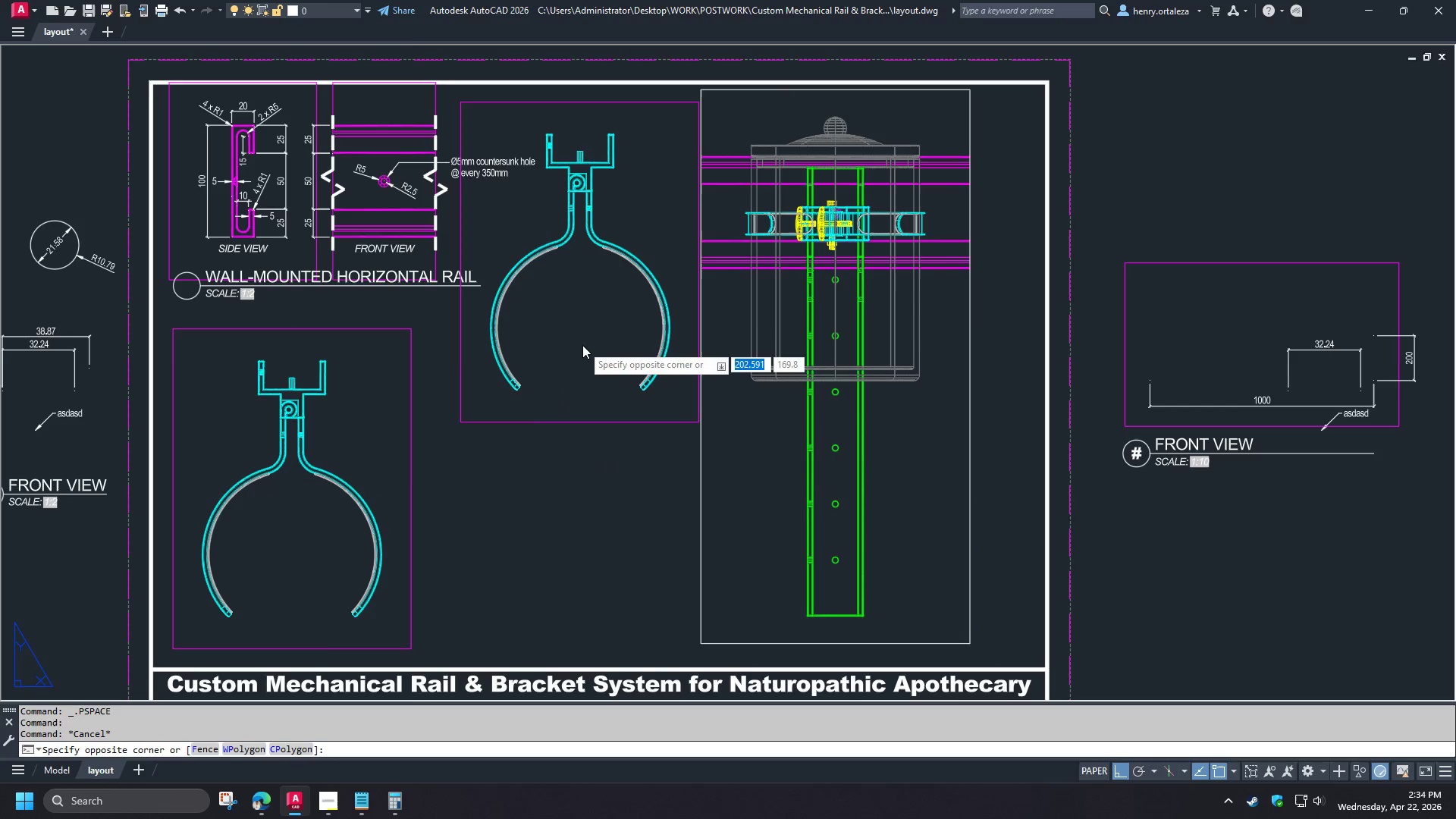 
double_click([582, 345])
 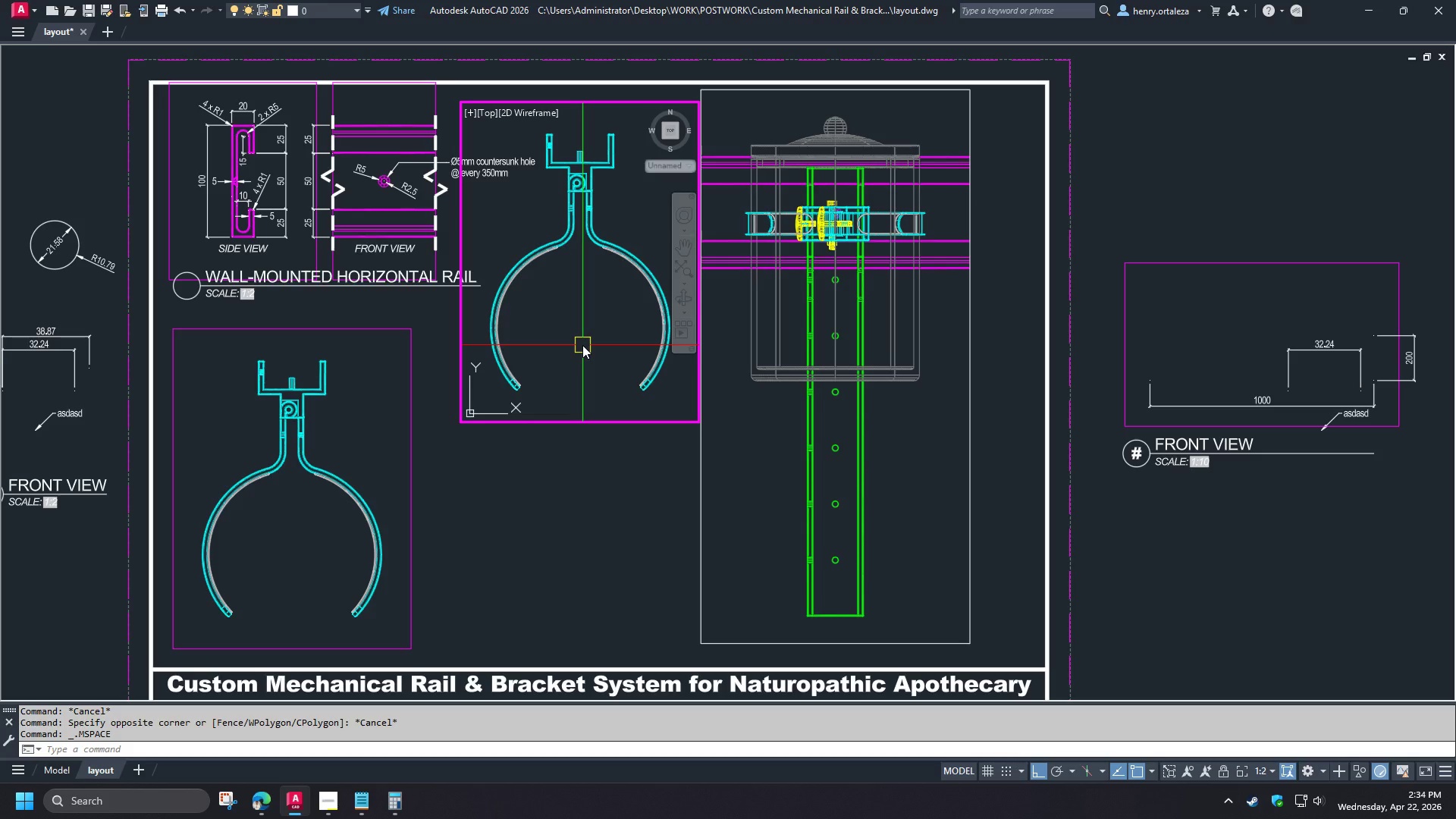 
type(-v fr z o )
 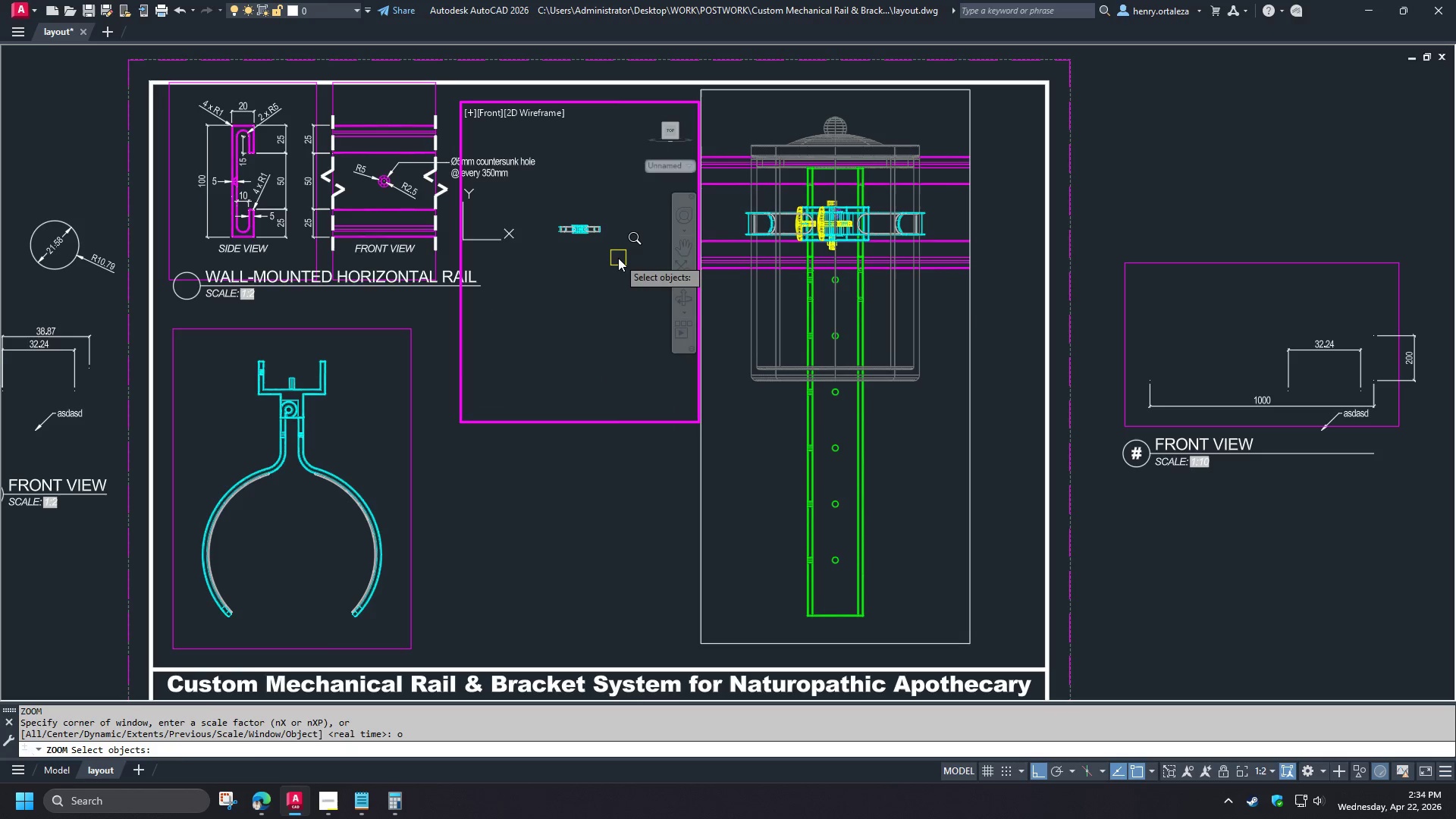 
left_click_drag(start_coordinate=[618, 258], to_coordinate=[617, 253])
 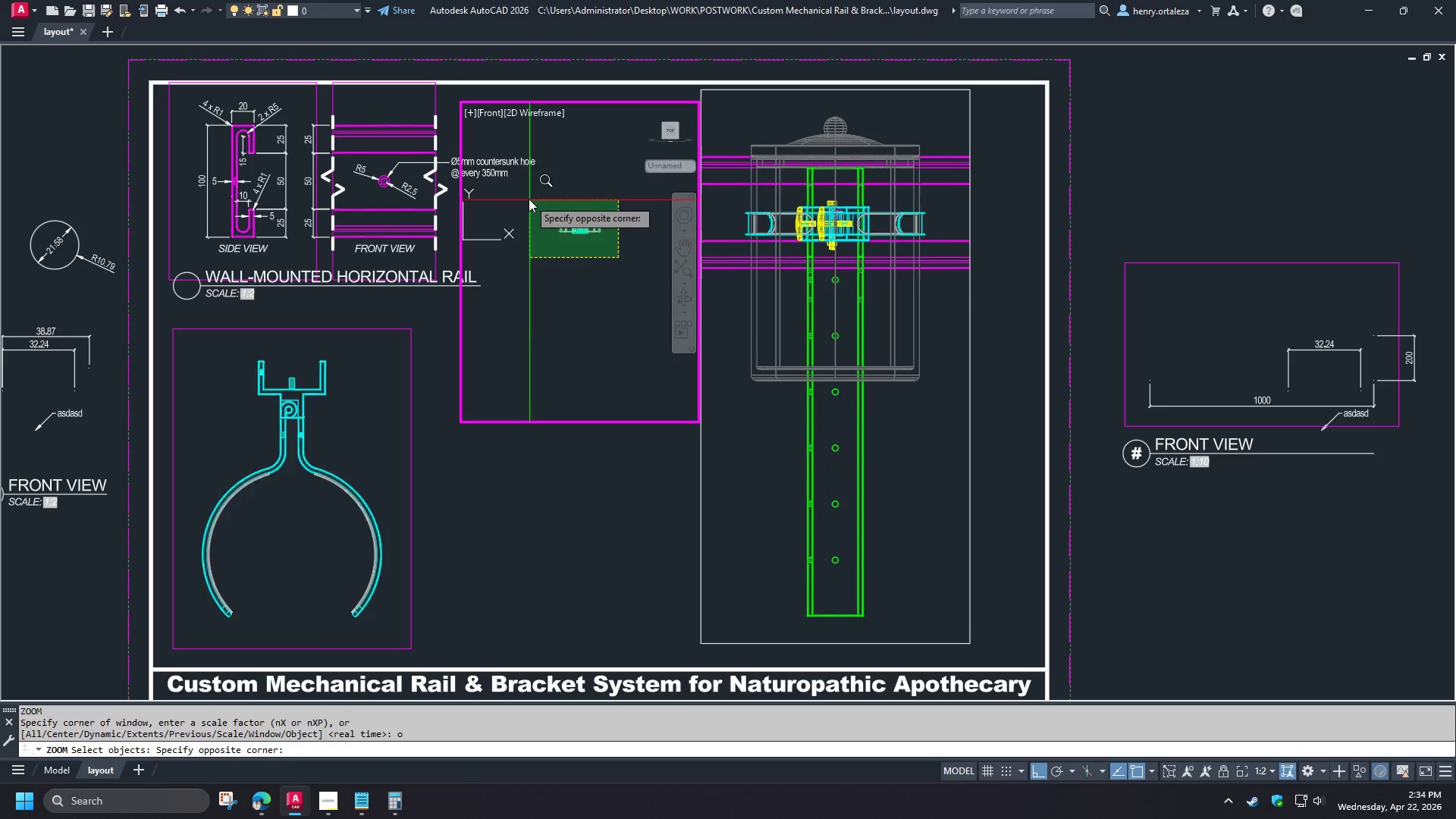 
double_click([529, 199])
 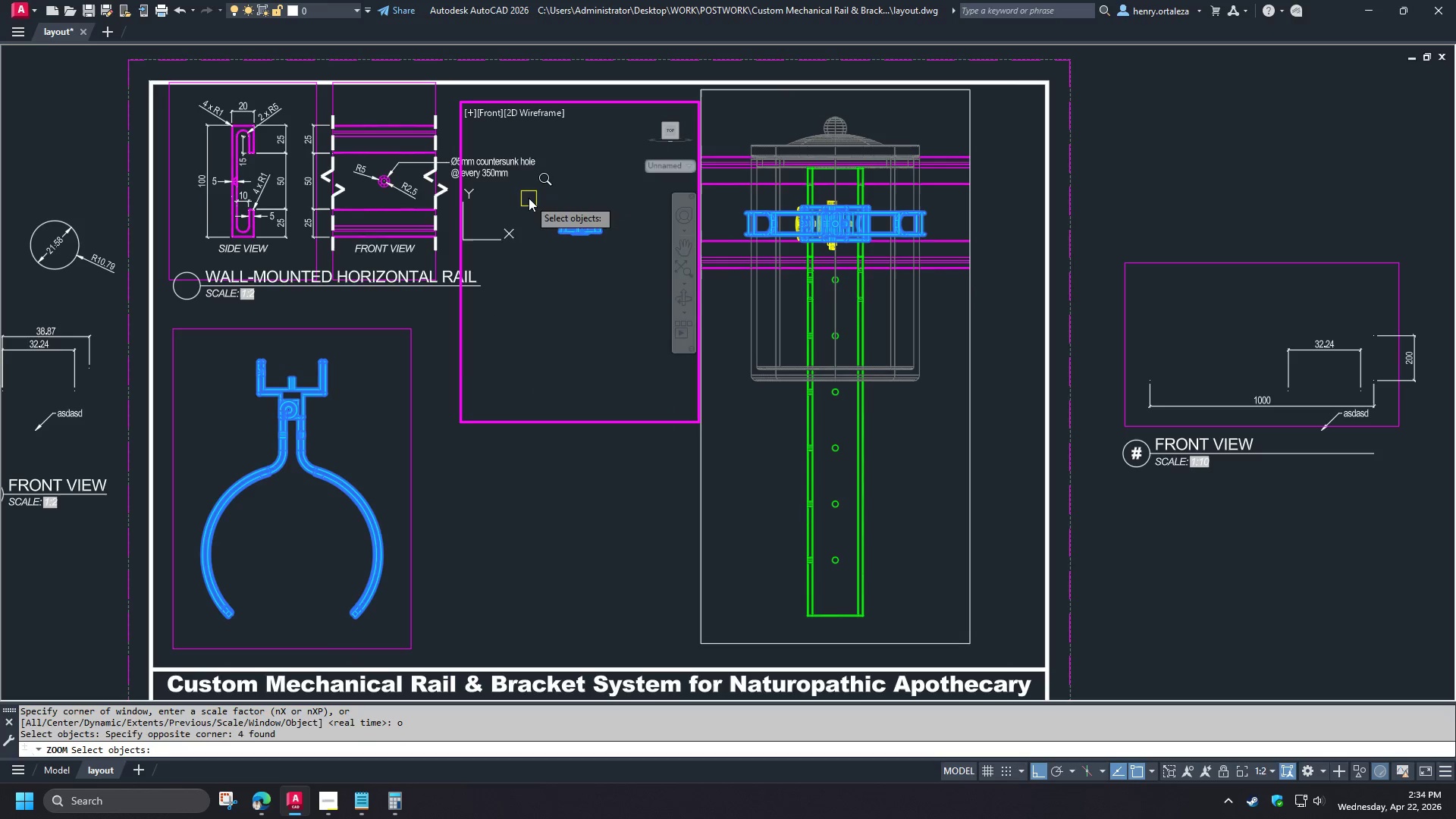 
key(Space)
 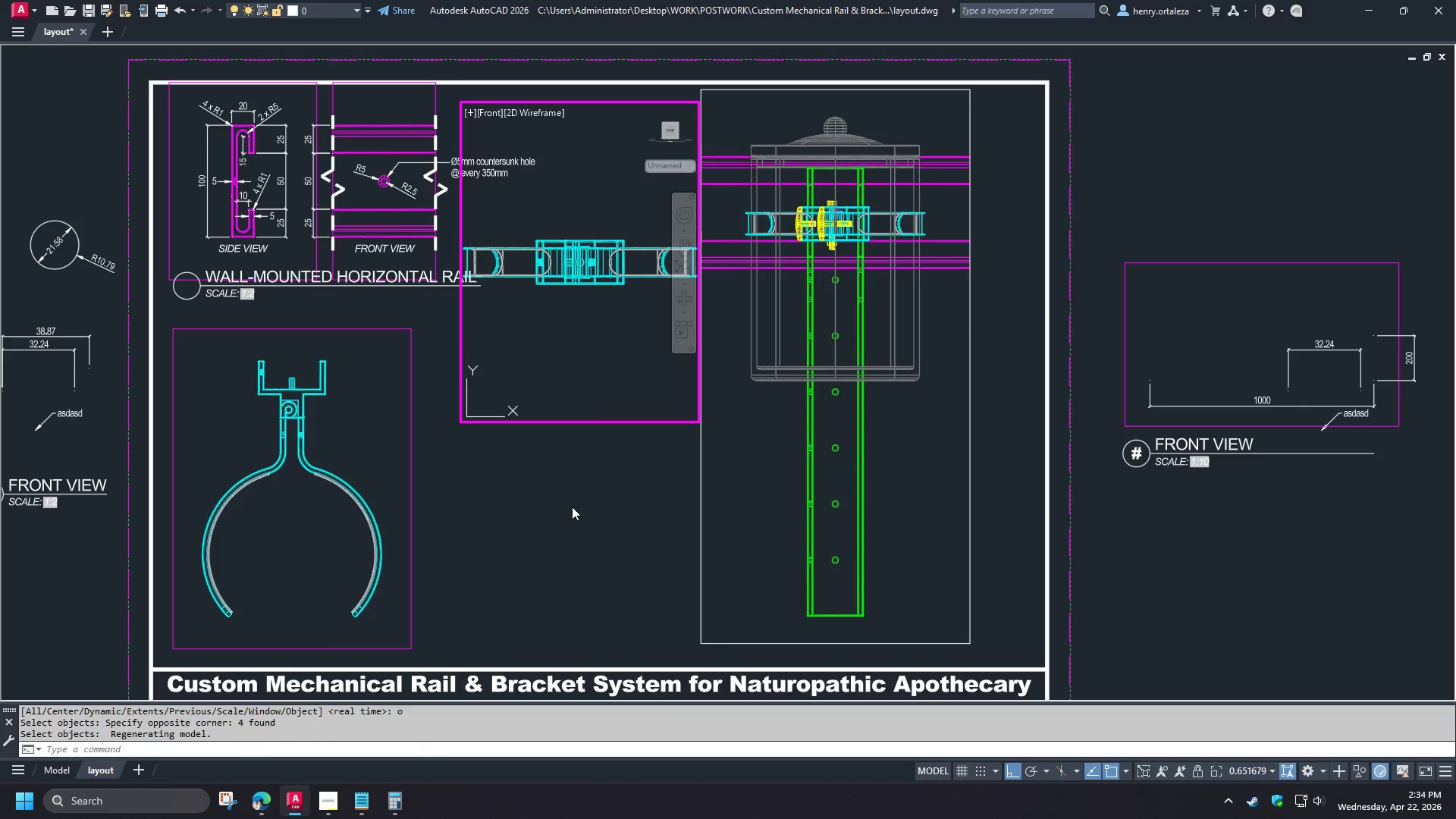 
left_click([572, 507])
 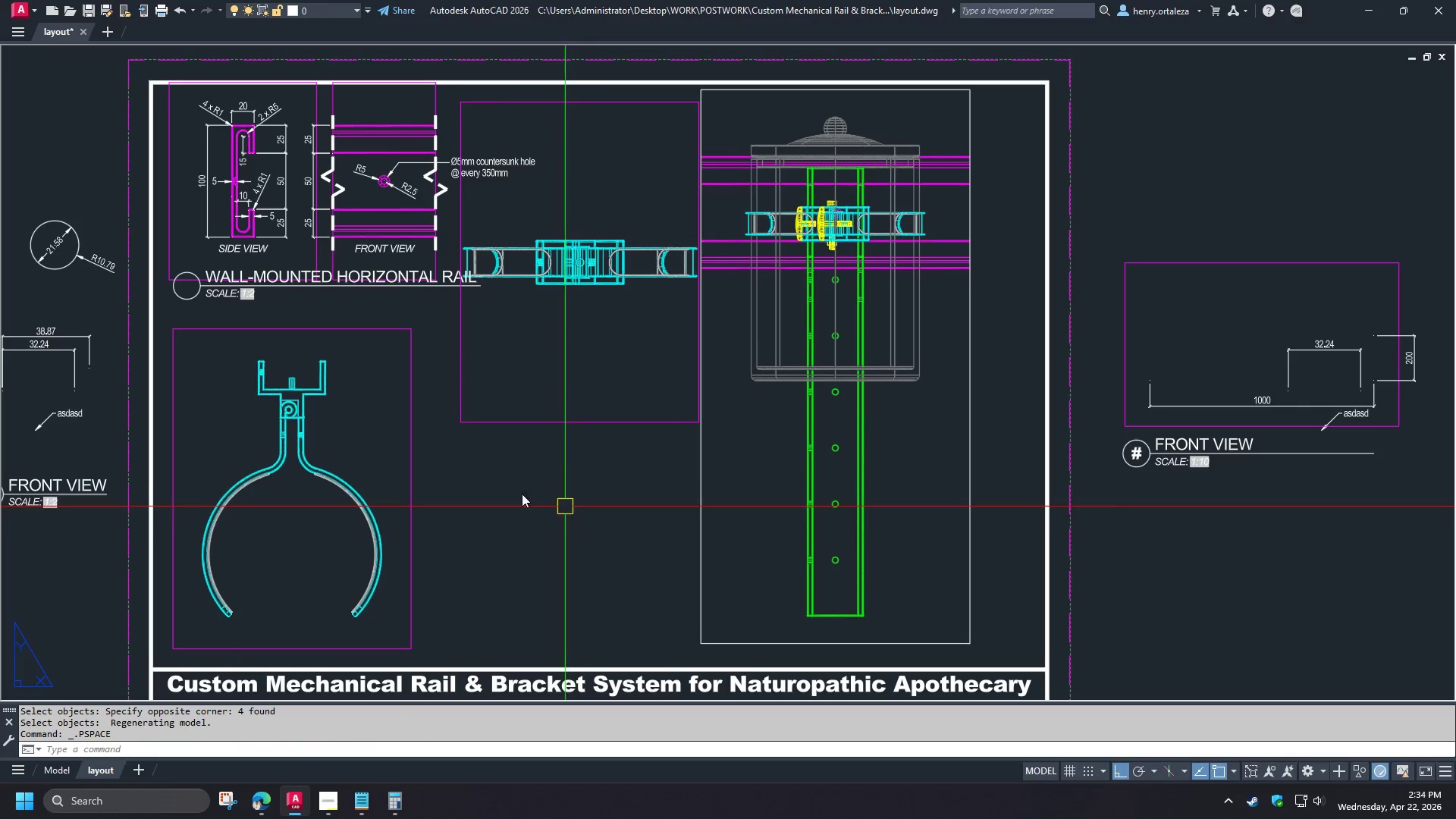 
type(ma )
 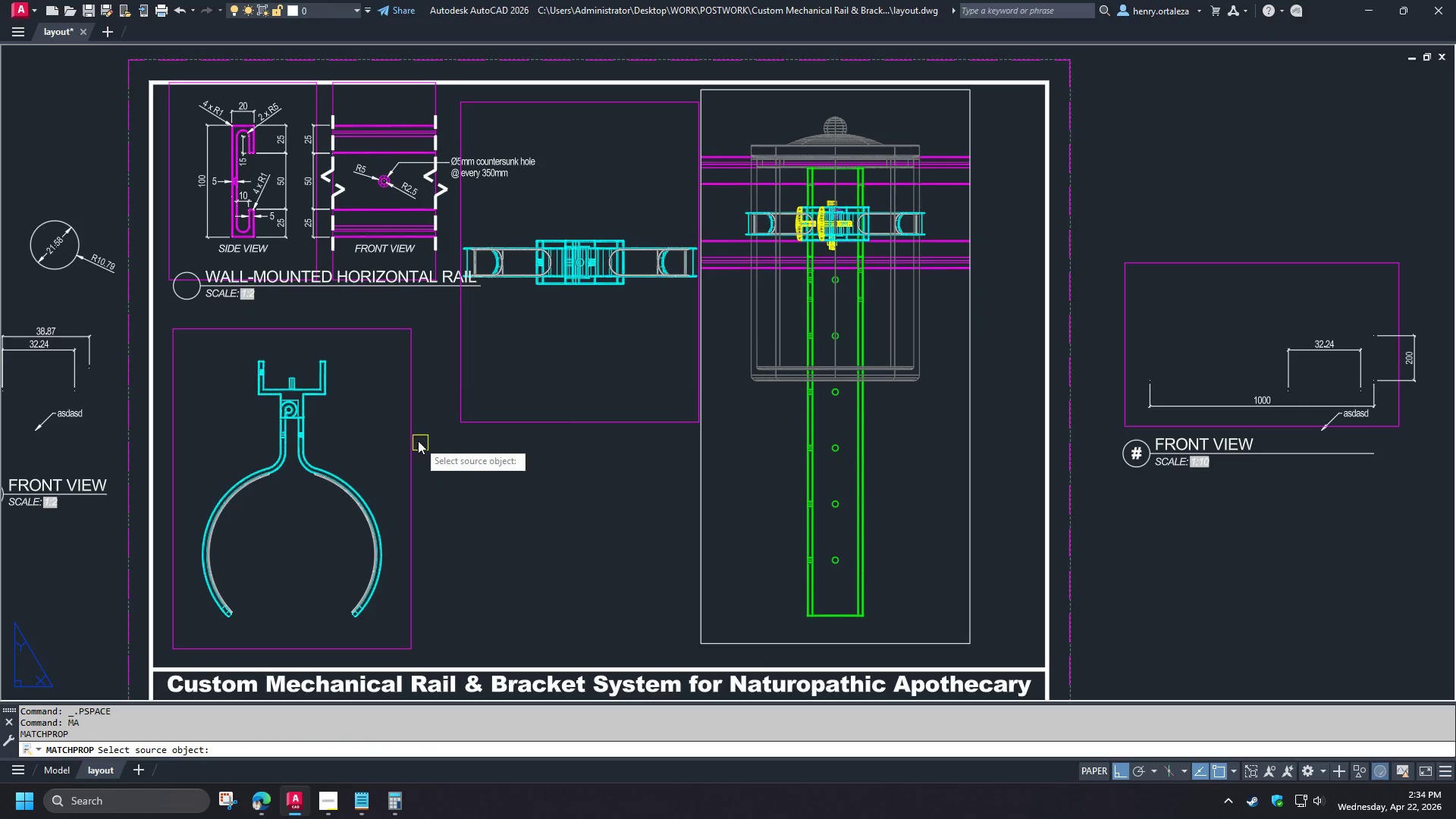 
left_click([418, 441])
 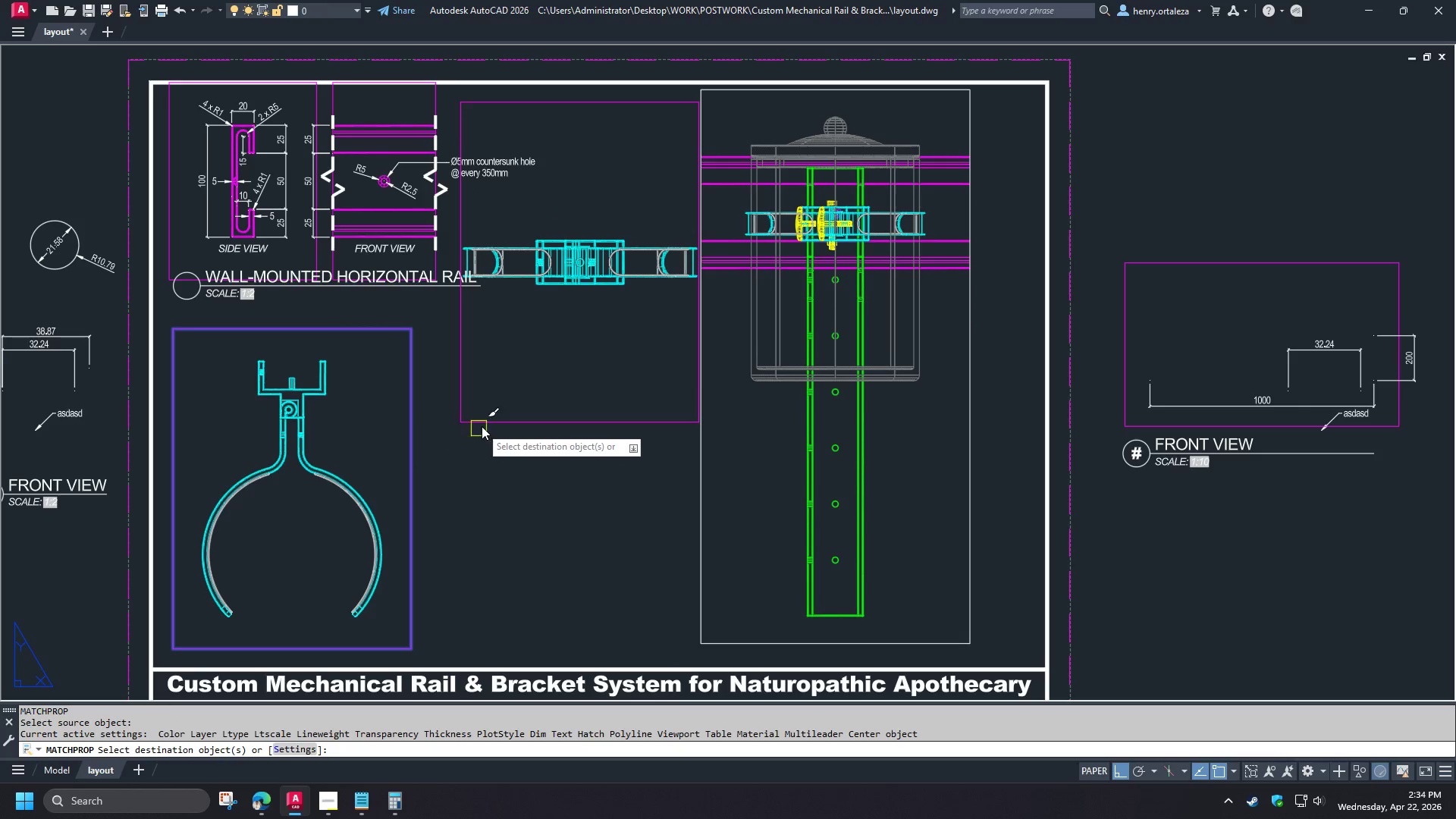 
left_click([482, 422])
 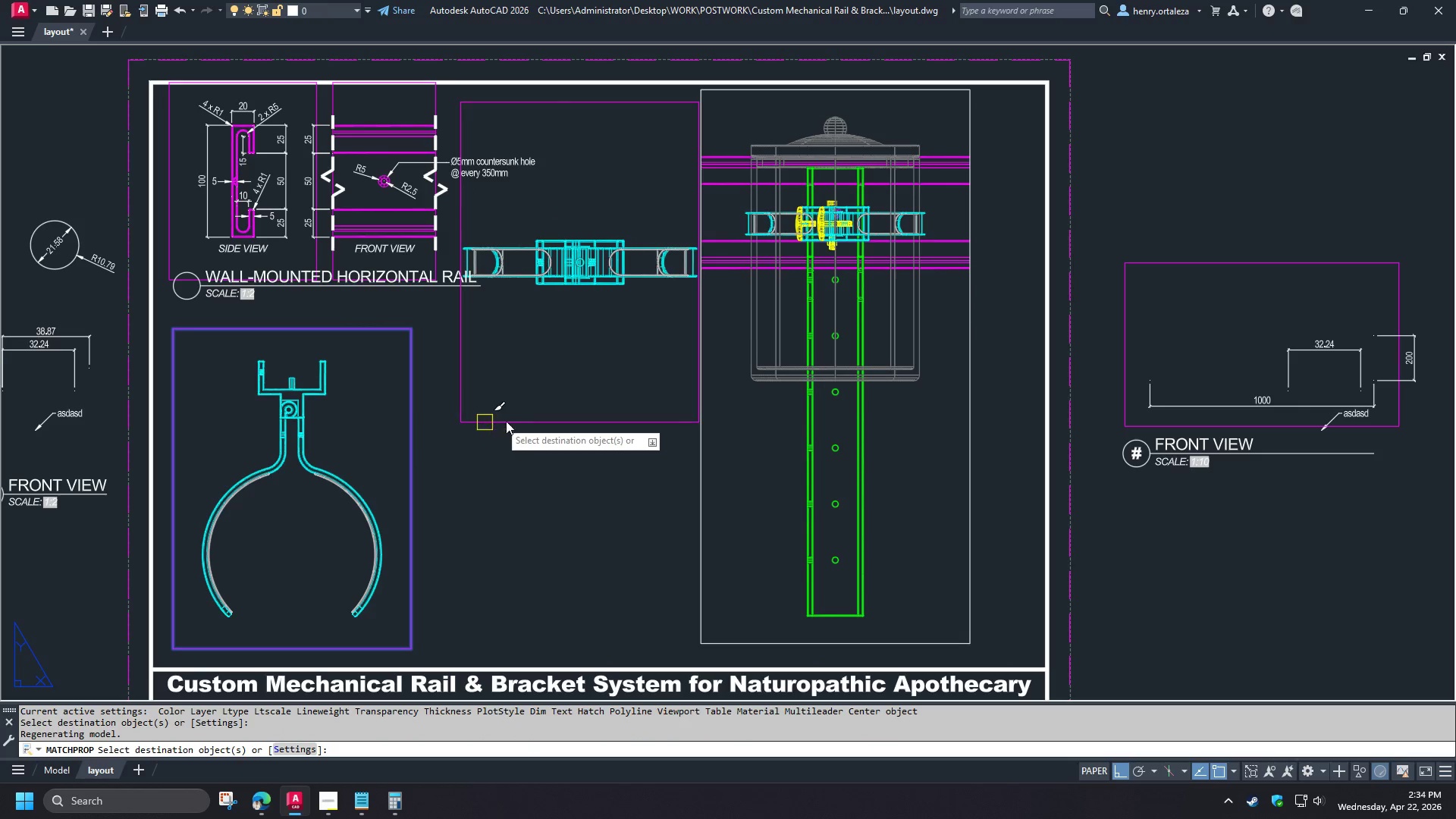 
key(Space)
 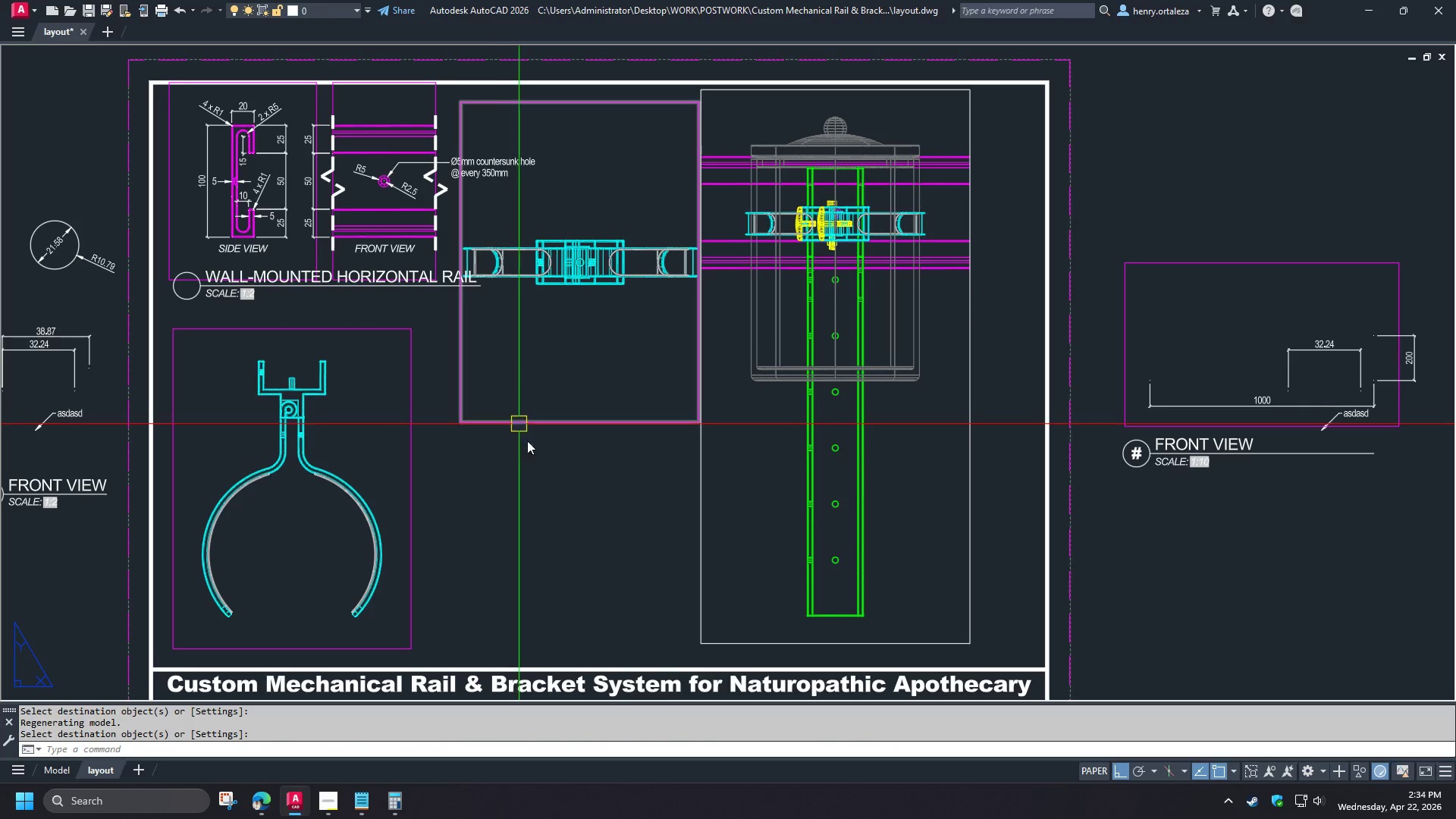 
left_click([540, 416])
 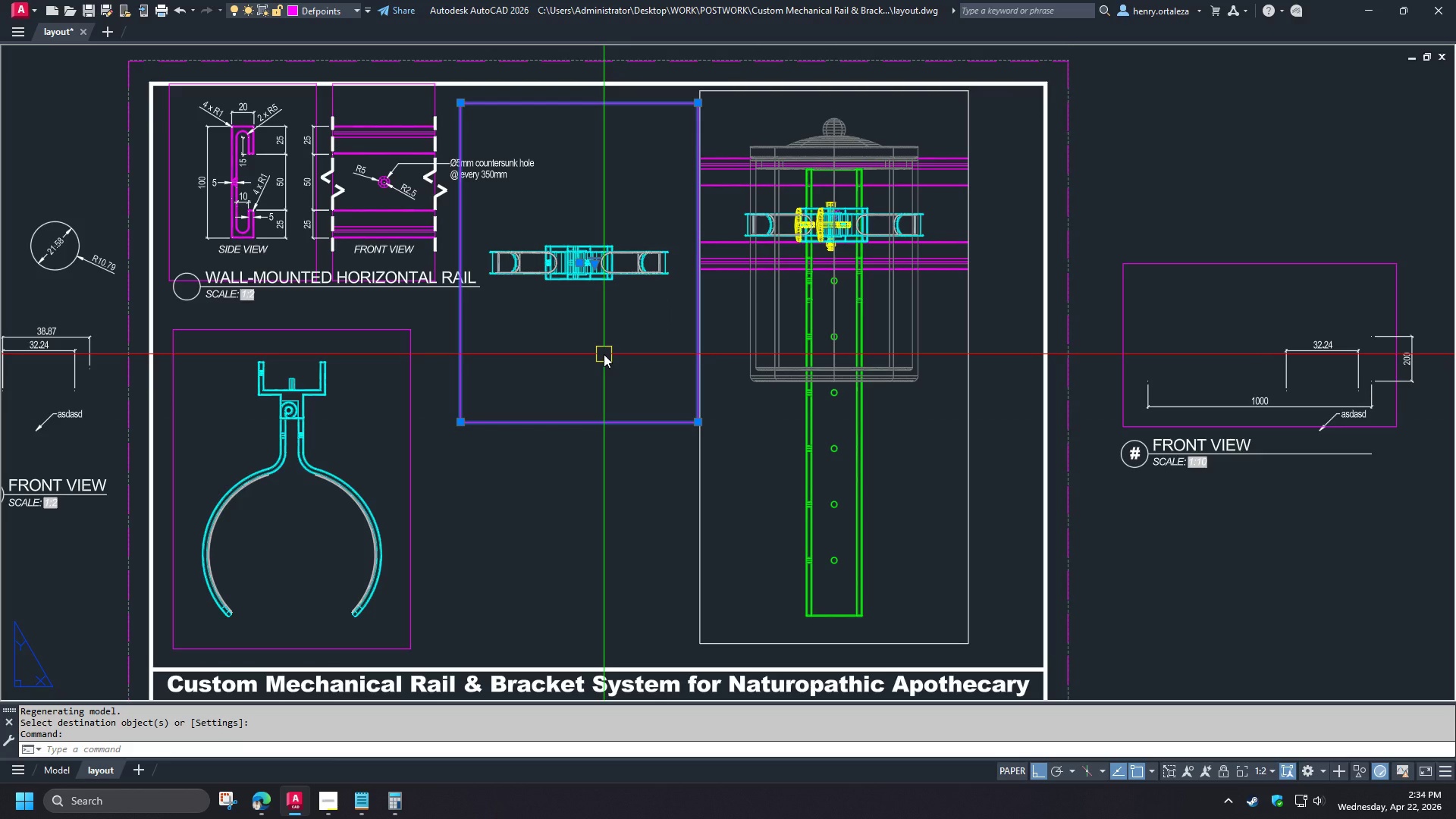 
scroll: coordinate [529, 457], scroll_direction: none, amount: 0.0
 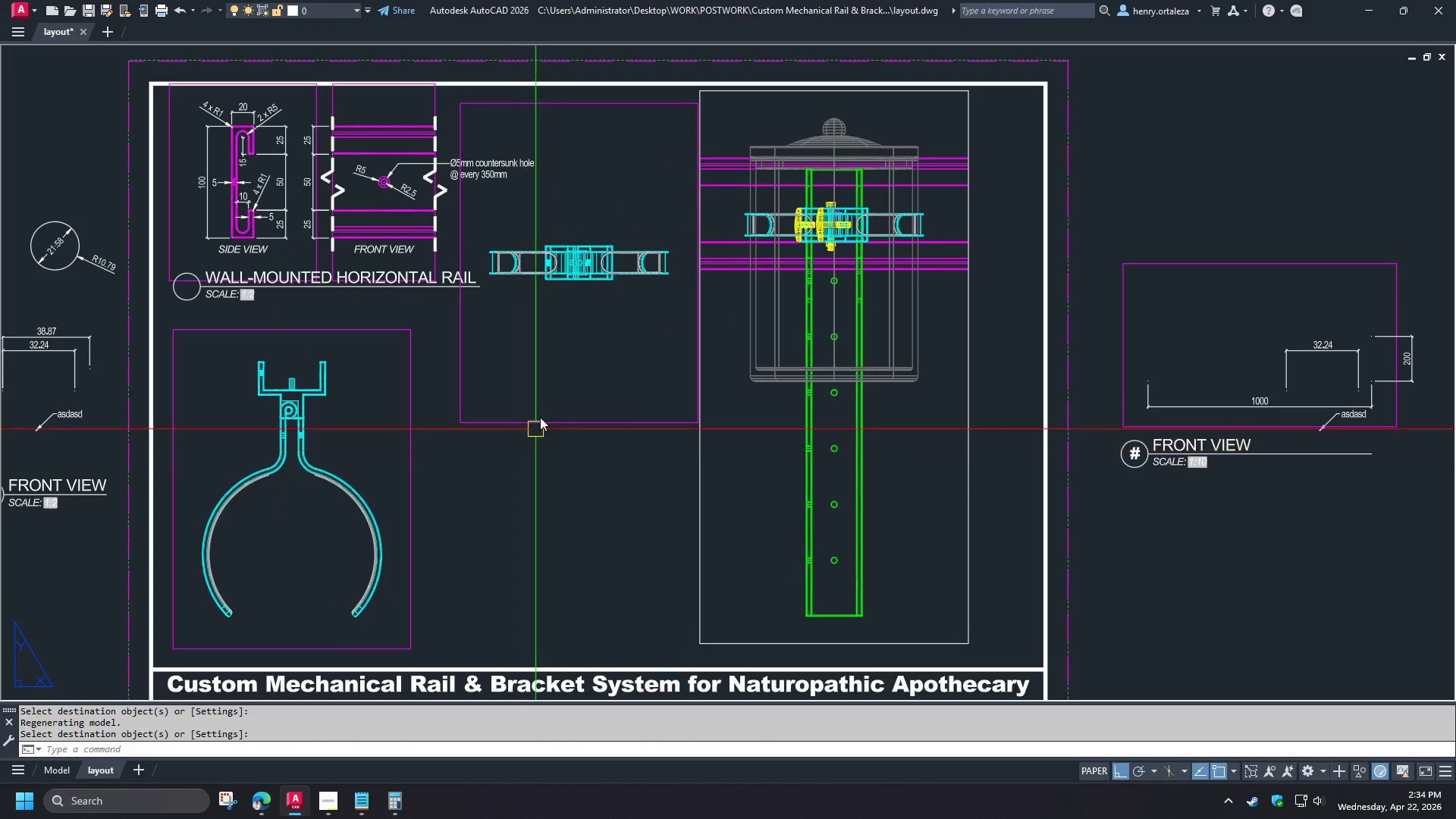 
wait(5.08)
 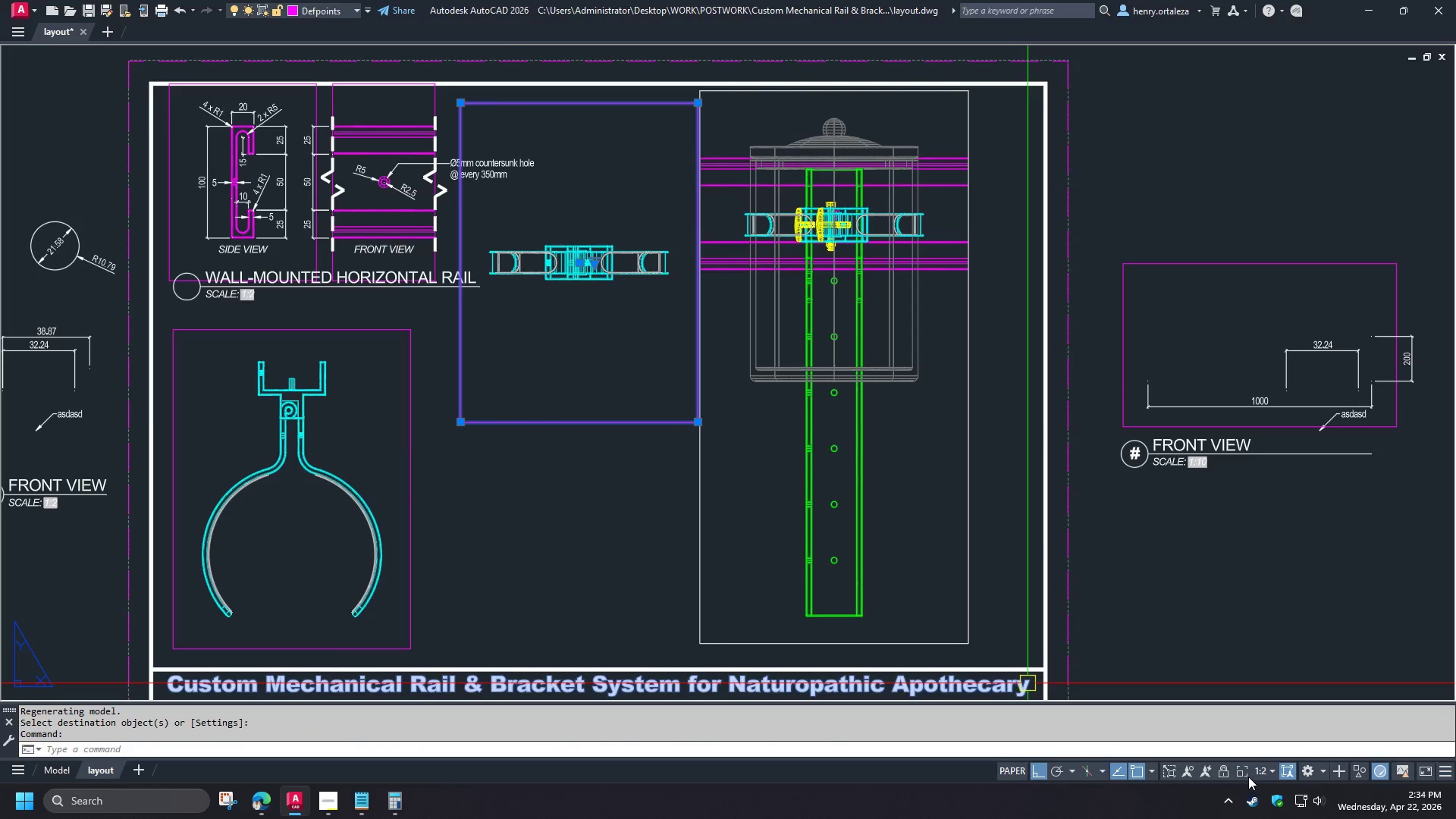 
double_click([604, 354])
 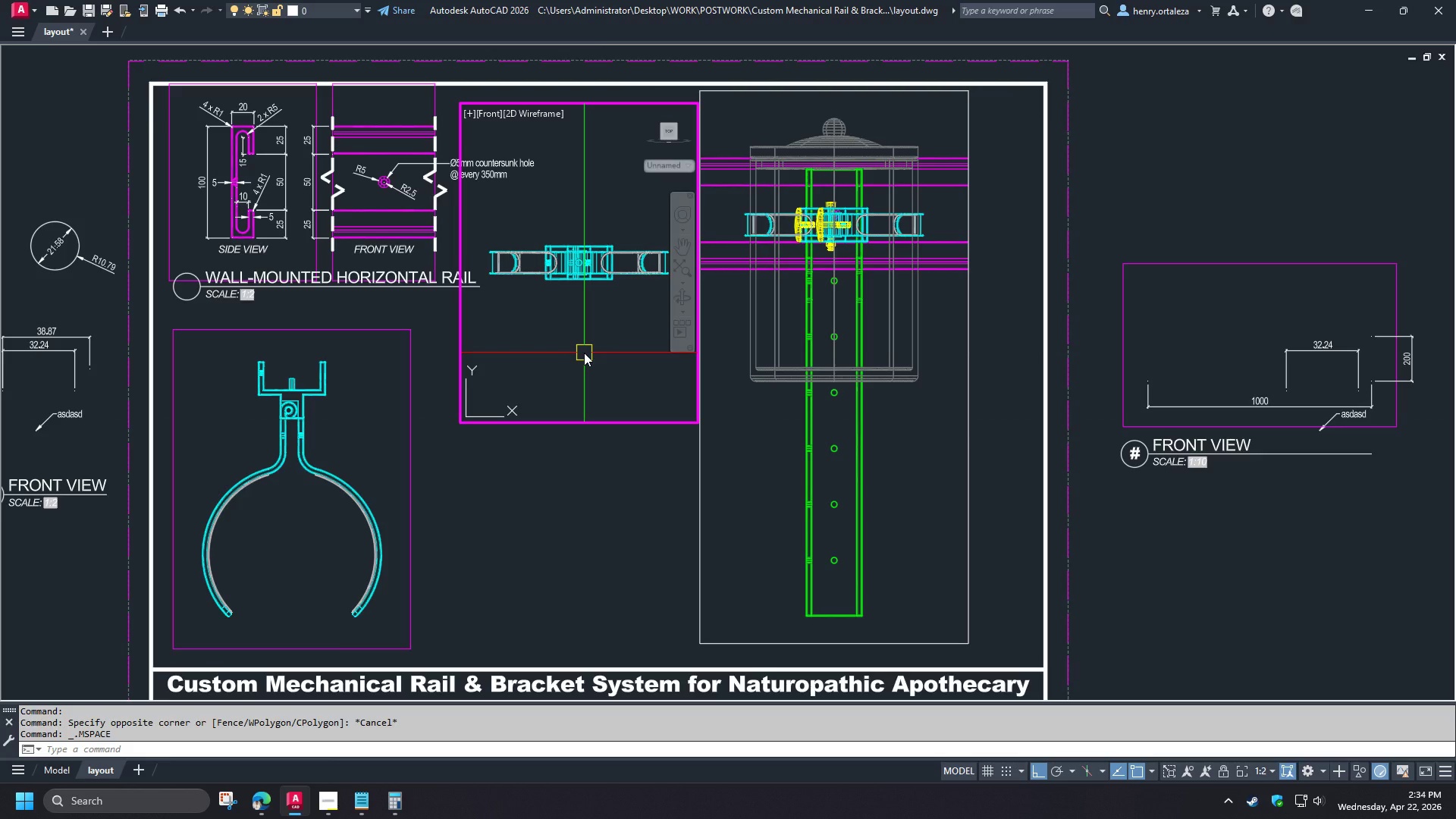 
type(-v le z )
 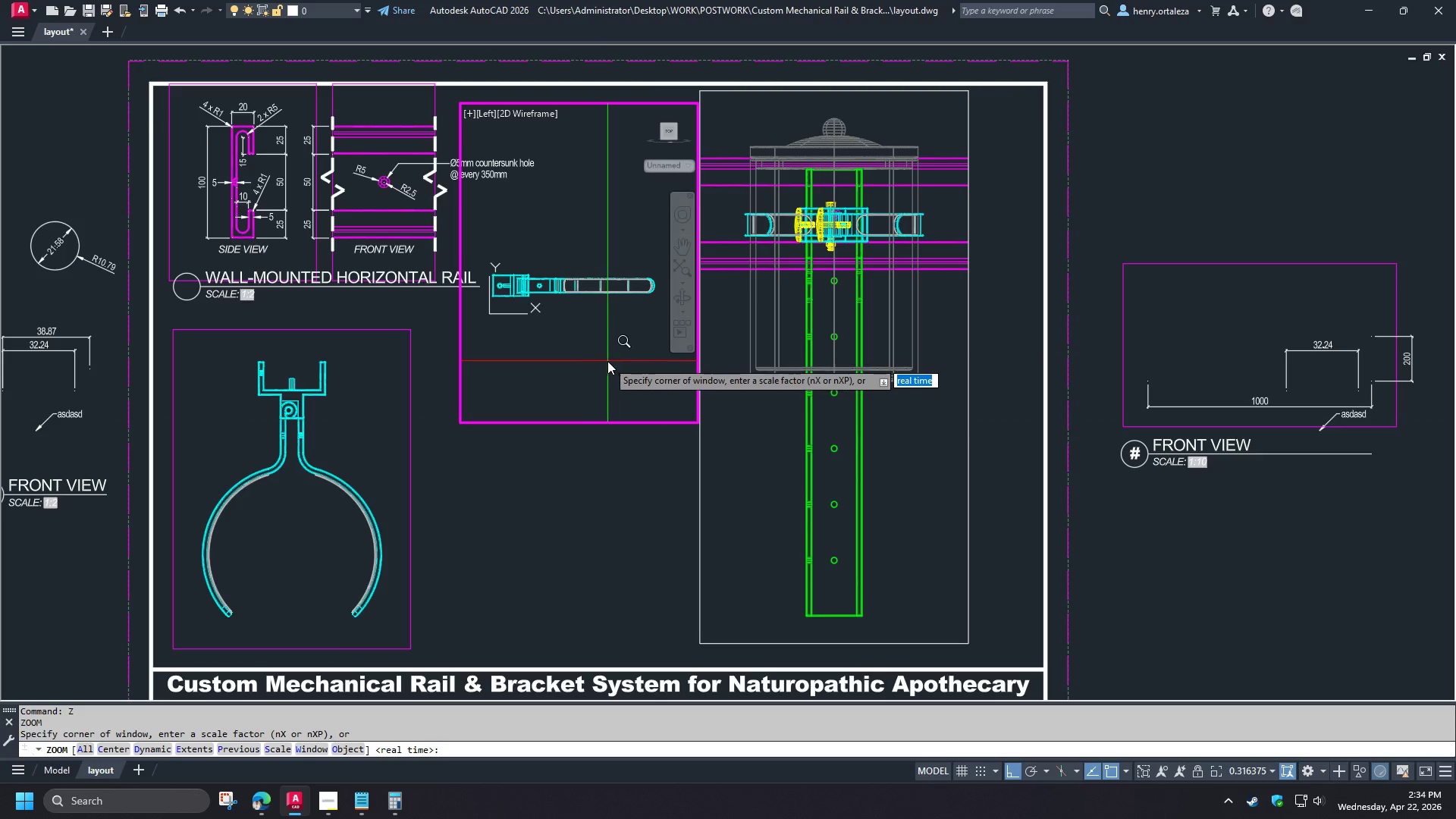 
key(O)
 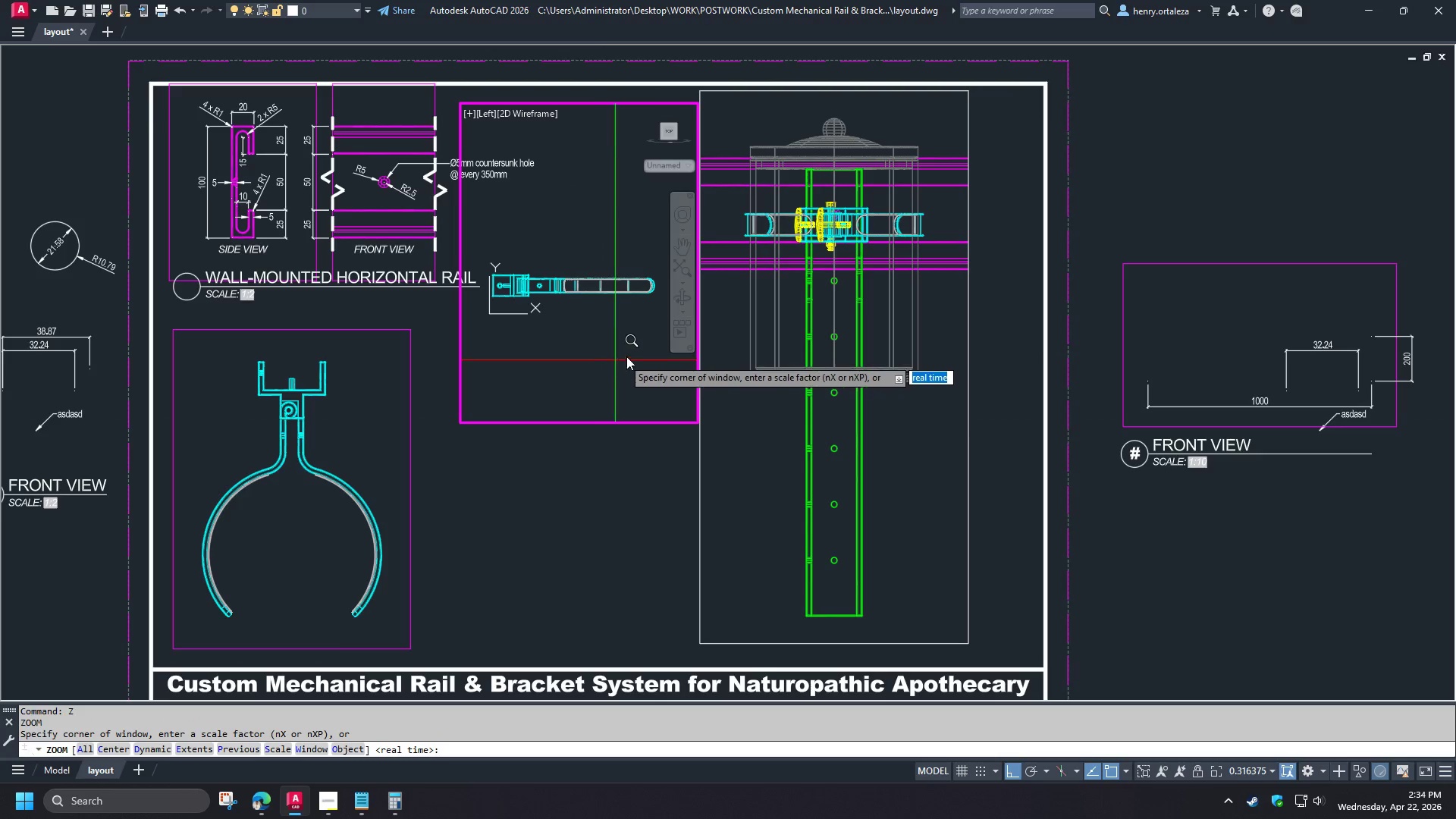 
key(Space)
 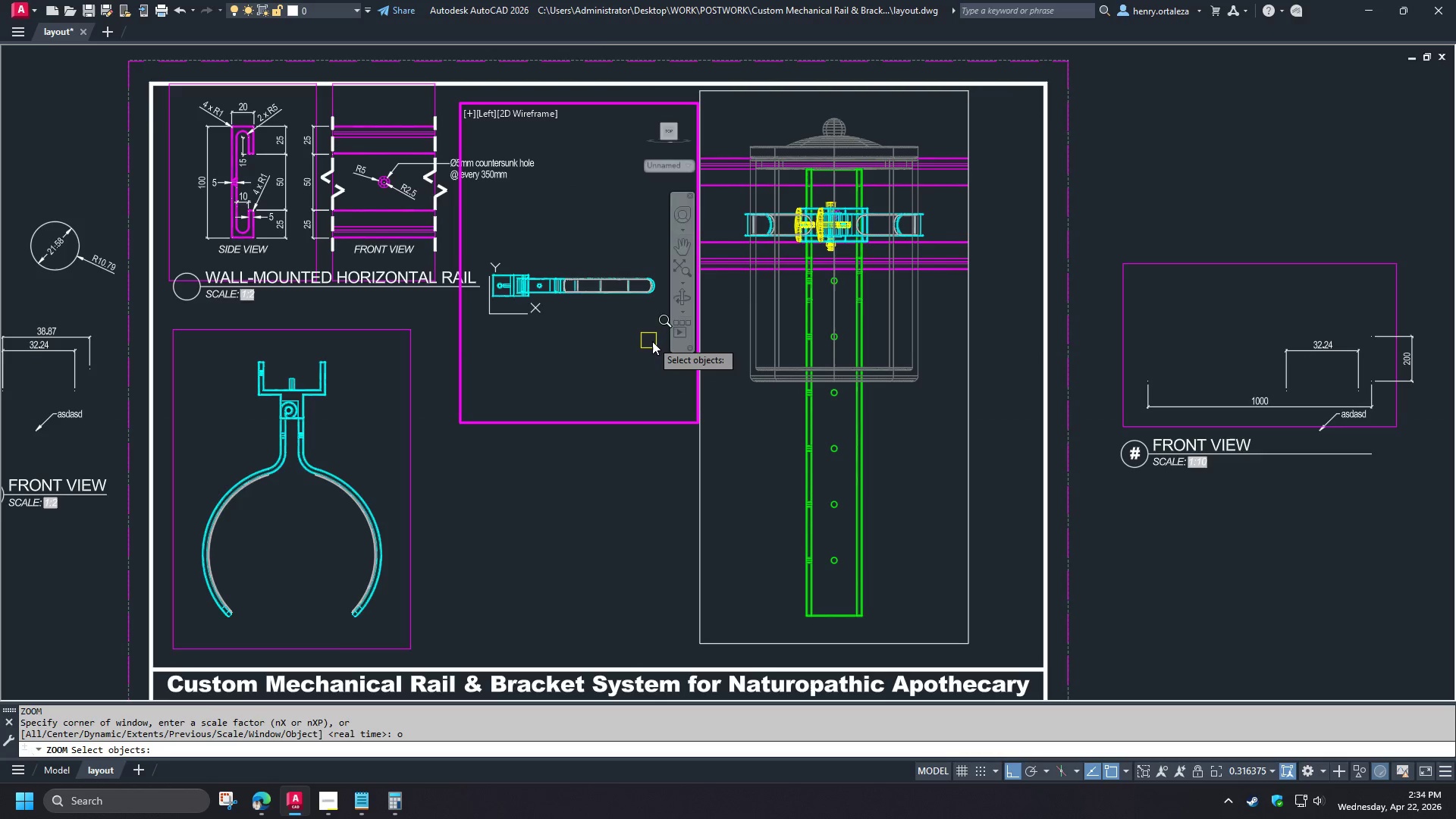 
left_click([653, 341])
 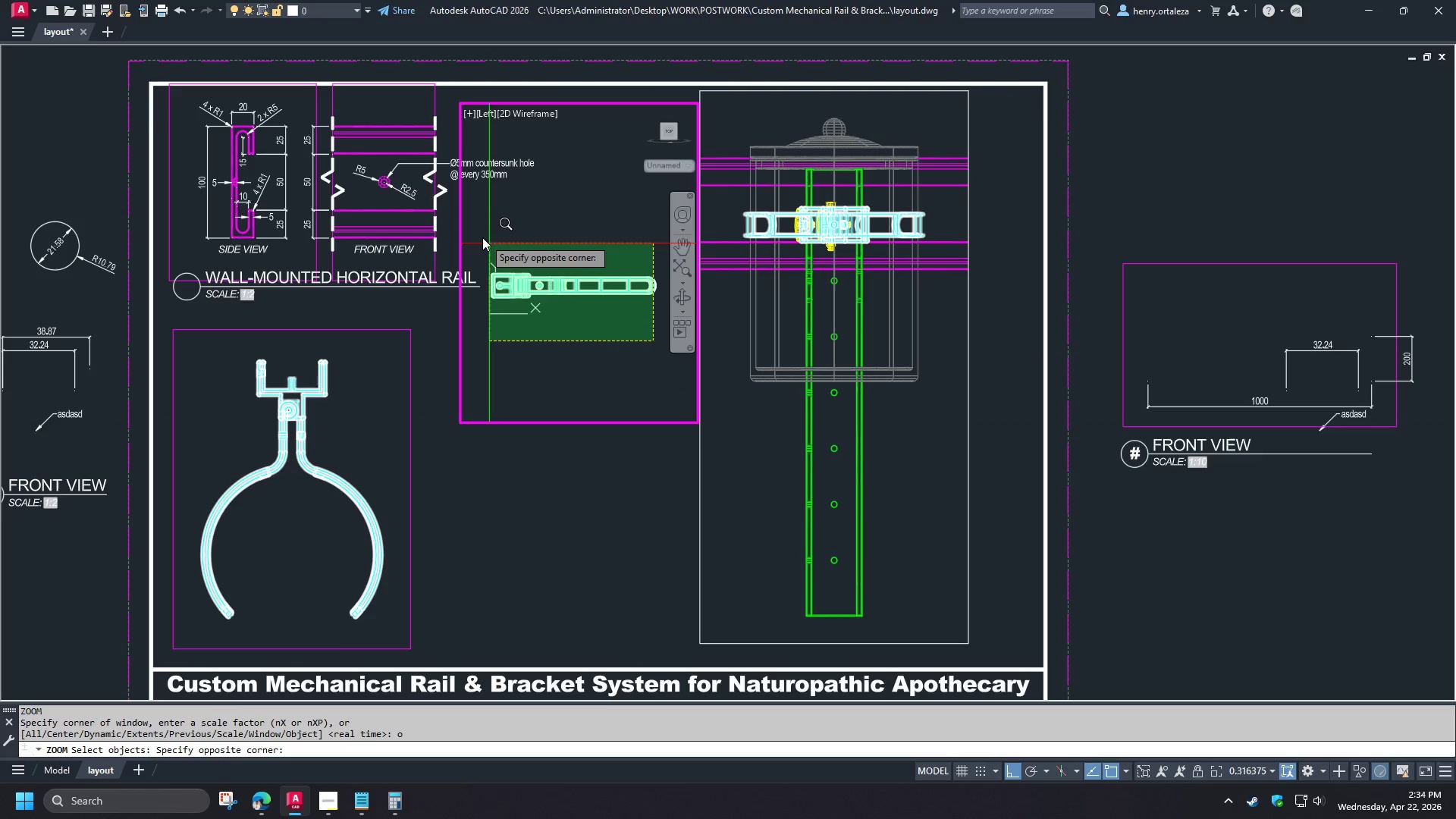 
left_click([482, 235])
 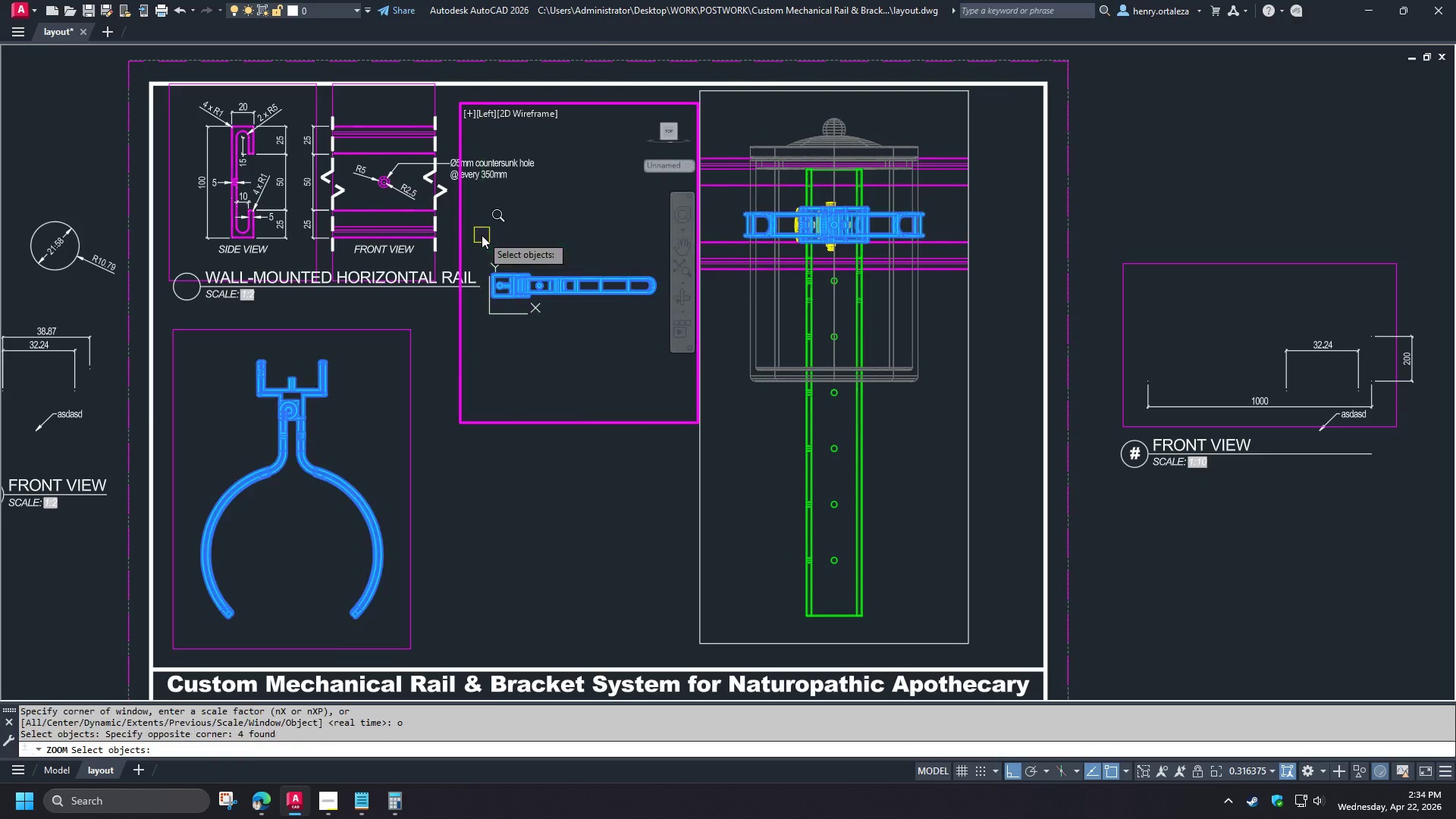 
key(Space)
 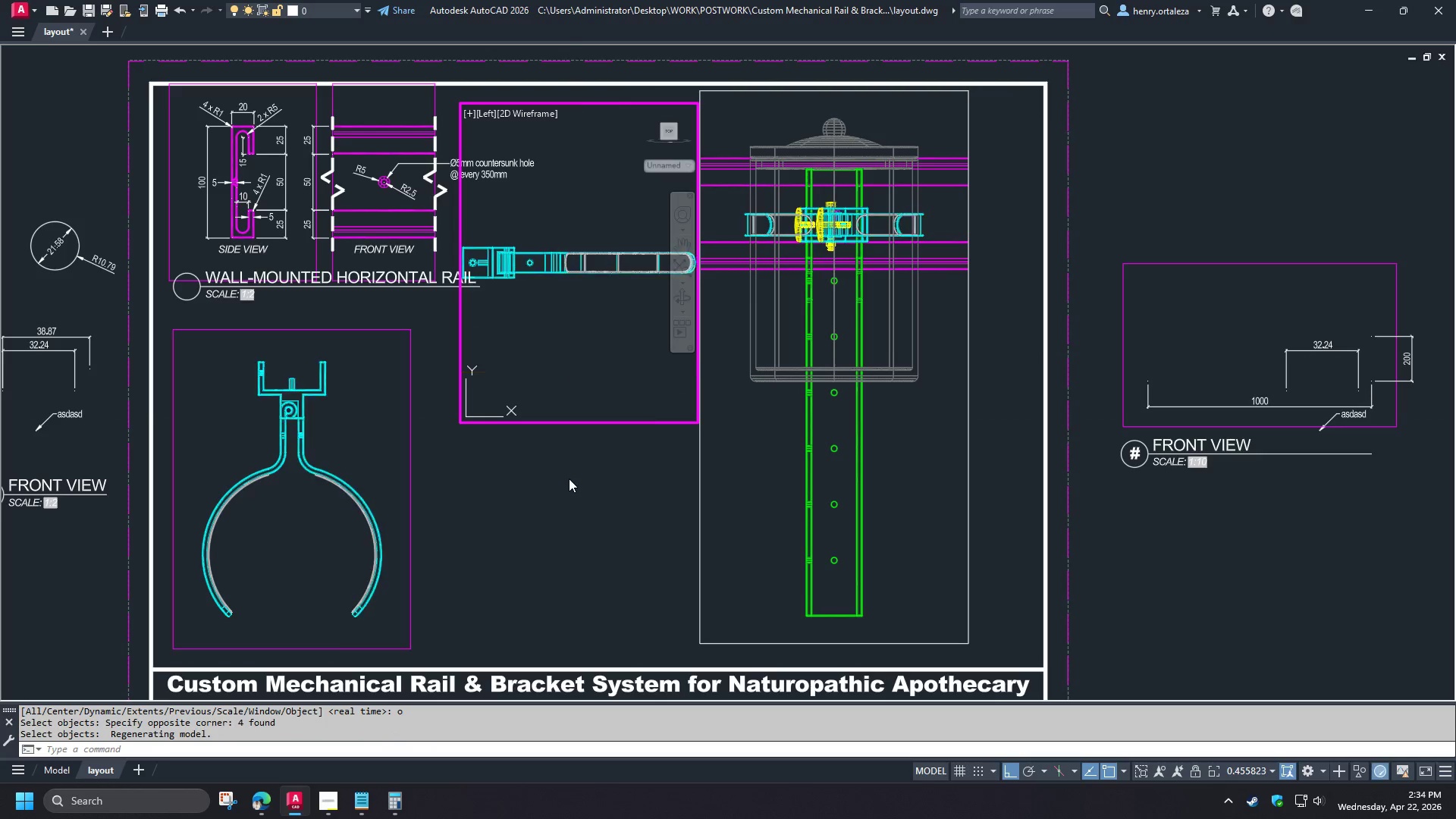 
double_click([569, 479])
 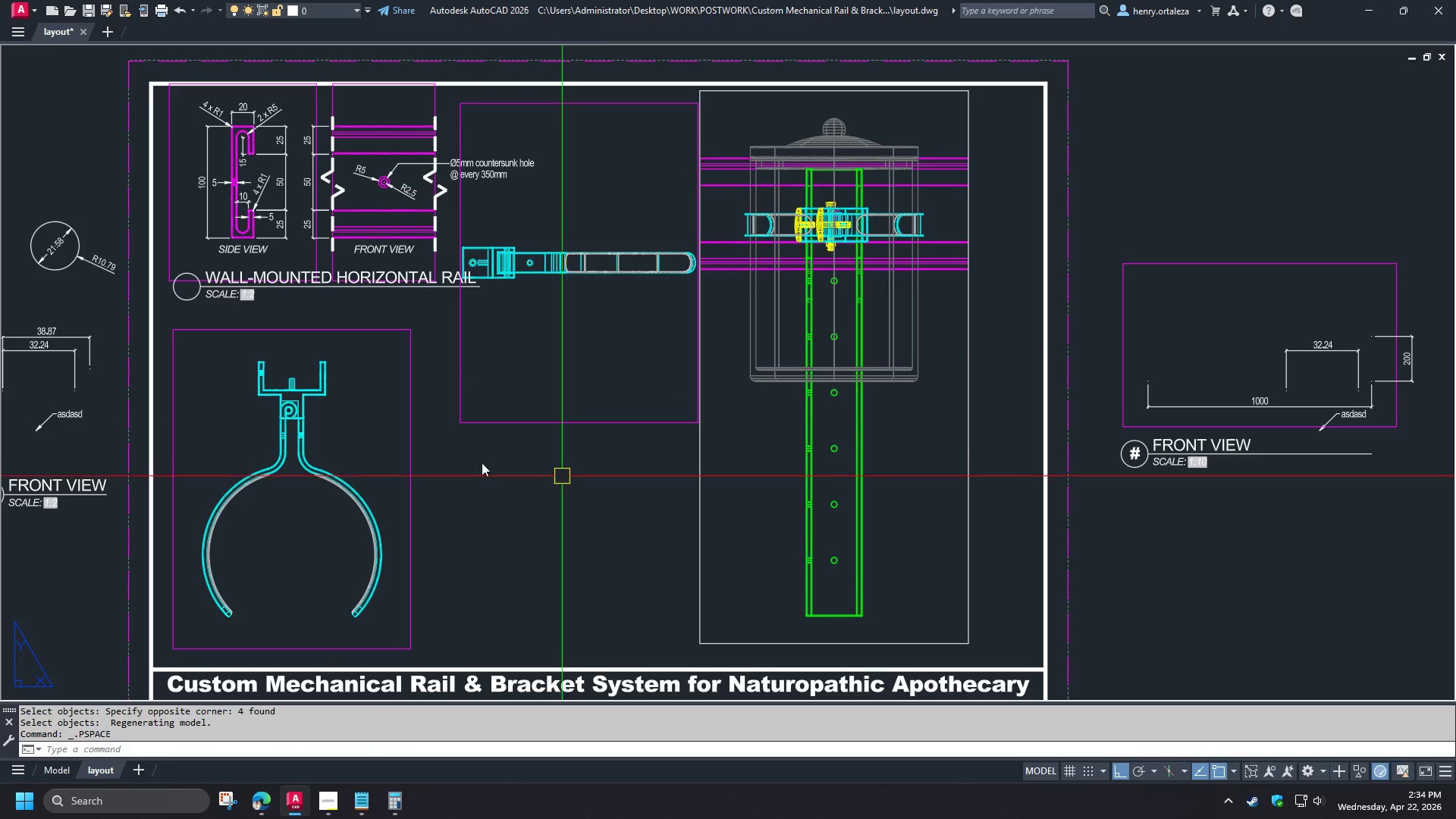 
type(ma )
 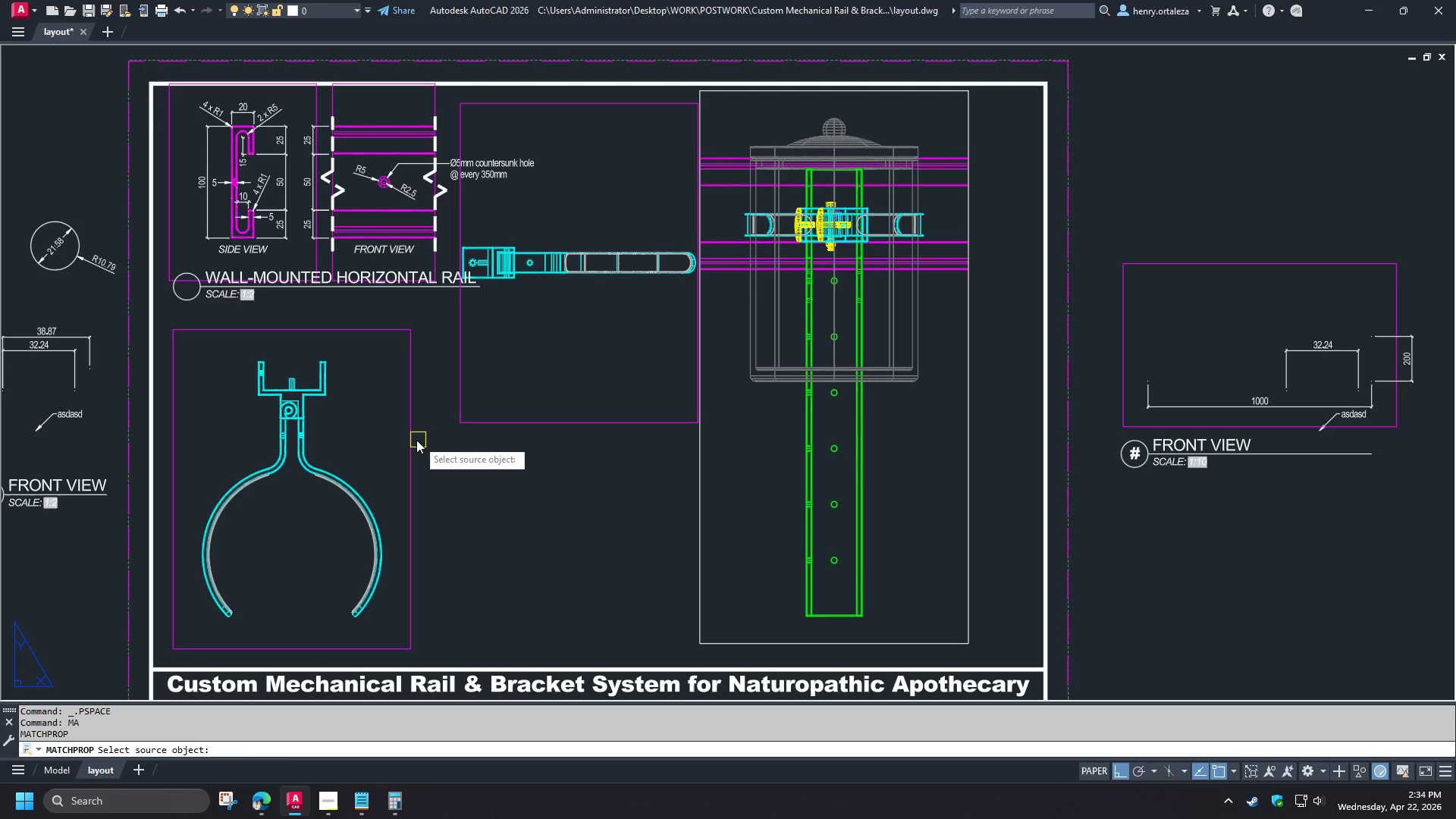 
left_click([413, 439])
 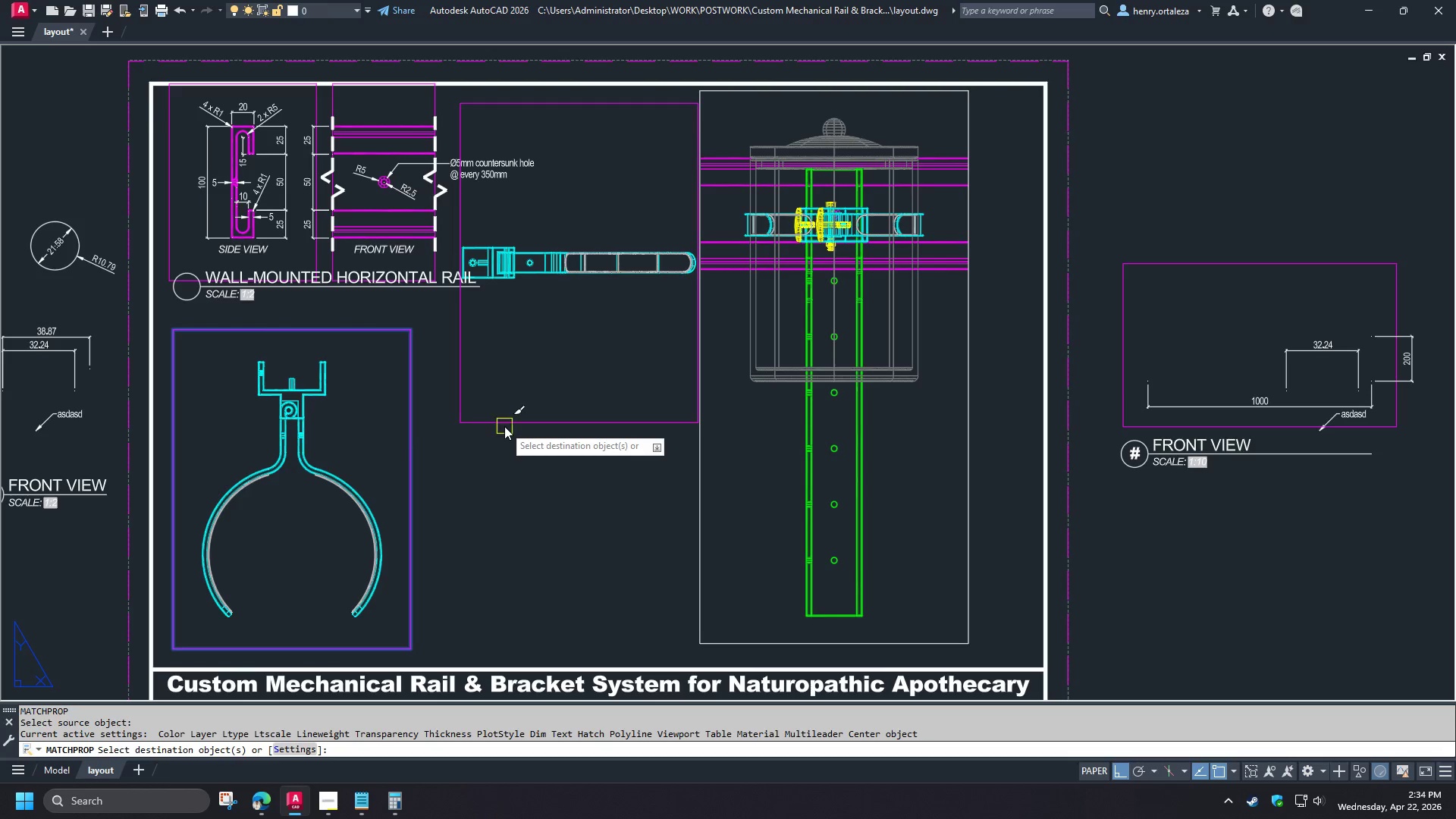 
left_click([504, 423])
 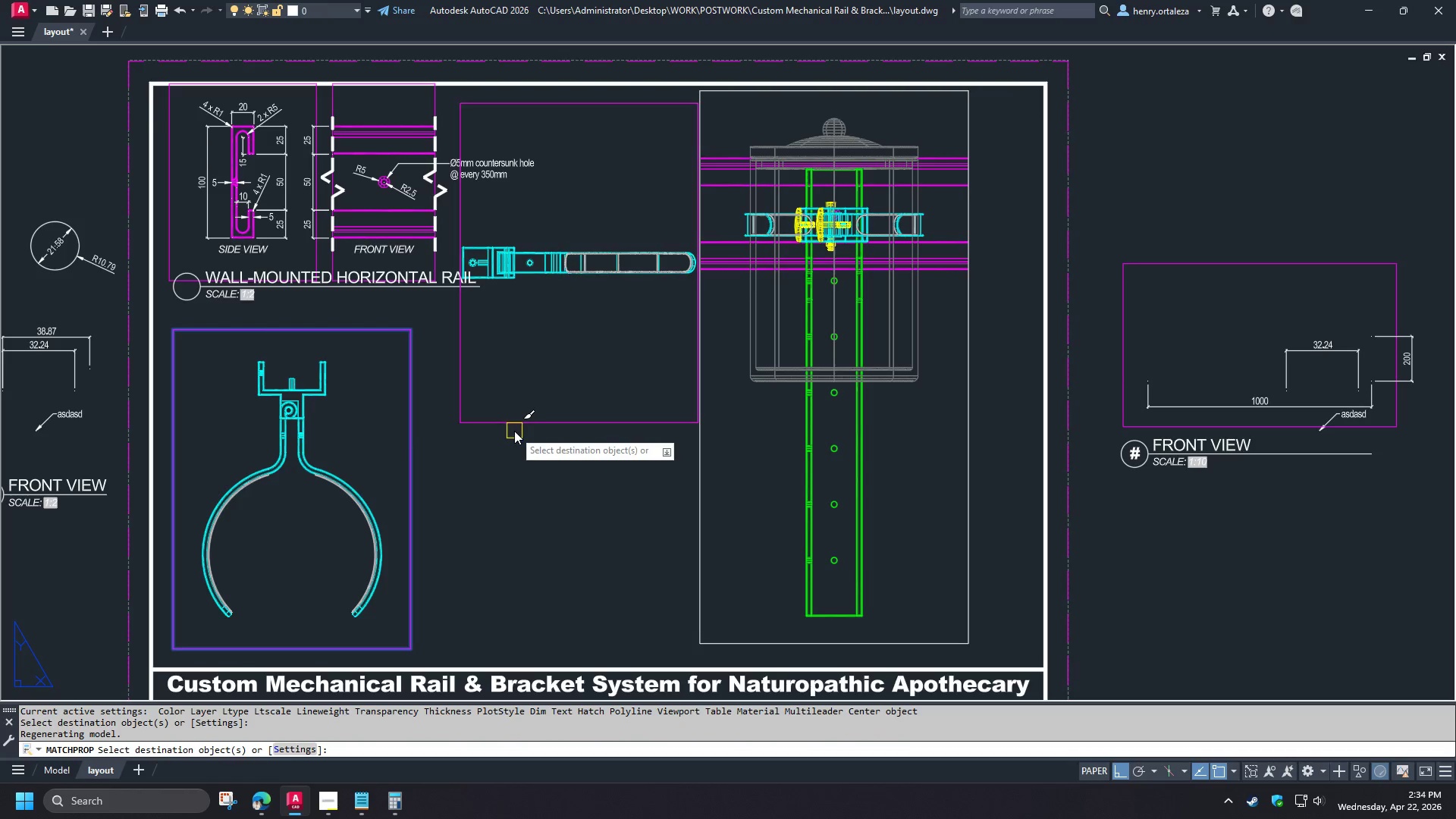 
key(Space)
 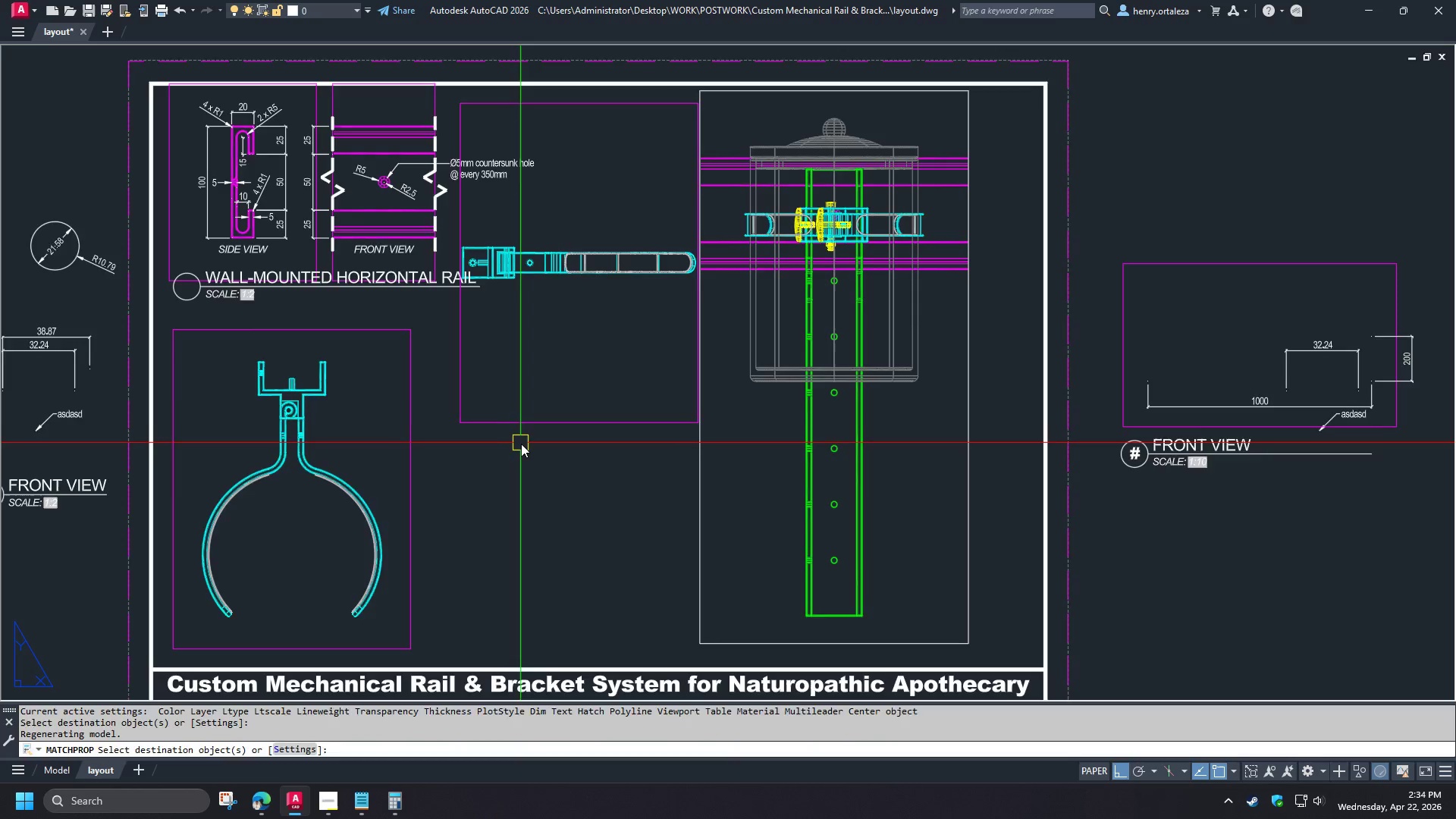 
left_click([529, 425])
 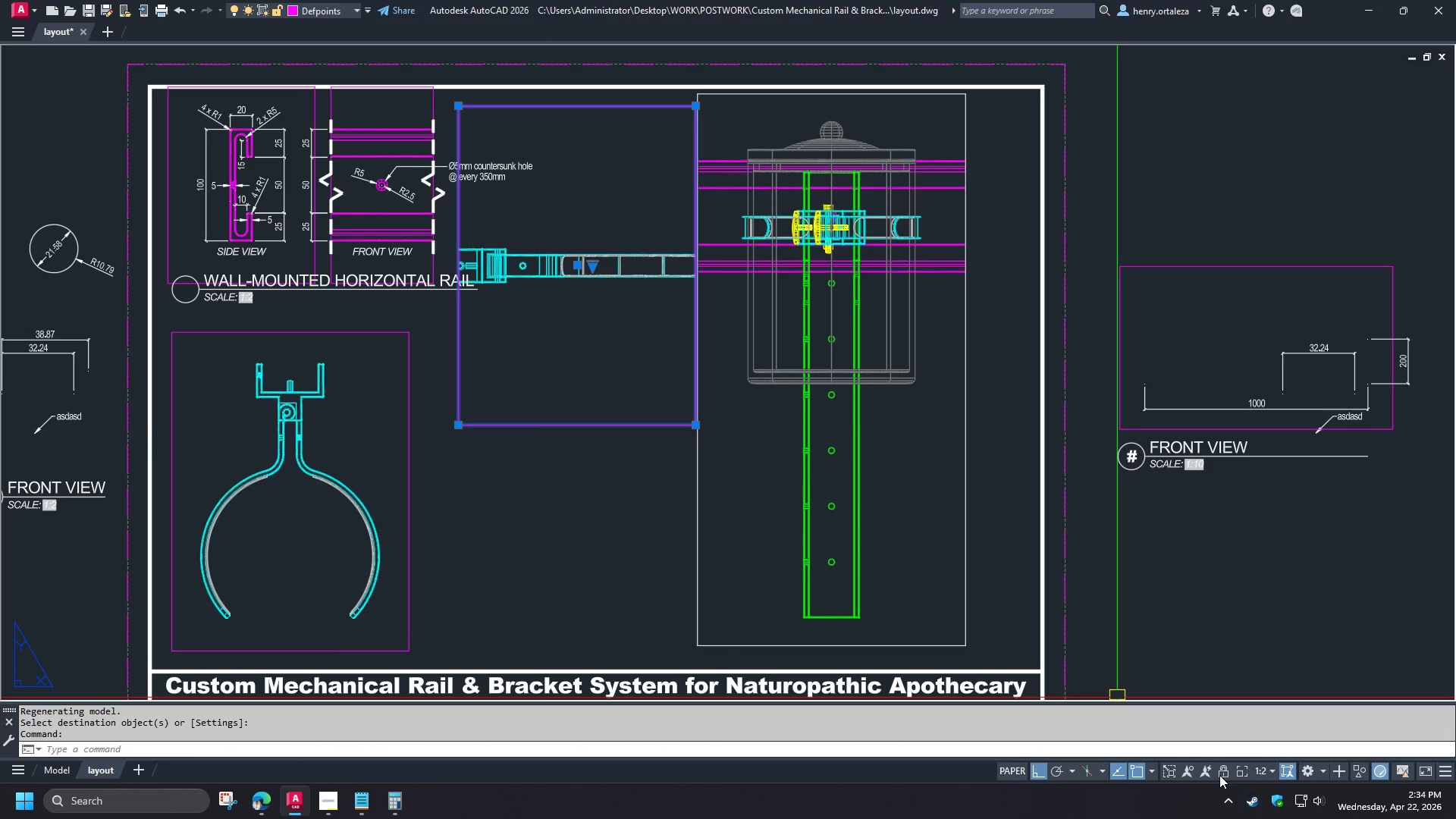 
left_click([1219, 775])
 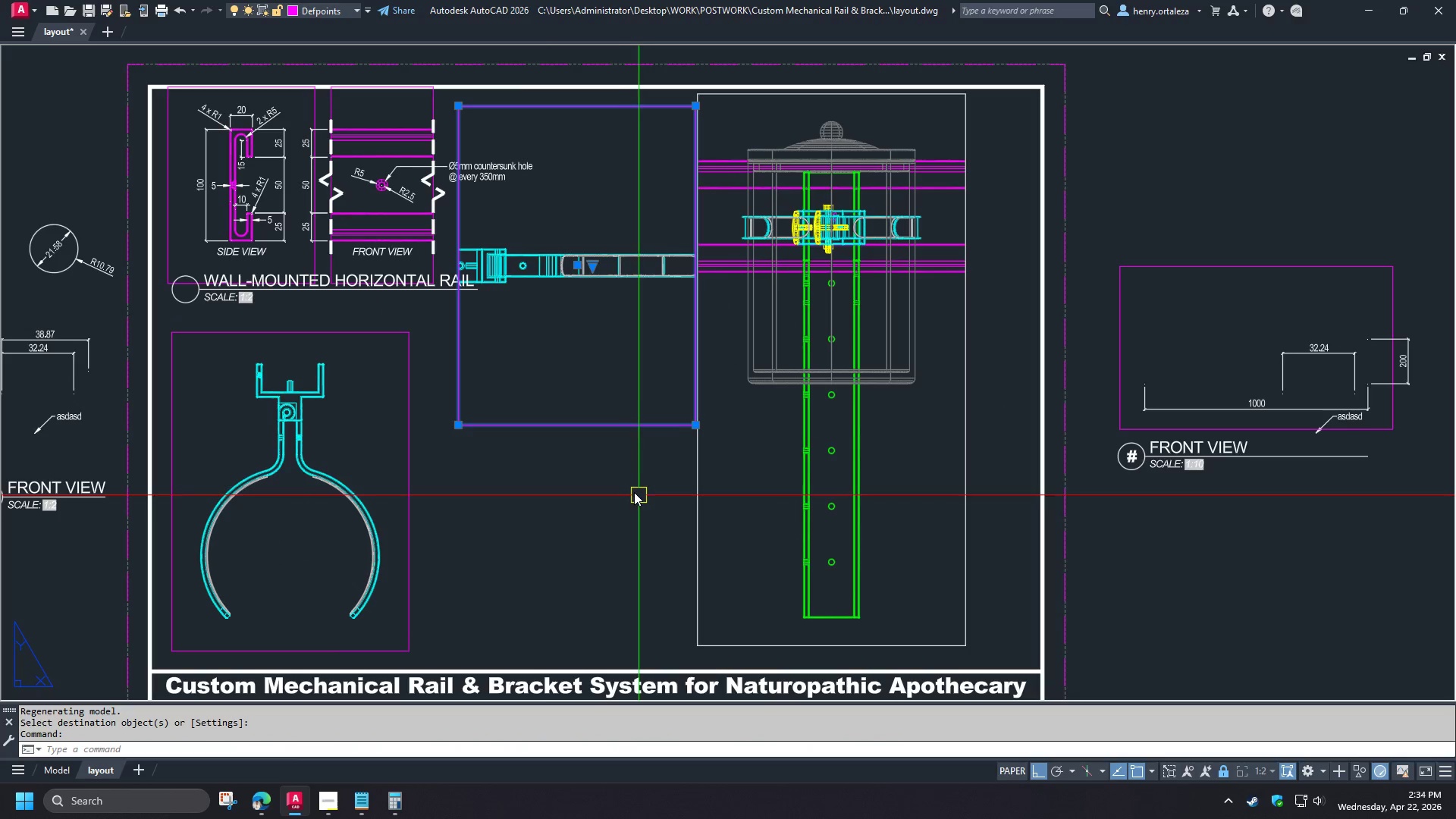 
key(Escape)
 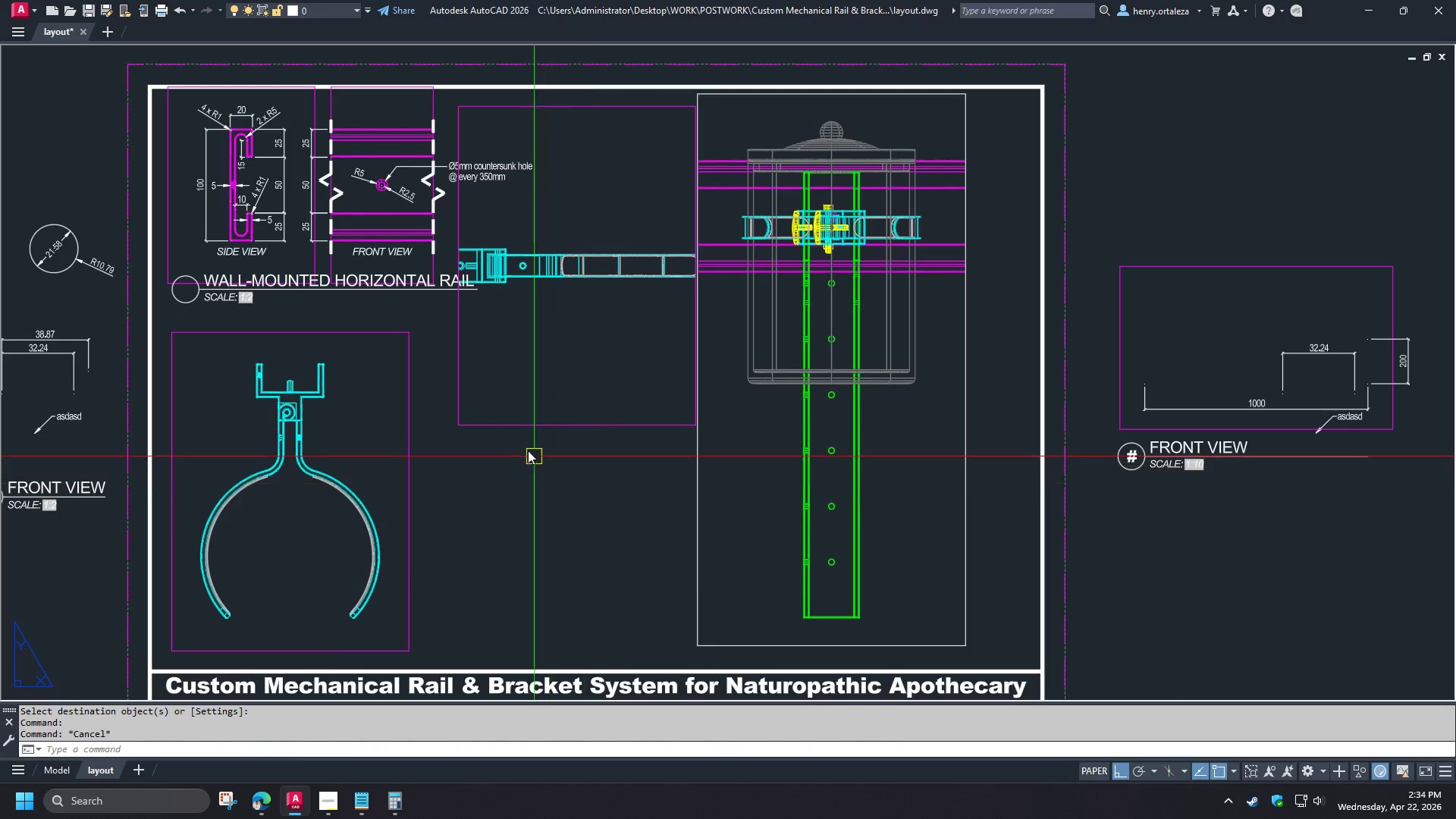 
scroll: coordinate [523, 448], scroll_direction: down, amount: 1.0
 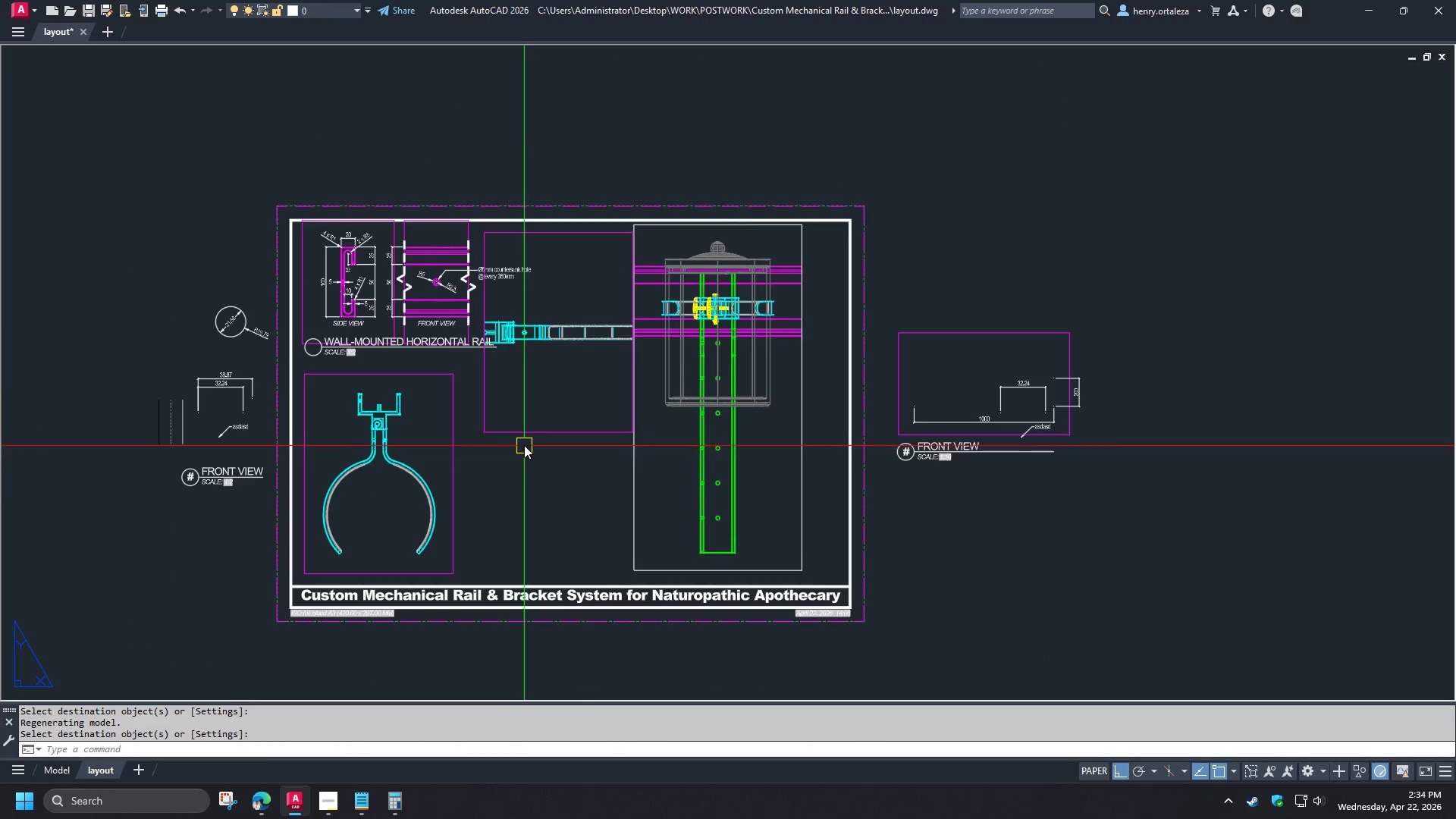 
scroll: coordinate [525, 444], scroll_direction: up, amount: 1.0
 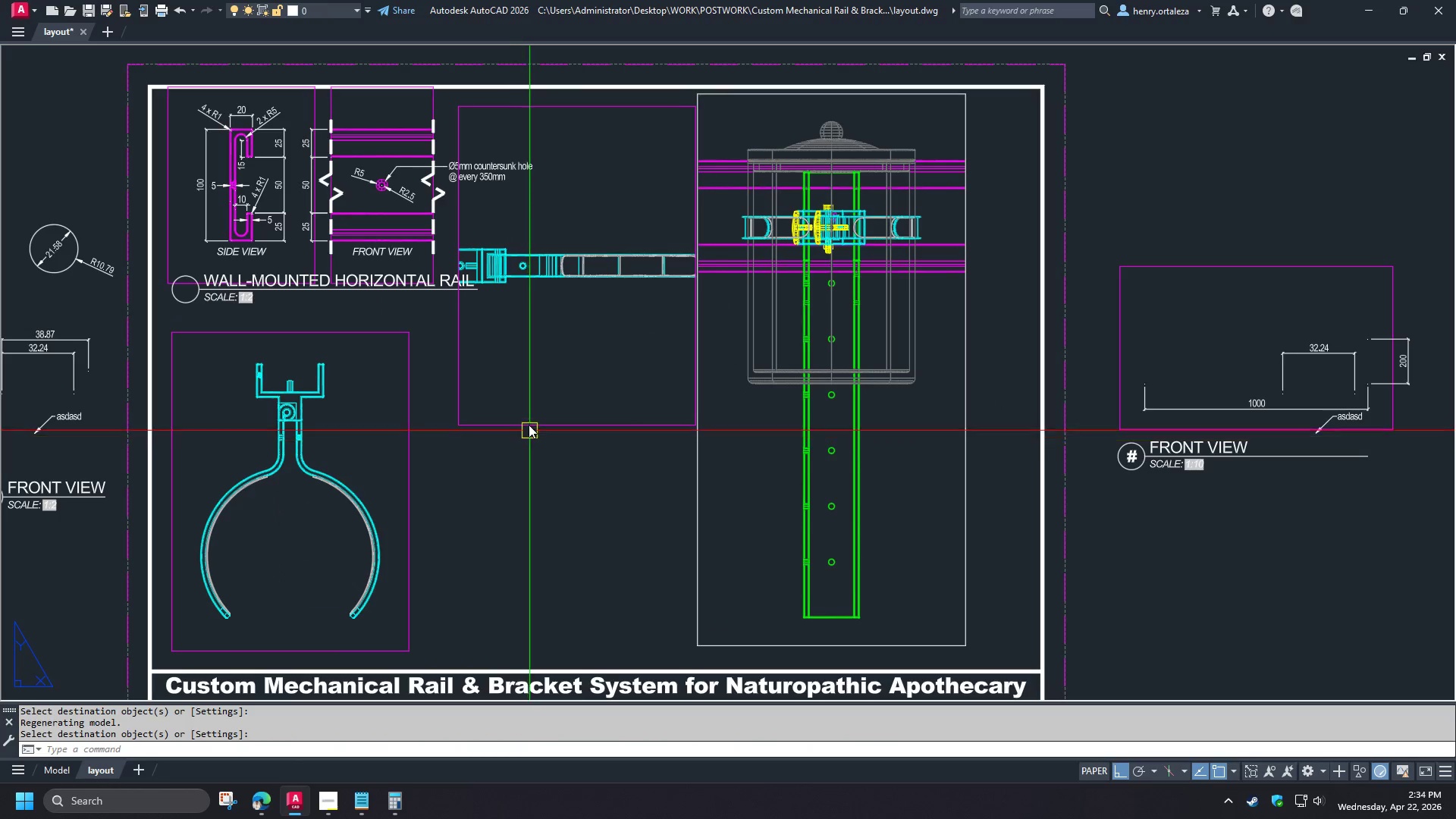 
key(S)
 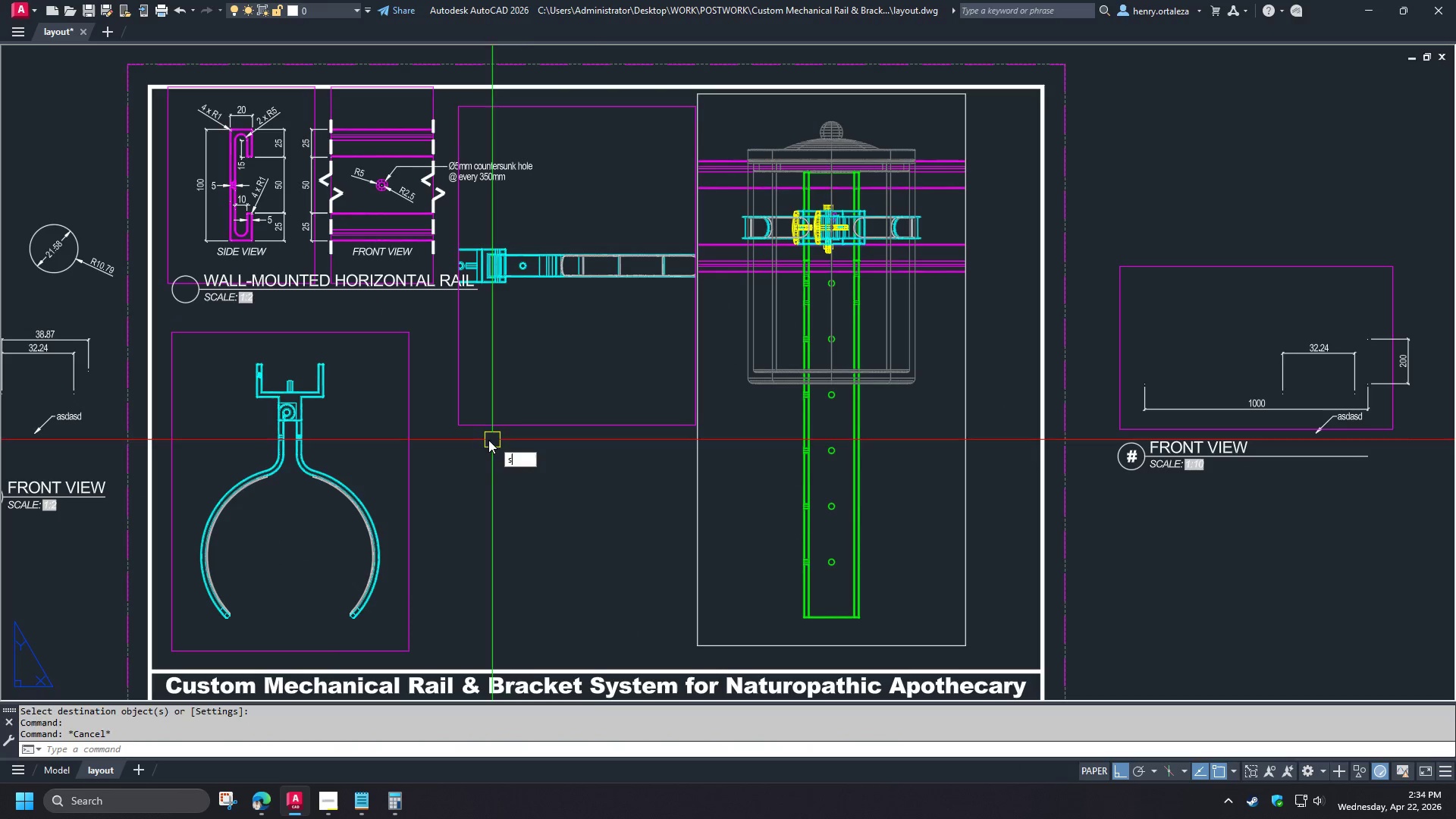 
key(Space)
 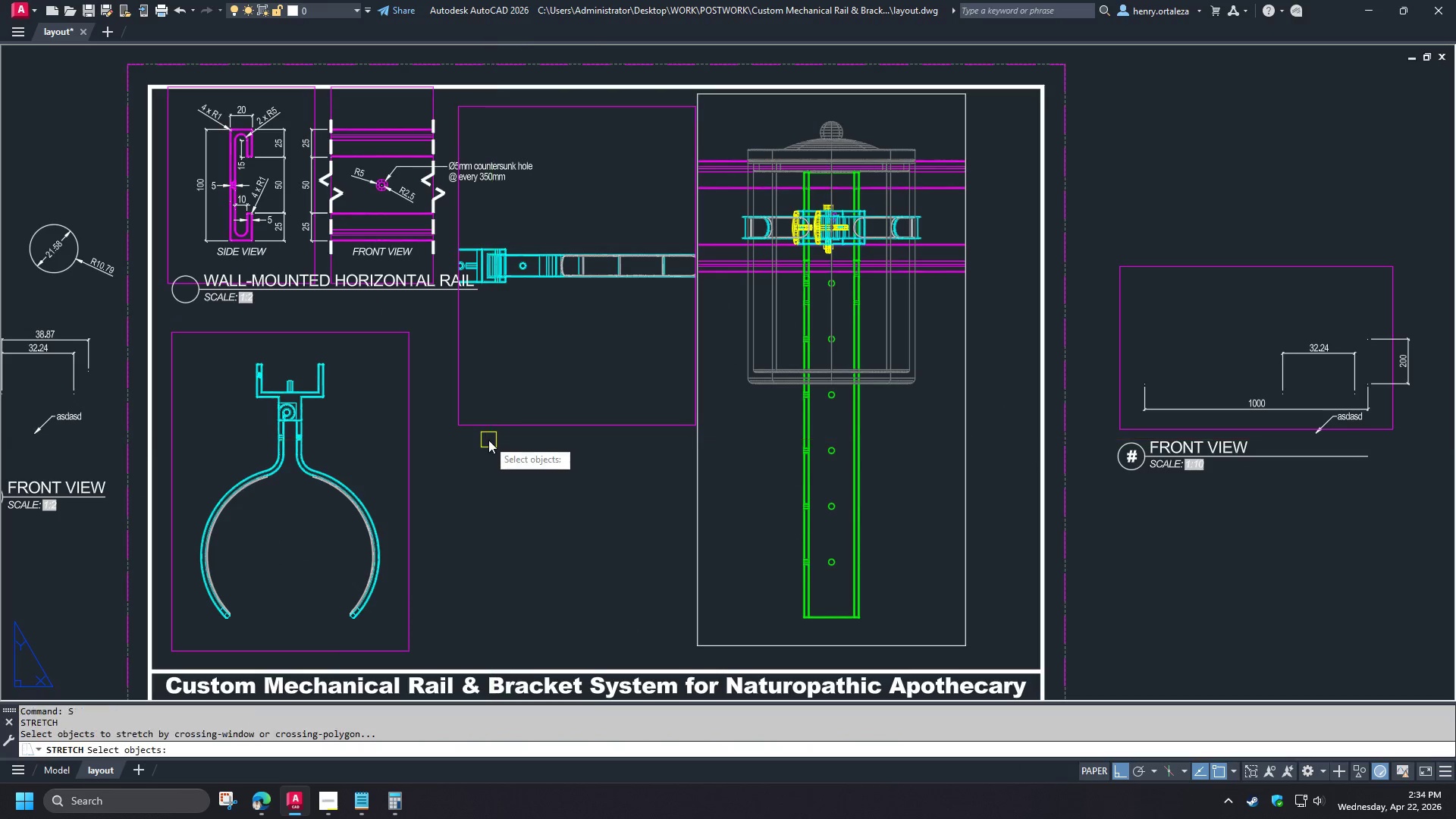 
left_click_drag(start_coordinate=[488, 440], to_coordinate=[485, 438])
 